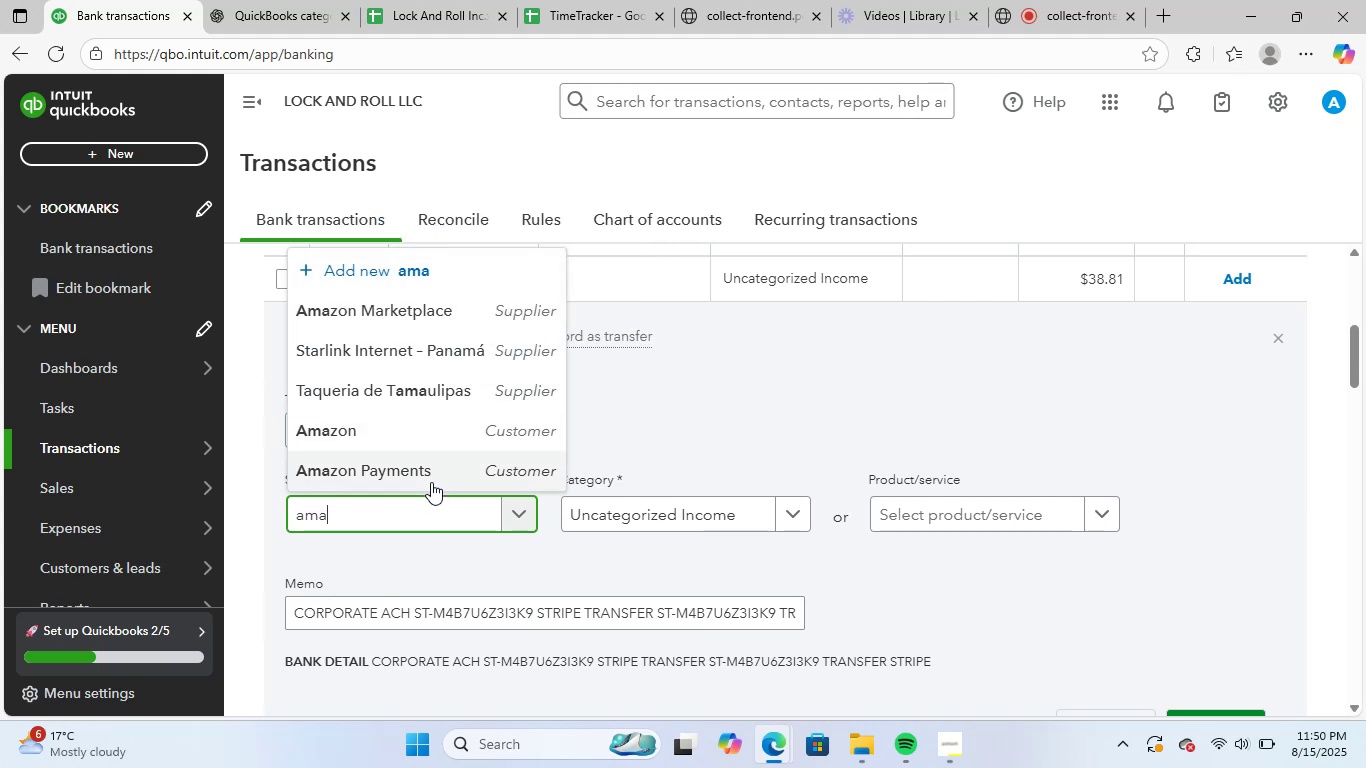 
left_click([647, 509])
 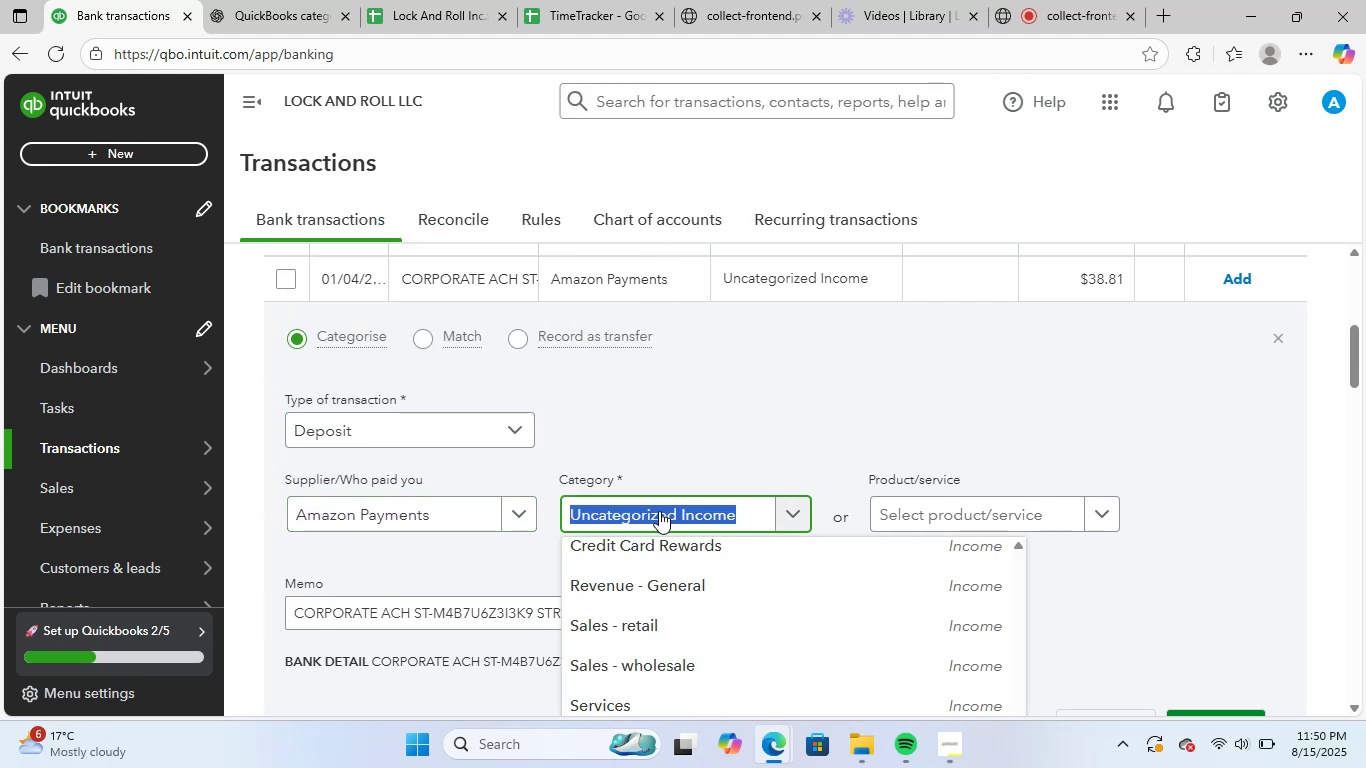 
type(sup)
 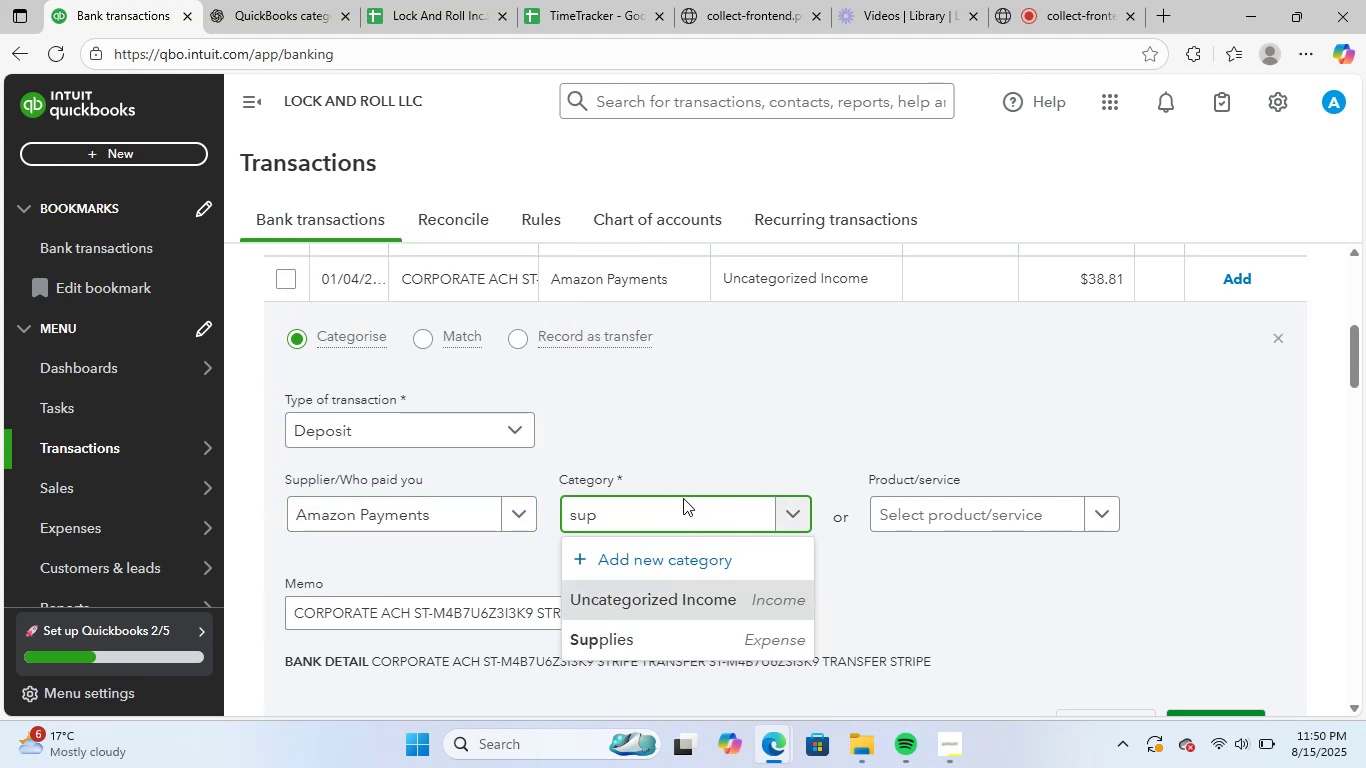 
left_click([721, 642])
 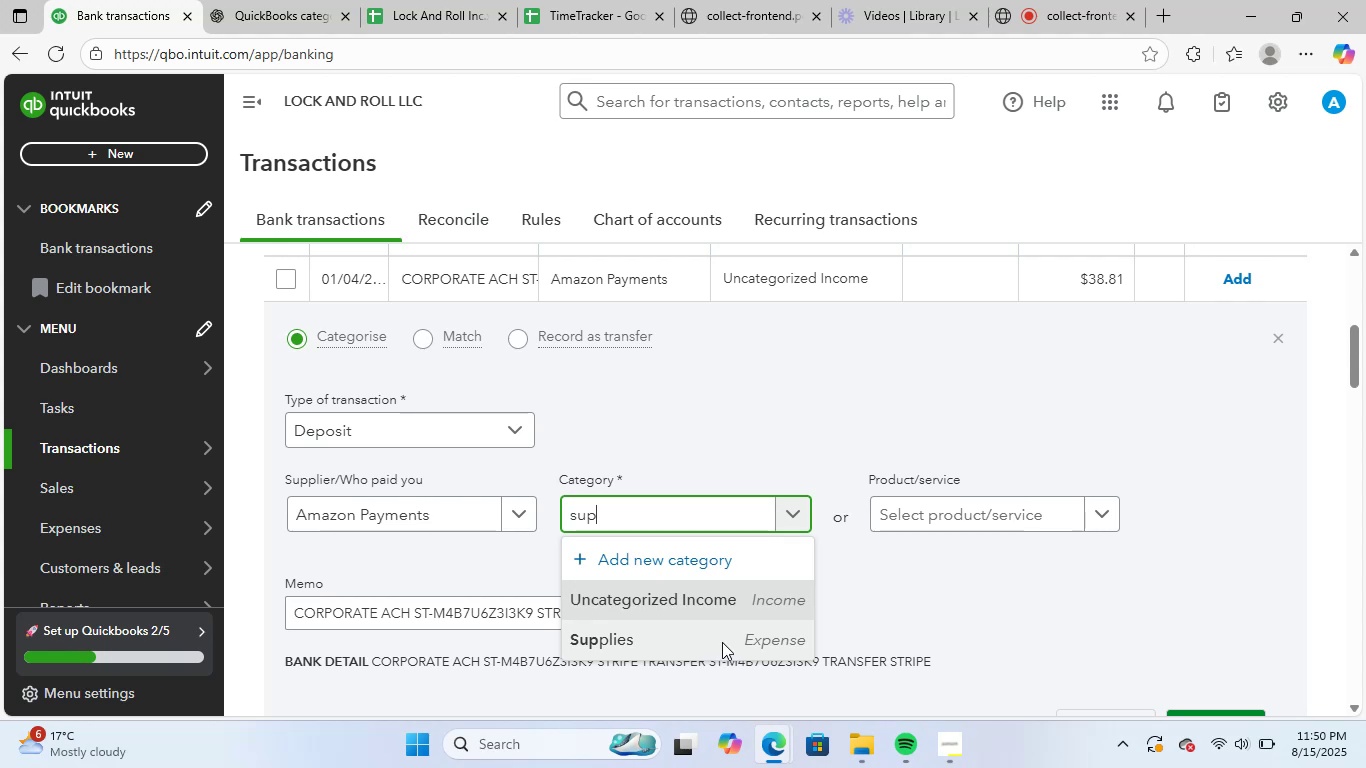 
scroll: coordinate [897, 629], scroll_direction: up, amount: 4.0
 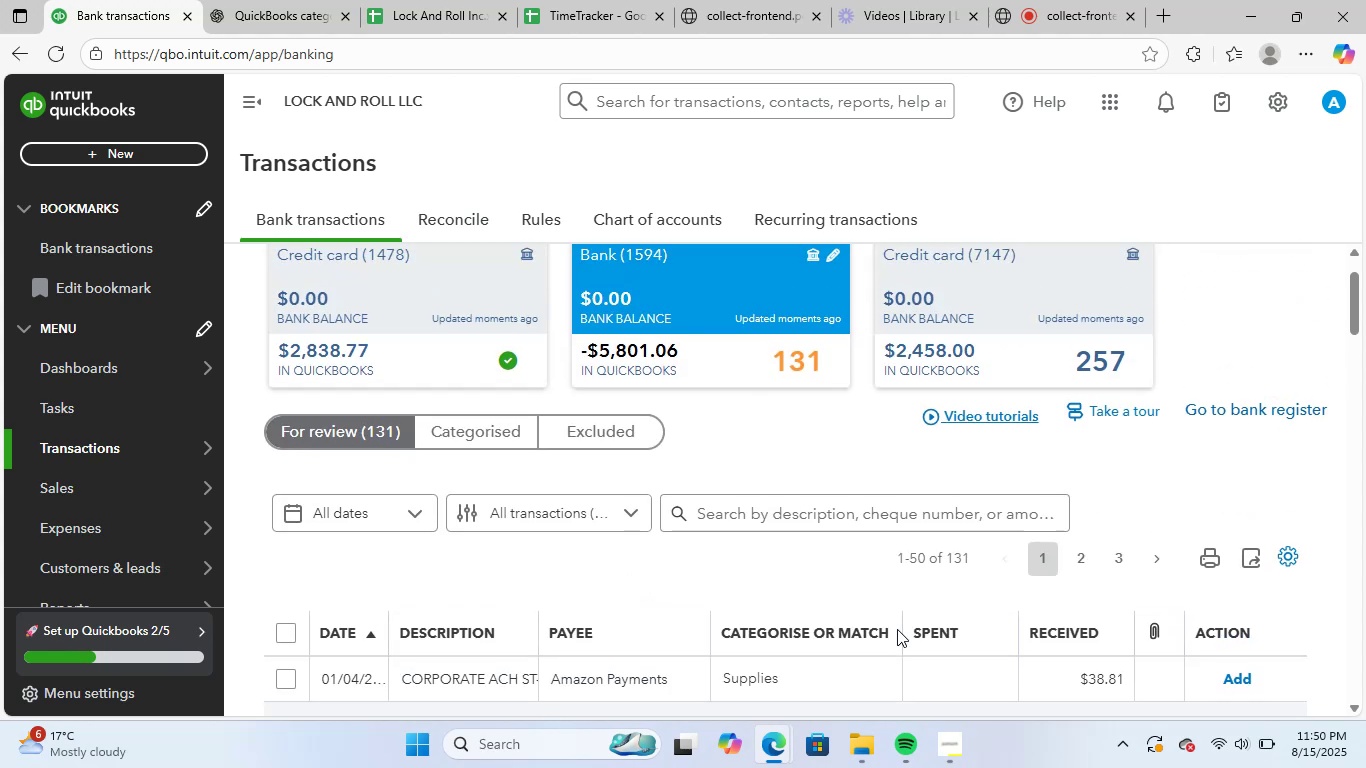 
scroll: coordinate [1135, 563], scroll_direction: down, amount: 5.0
 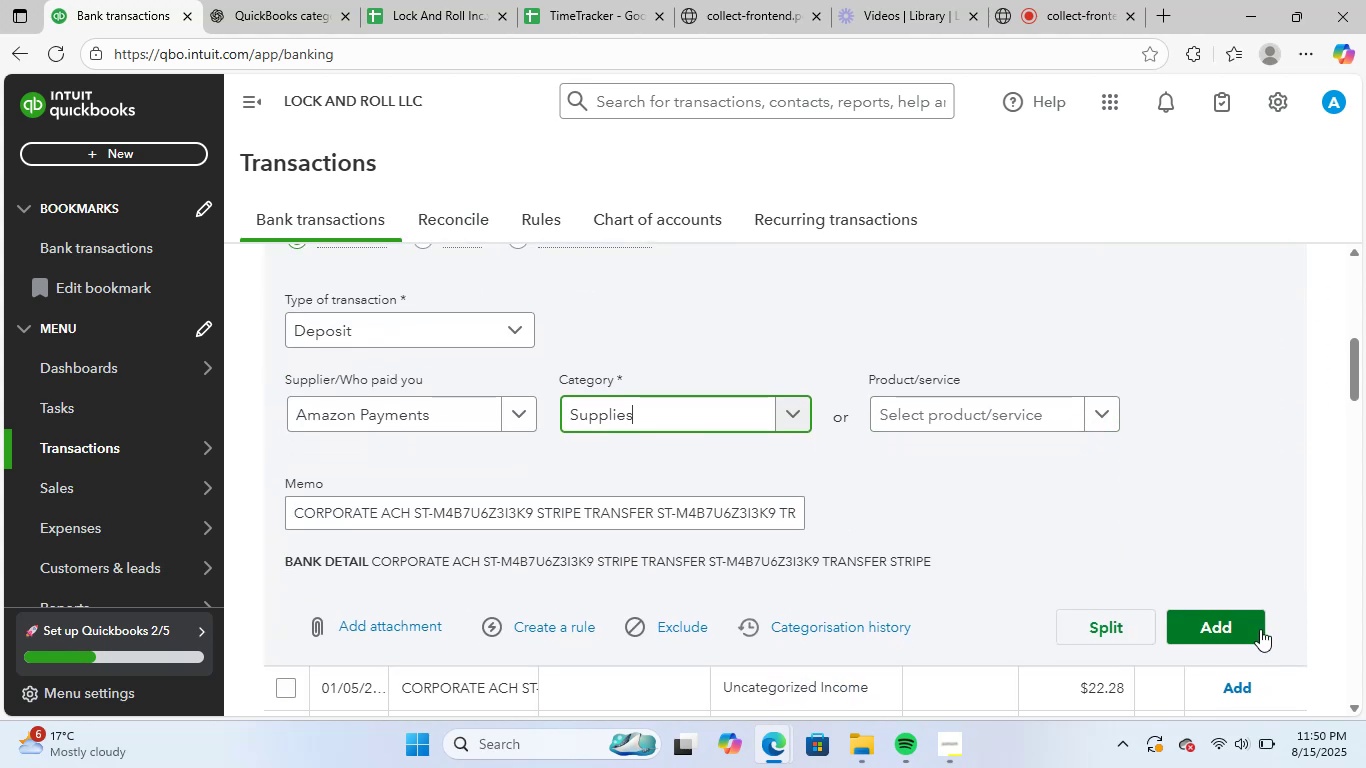 
left_click([1249, 622])
 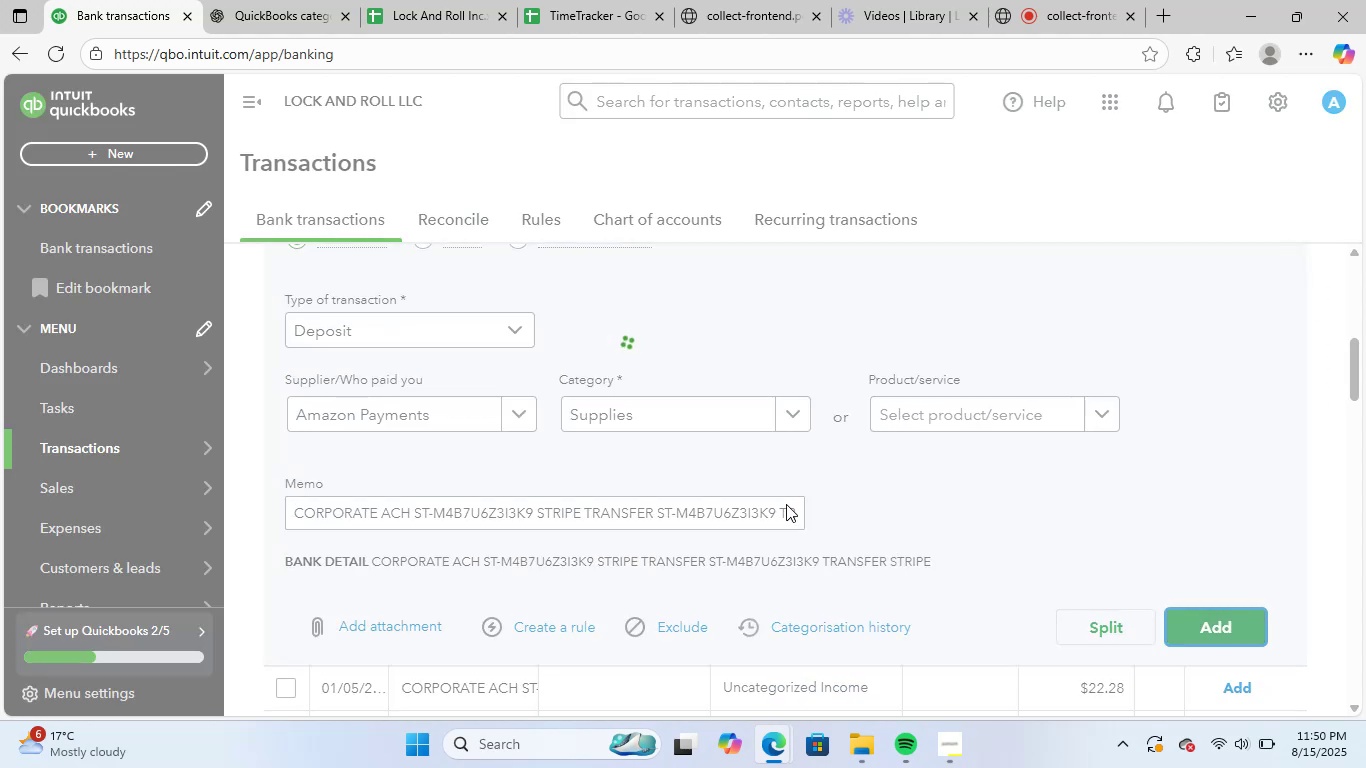 
scroll: coordinate [786, 504], scroll_direction: up, amount: 4.0
 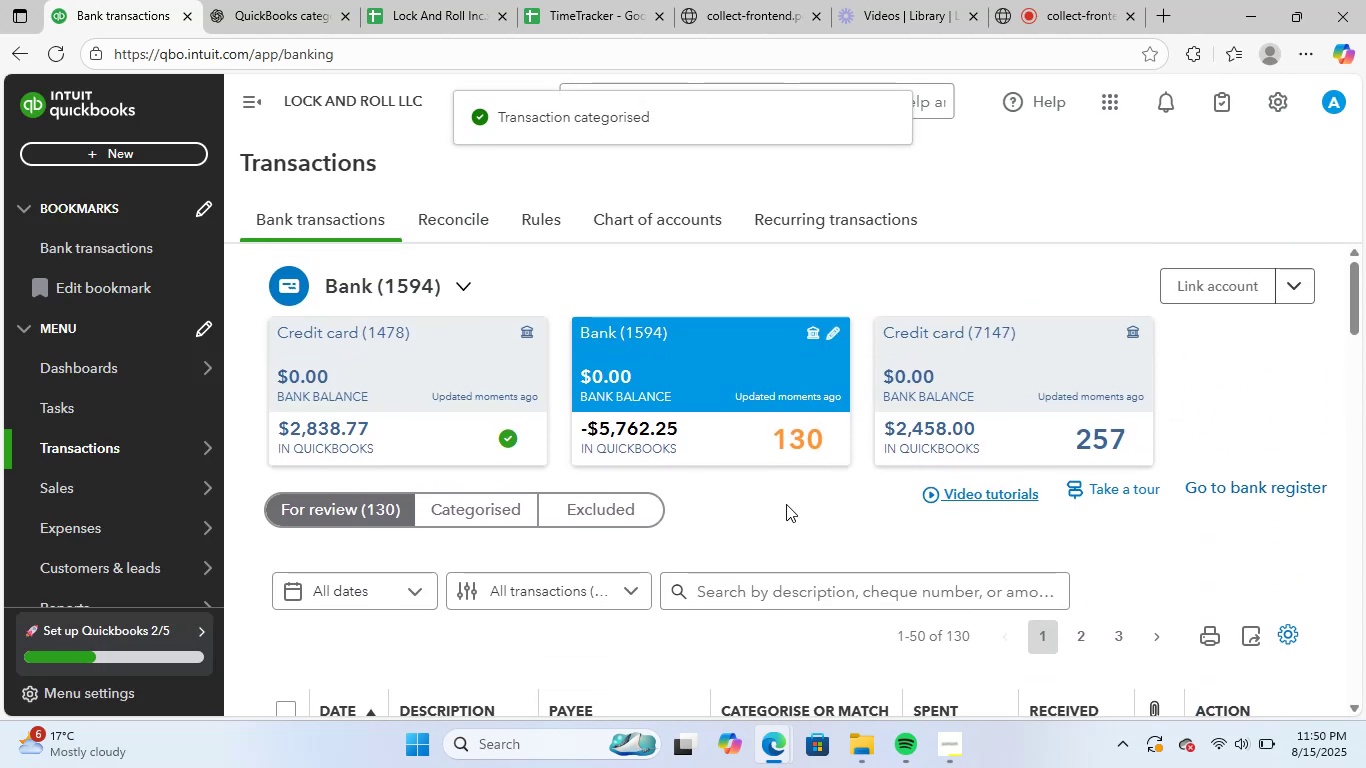 
scroll: coordinate [786, 504], scroll_direction: down, amount: 2.0
 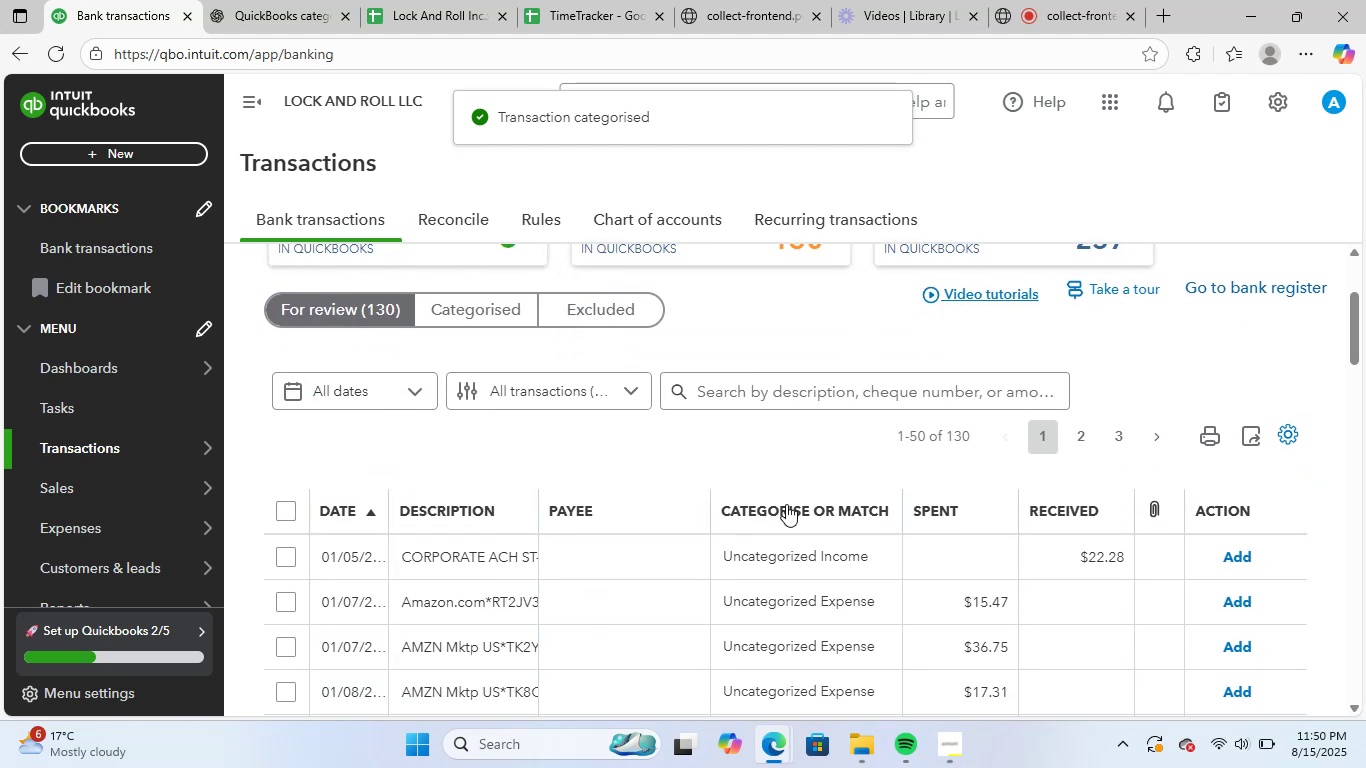 
scroll: coordinate [786, 504], scroll_direction: up, amount: 2.0
 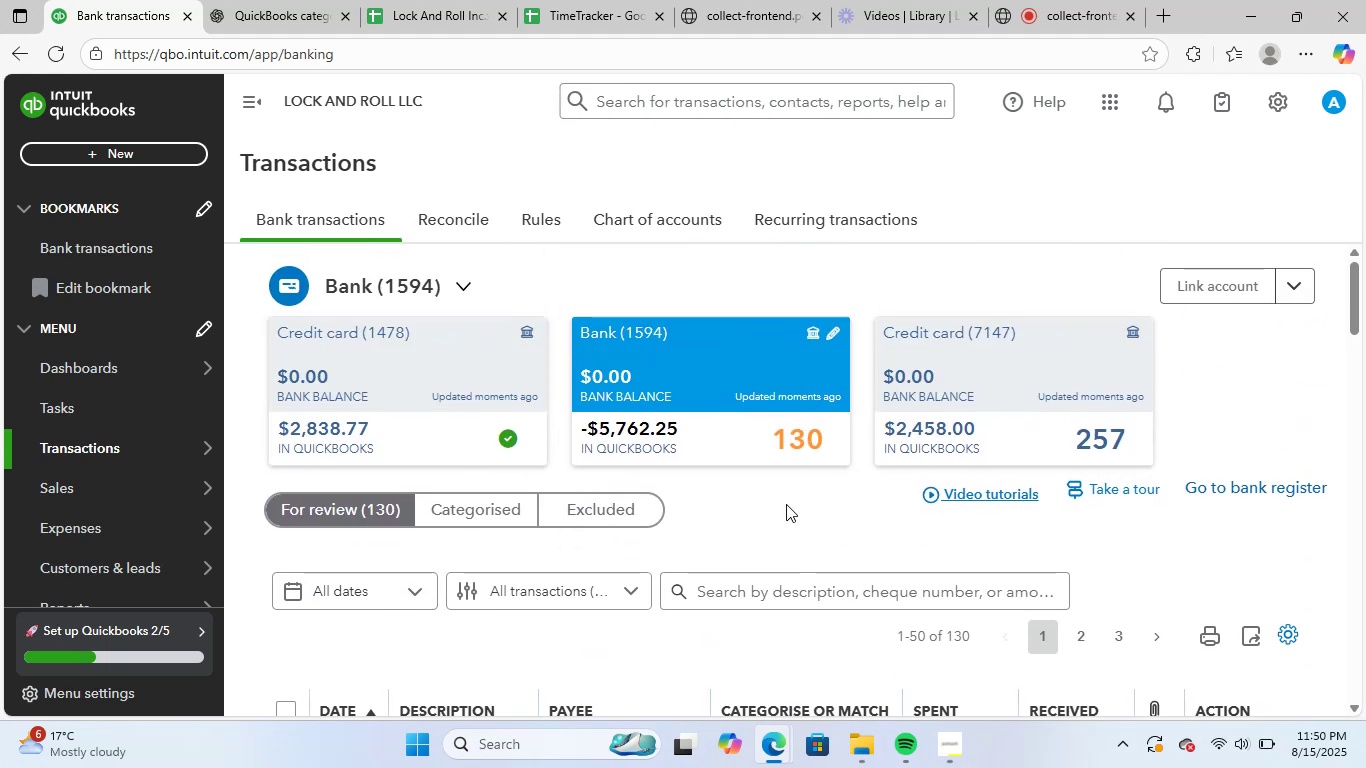 
wait(5.97)
 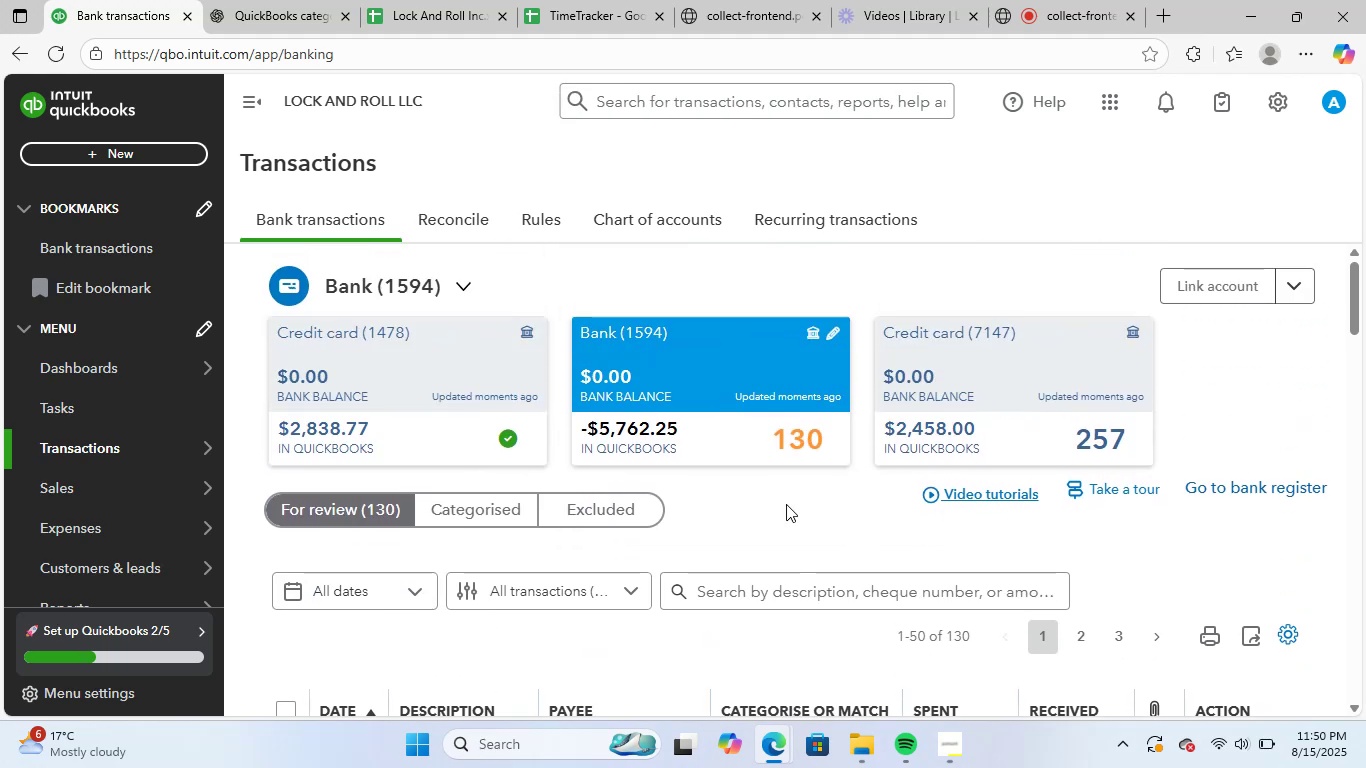 
left_click([504, 510])
 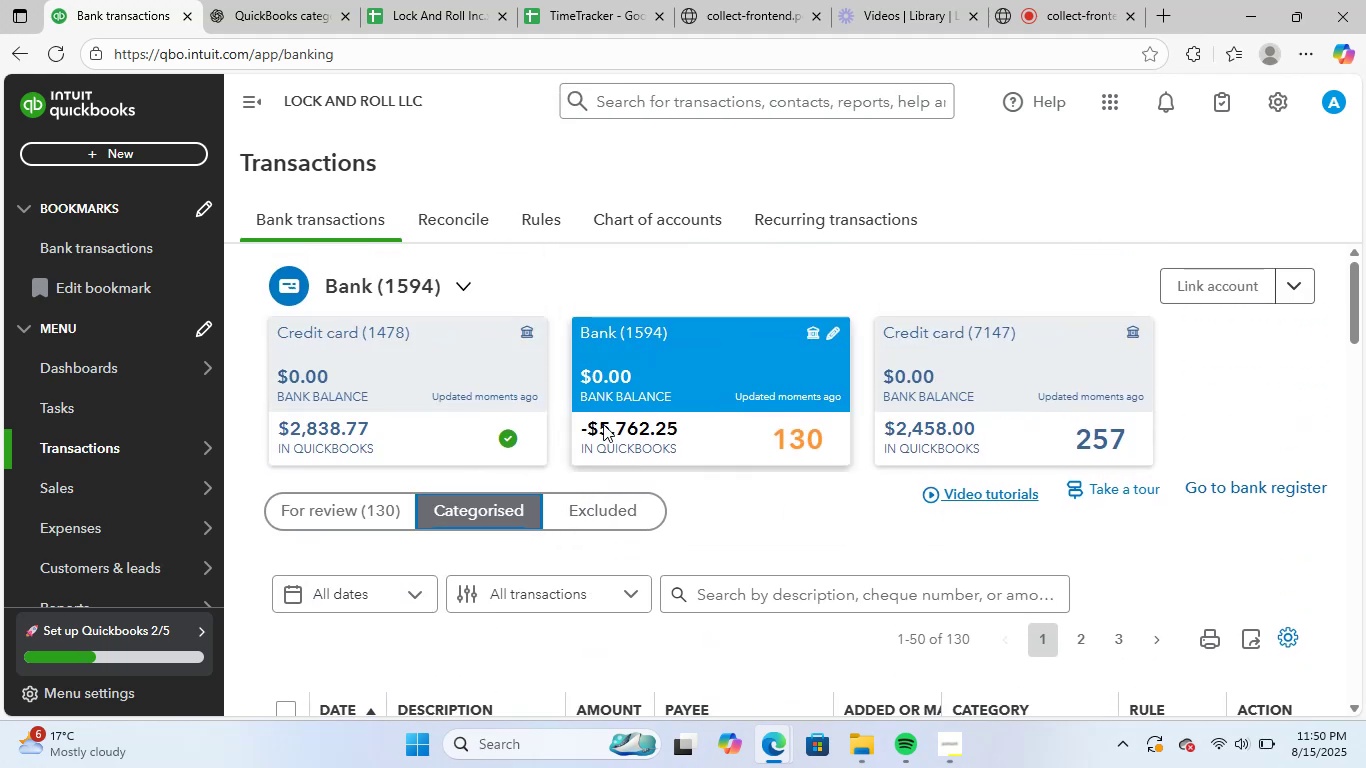 
scroll: coordinate [1031, 593], scroll_direction: down, amount: 7.0
 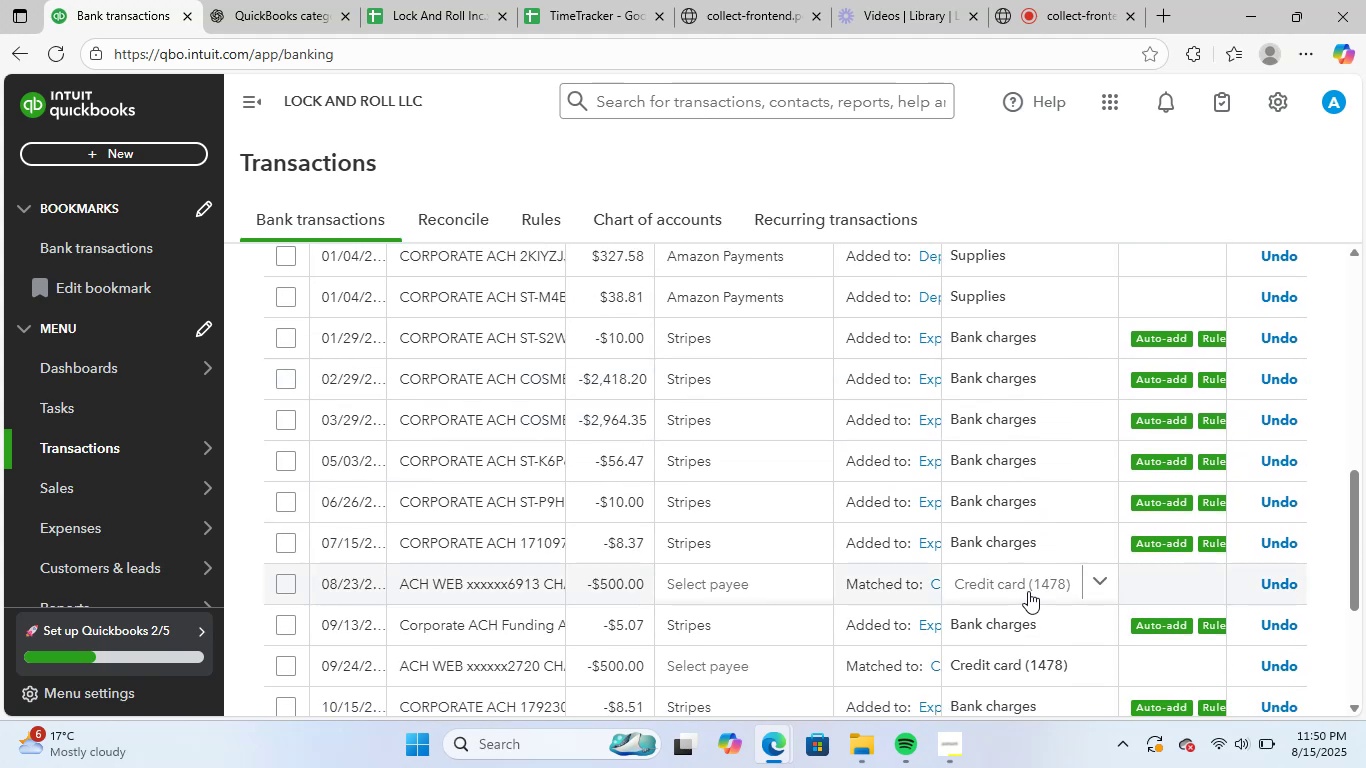 
scroll: coordinate [1028, 591], scroll_direction: up, amount: 3.0
 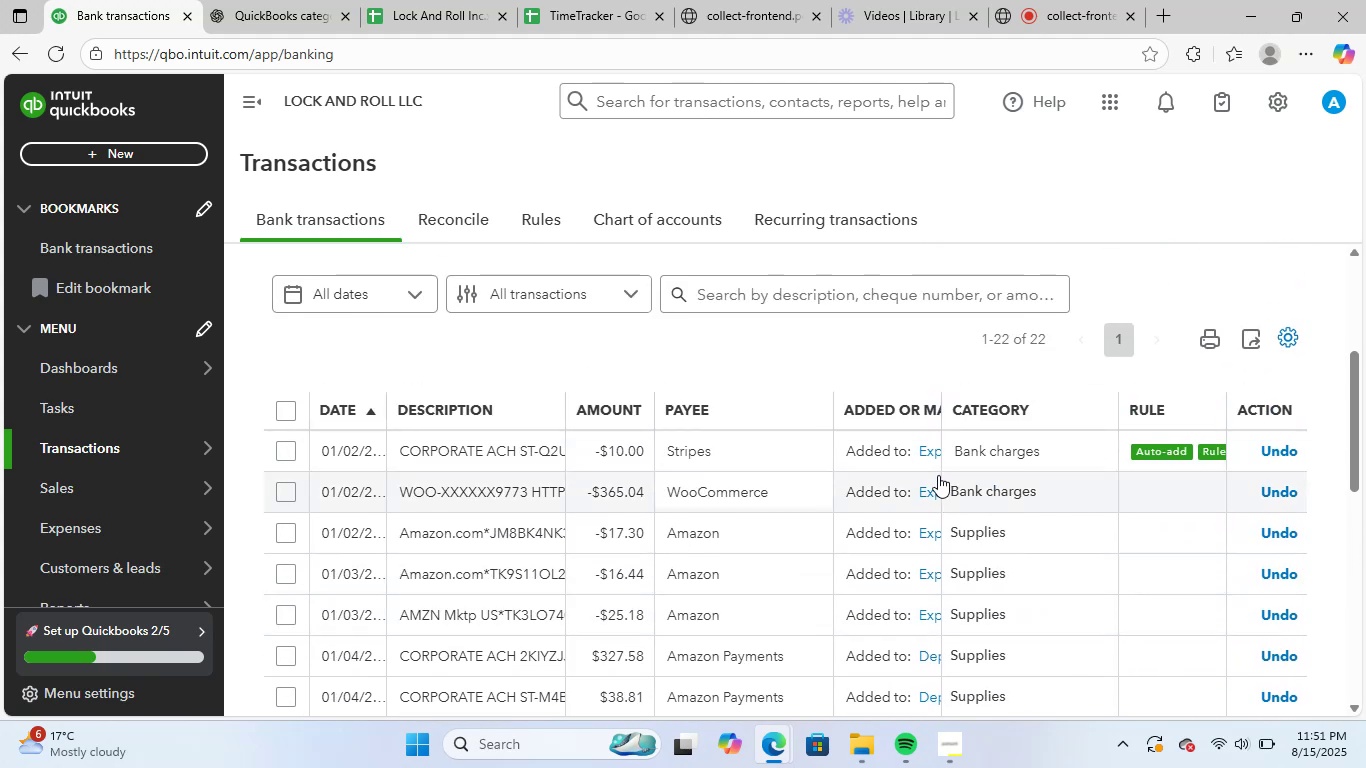 
left_click([484, 454])
 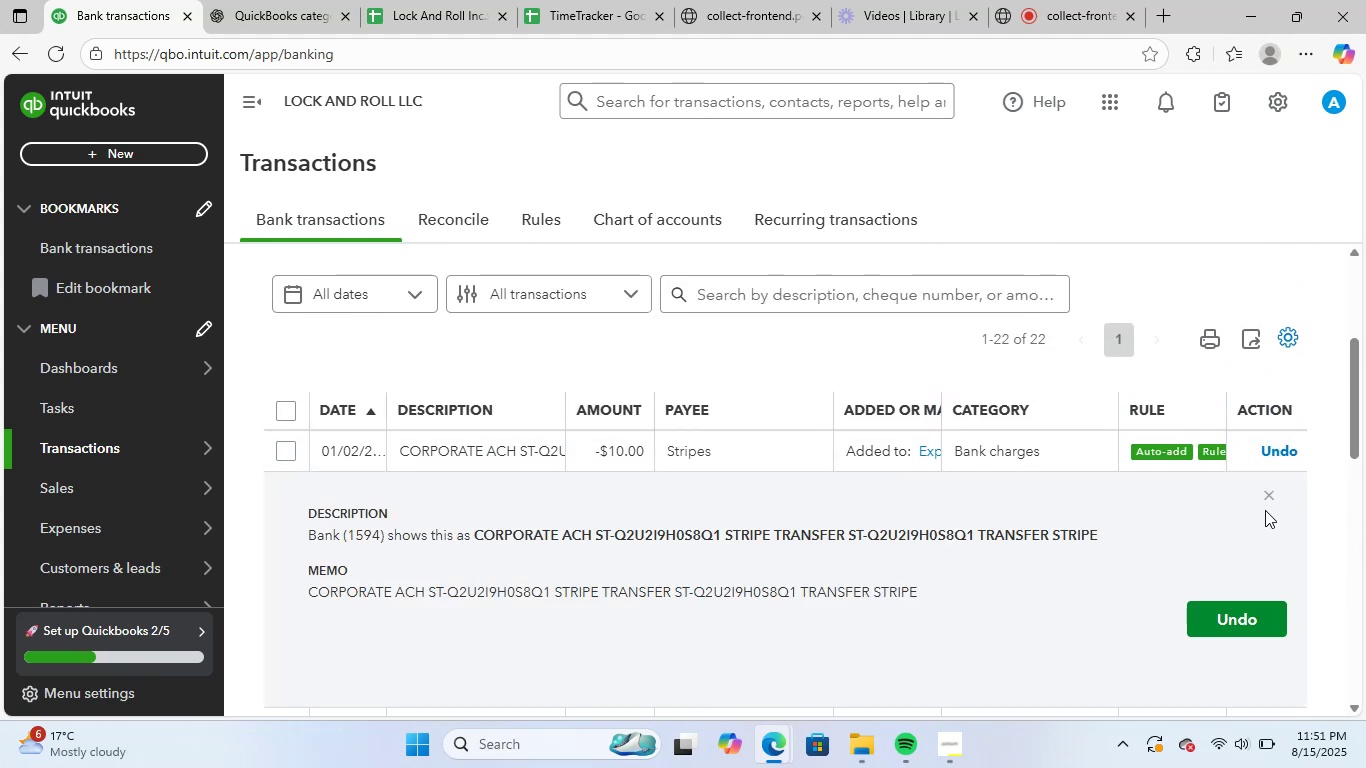 
left_click([1269, 495])
 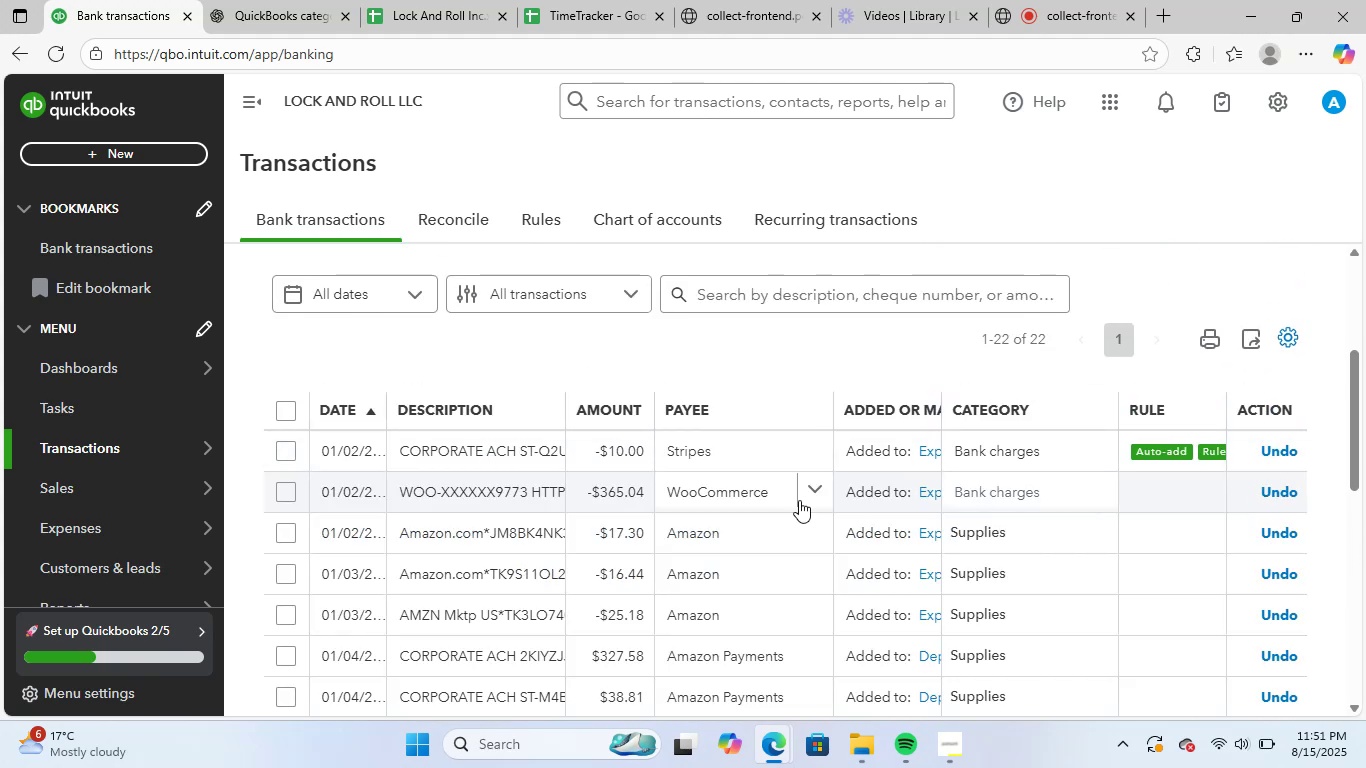 
scroll: coordinate [750, 508], scroll_direction: down, amount: 1.0
 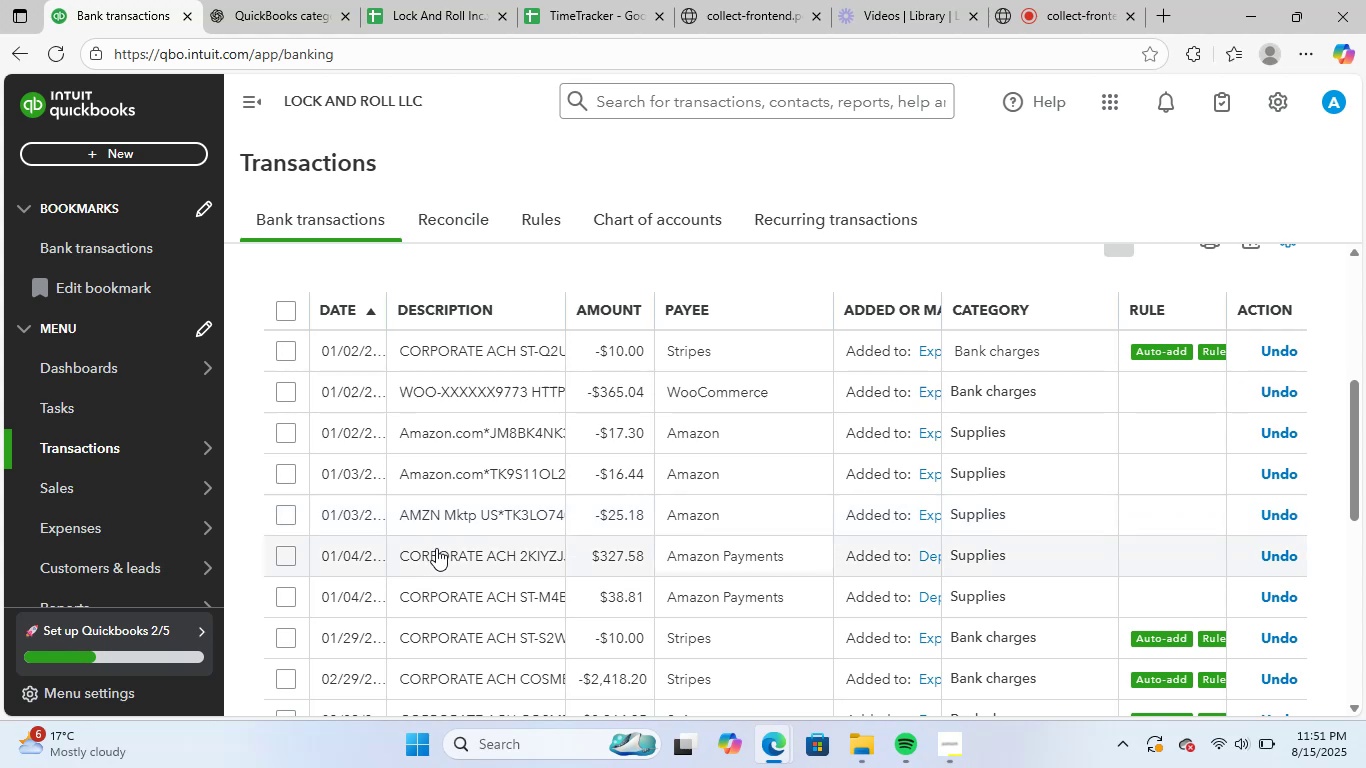 
left_click([466, 551])
 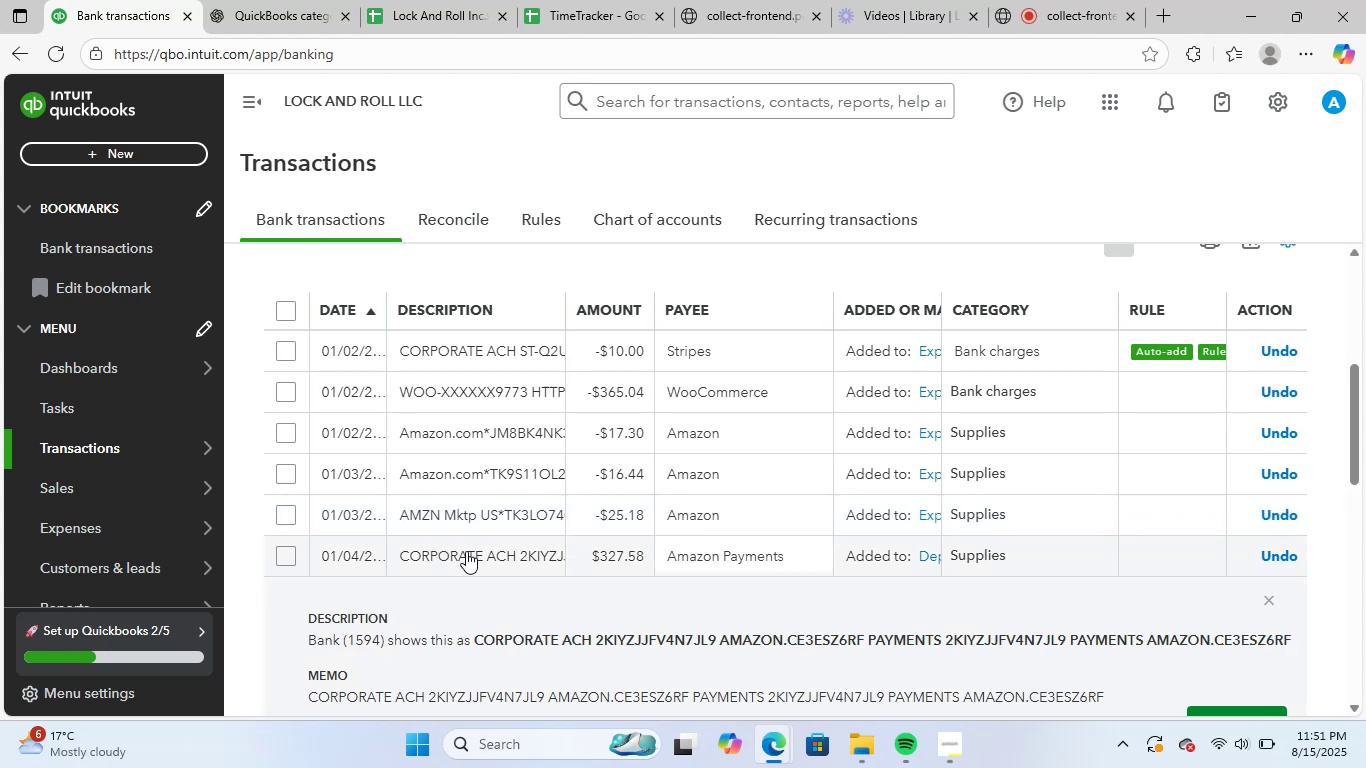 
scroll: coordinate [984, 595], scroll_direction: down, amount: 1.0
 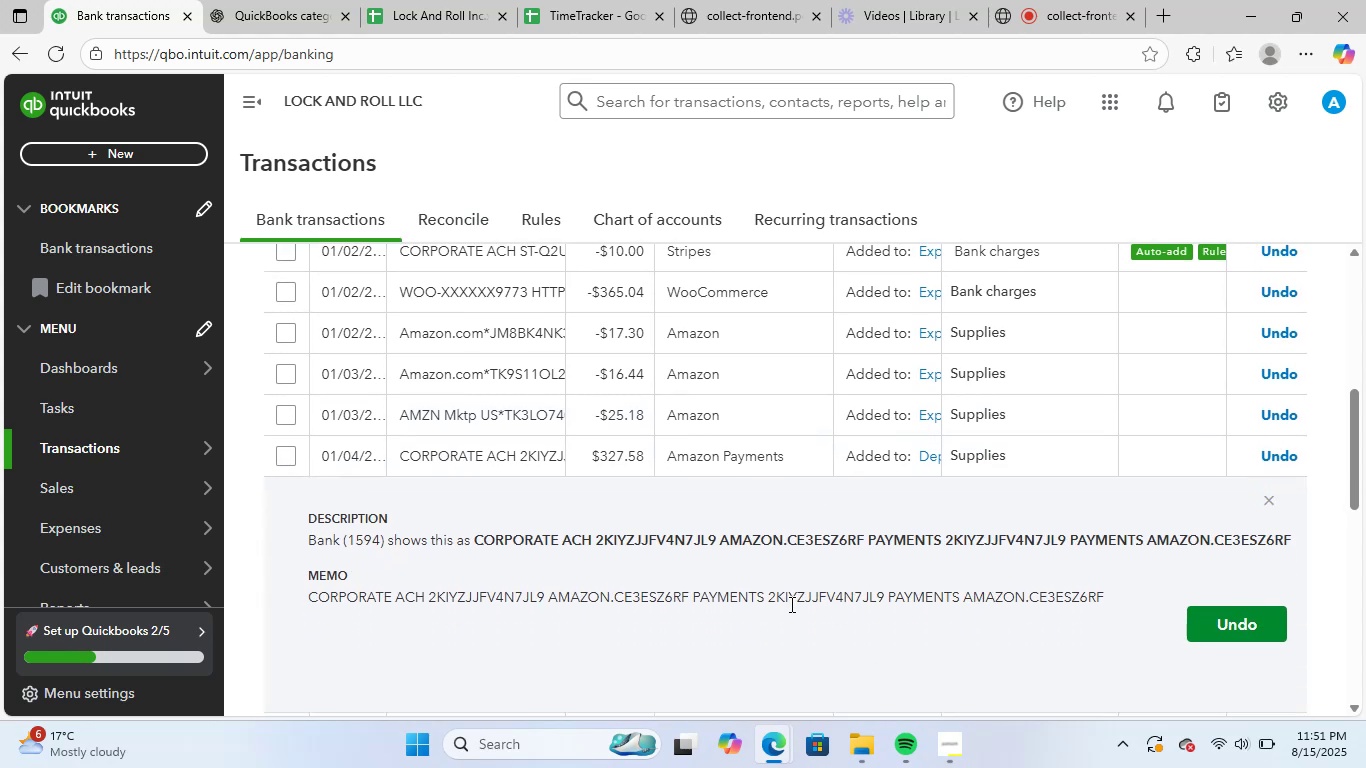 
wait(9.16)
 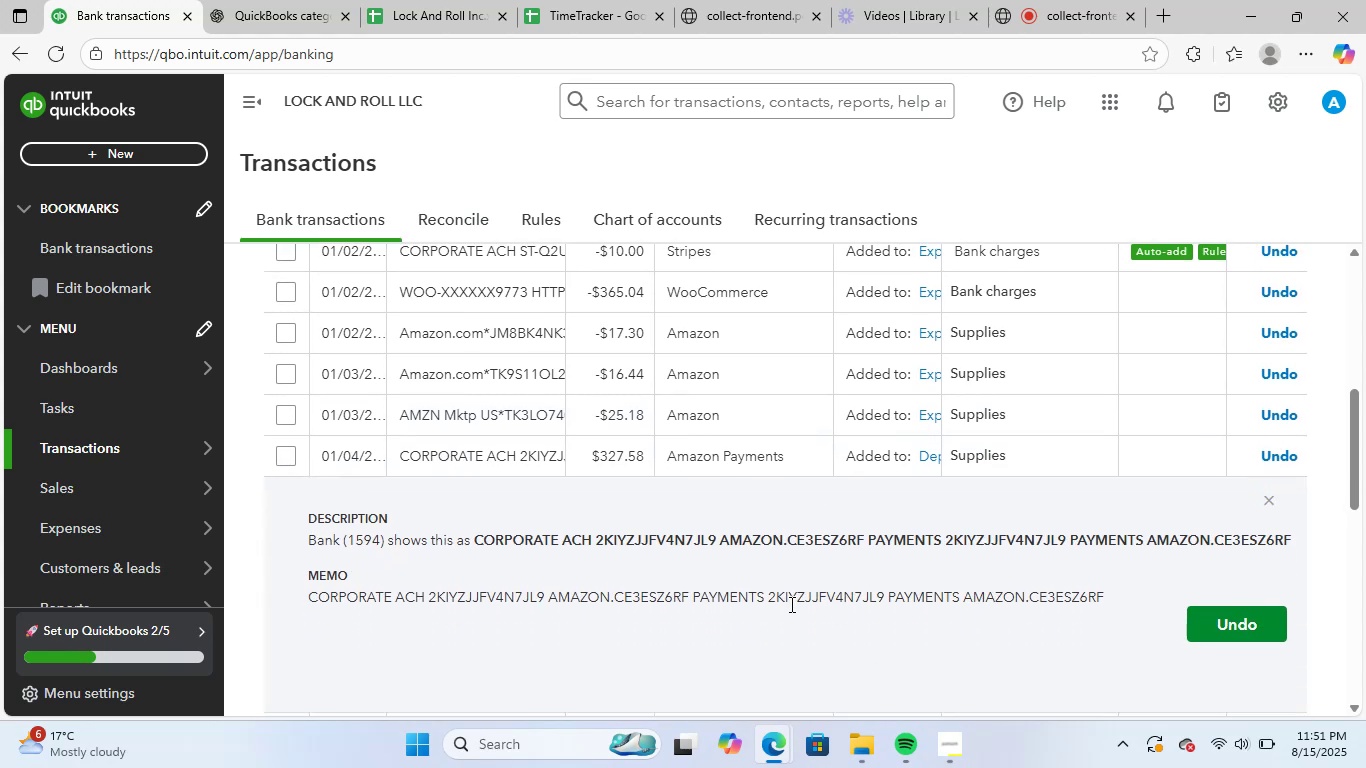 
left_click([1270, 496])
 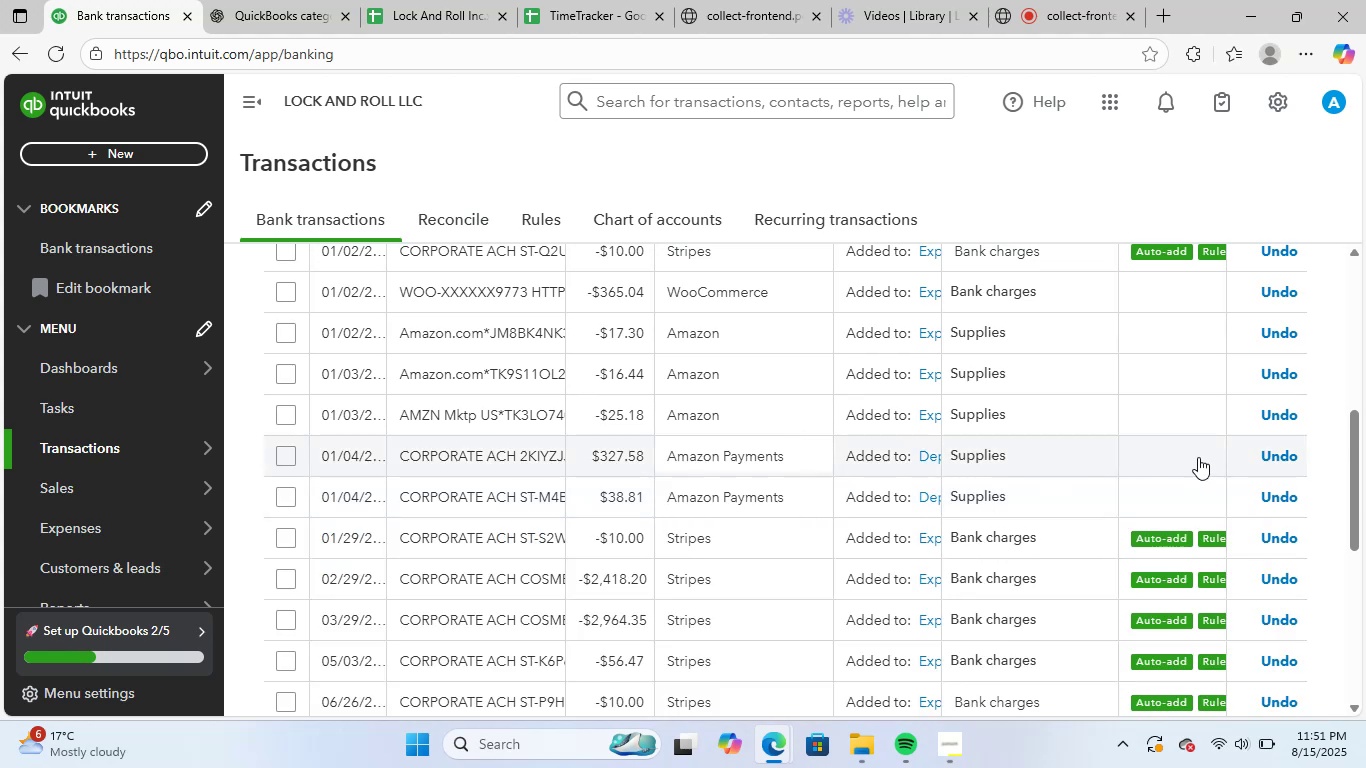 
left_click([1277, 454])
 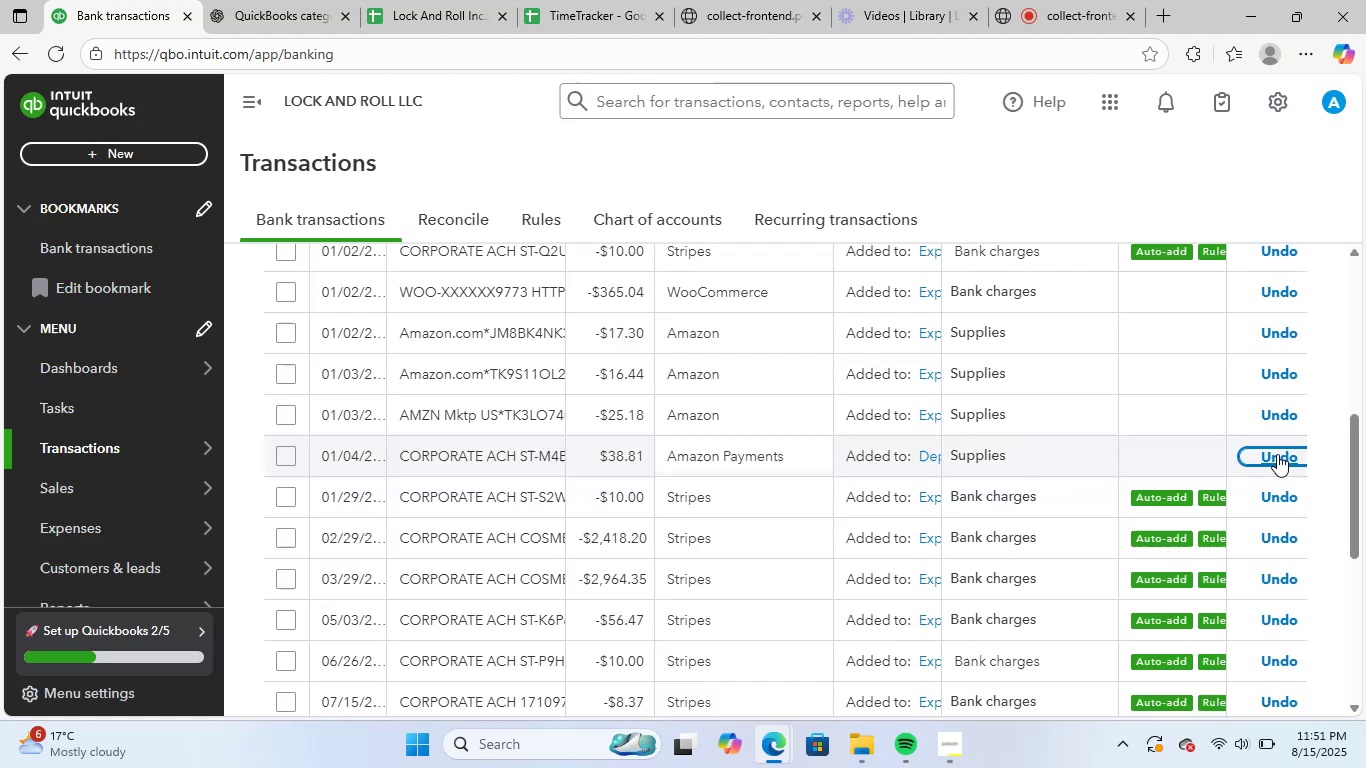 
left_click([1277, 454])
 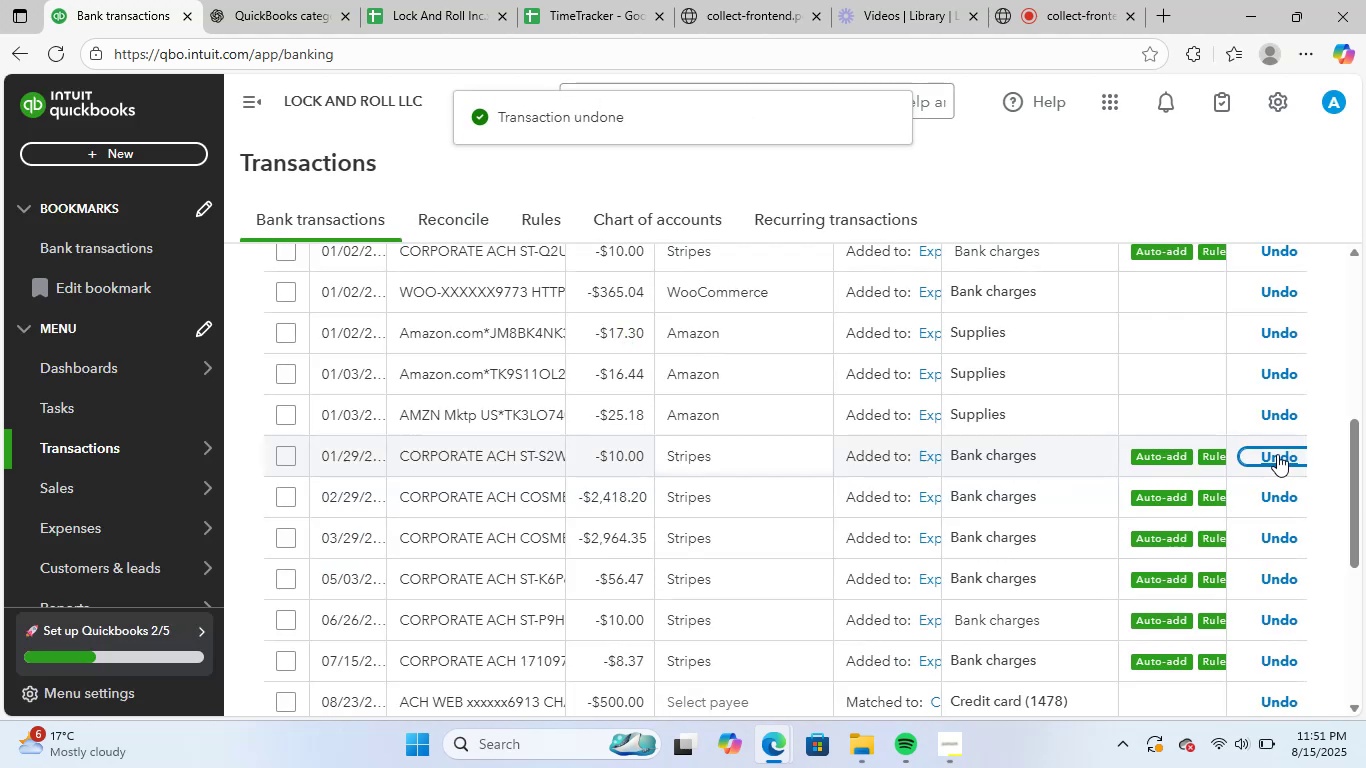 
scroll: coordinate [1060, 561], scroll_direction: down, amount: 5.0
 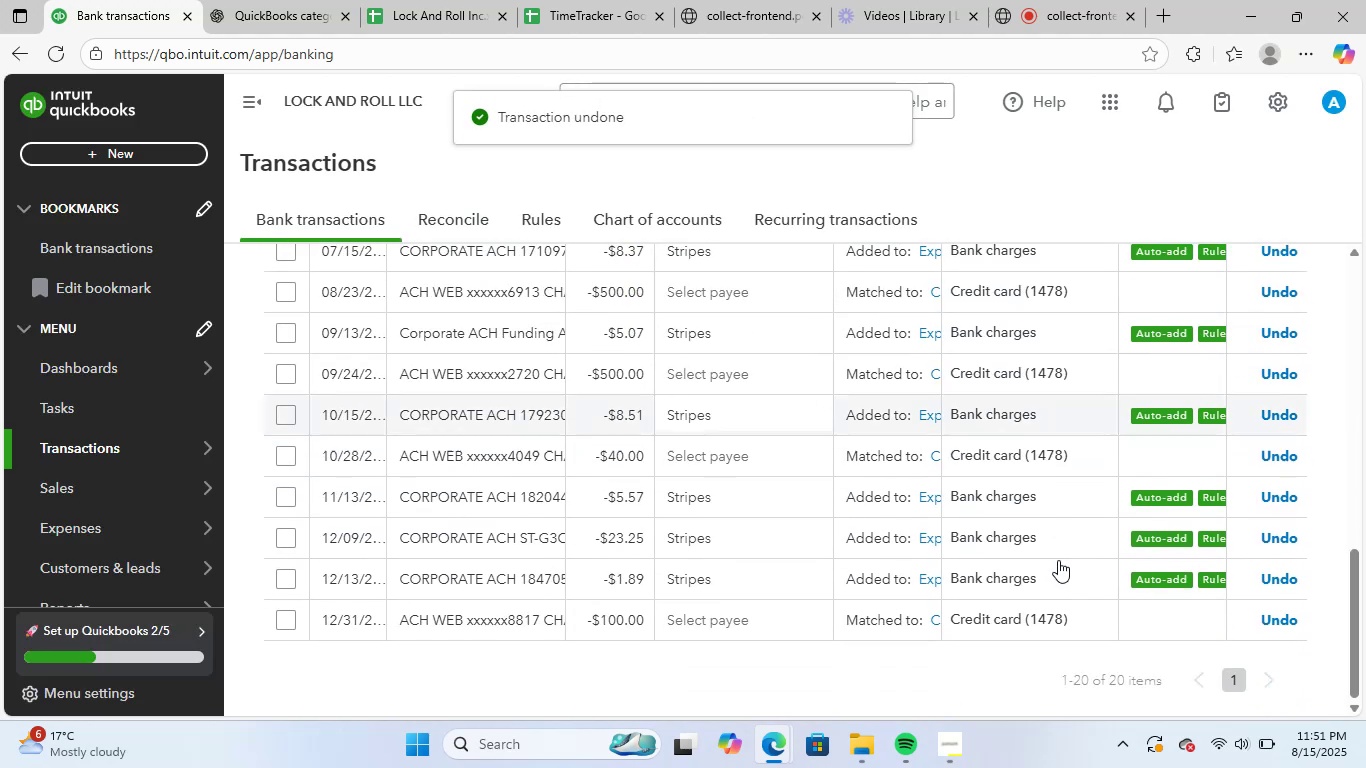 
scroll: coordinate [624, 466], scroll_direction: up, amount: 12.0
 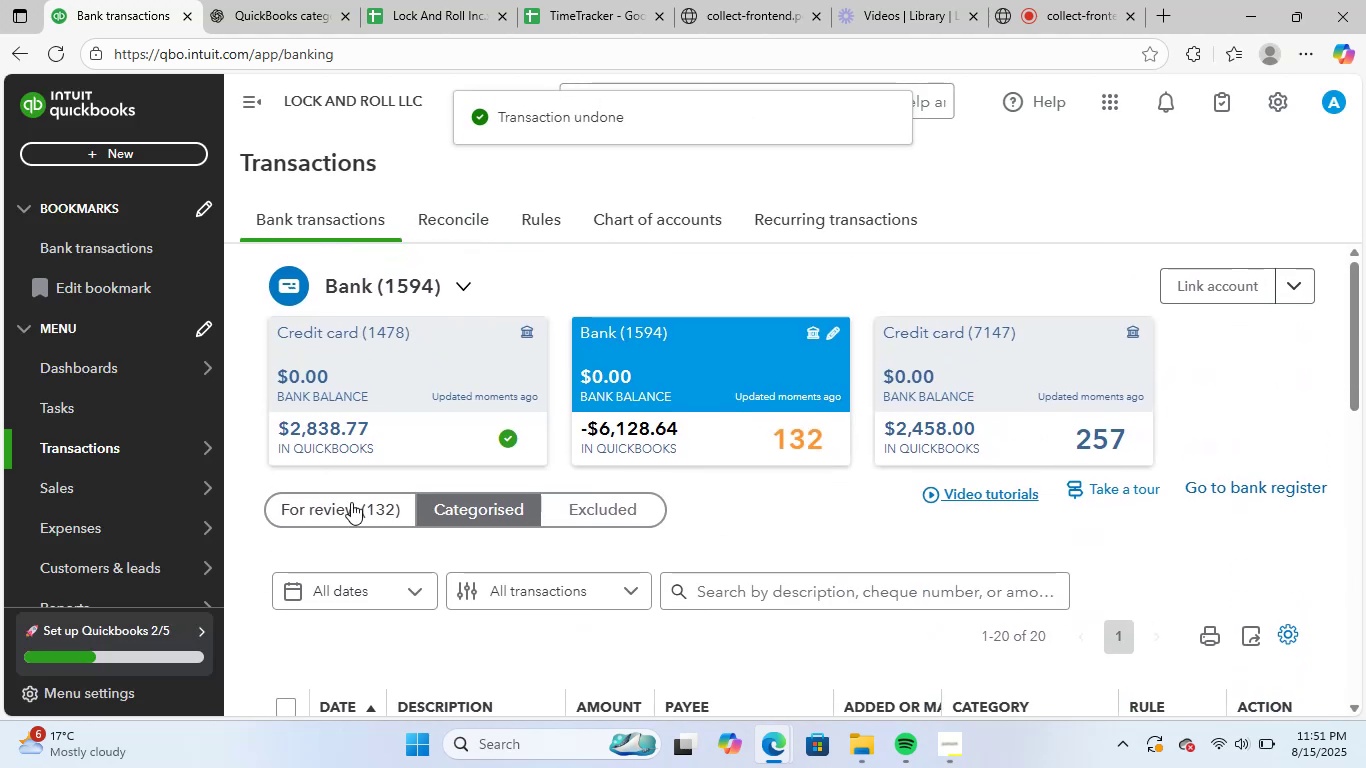 
left_click([362, 506])
 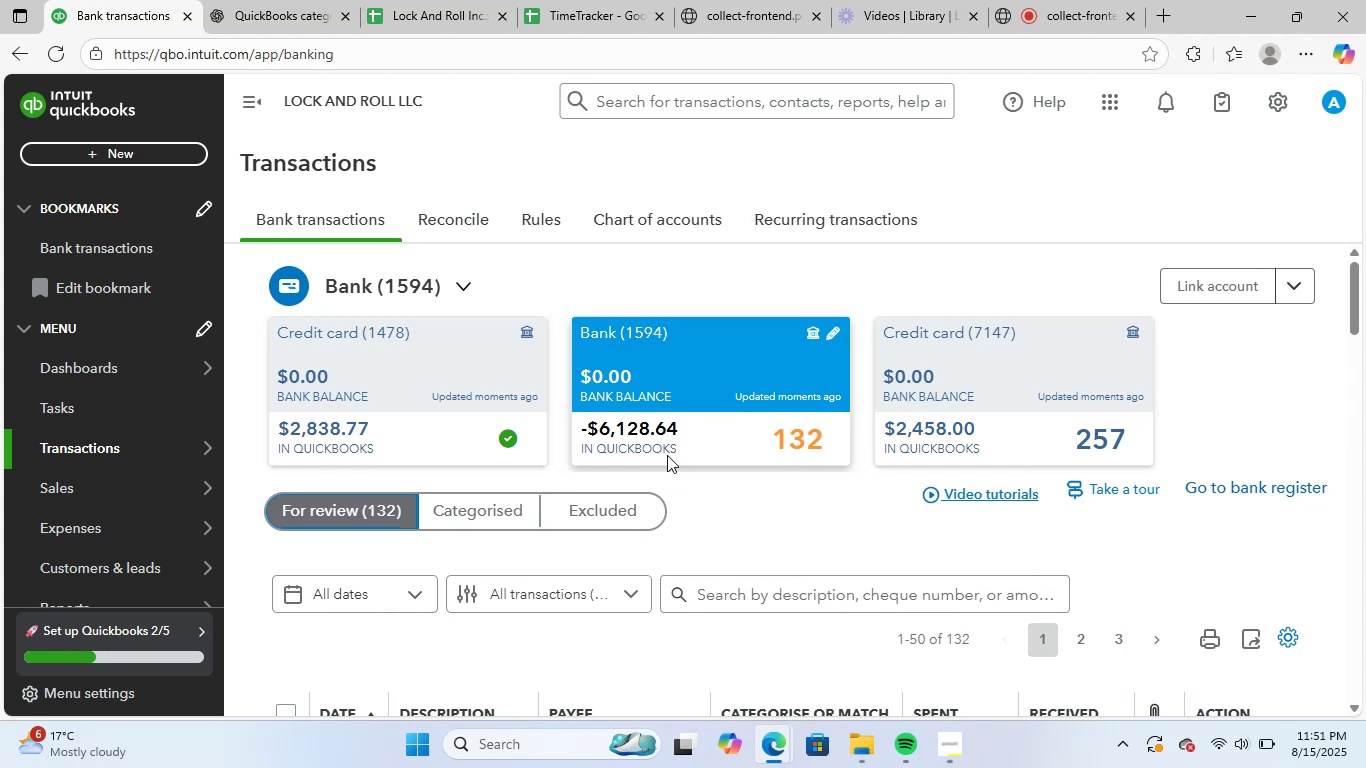 
scroll: coordinate [839, 513], scroll_direction: down, amount: 3.0
 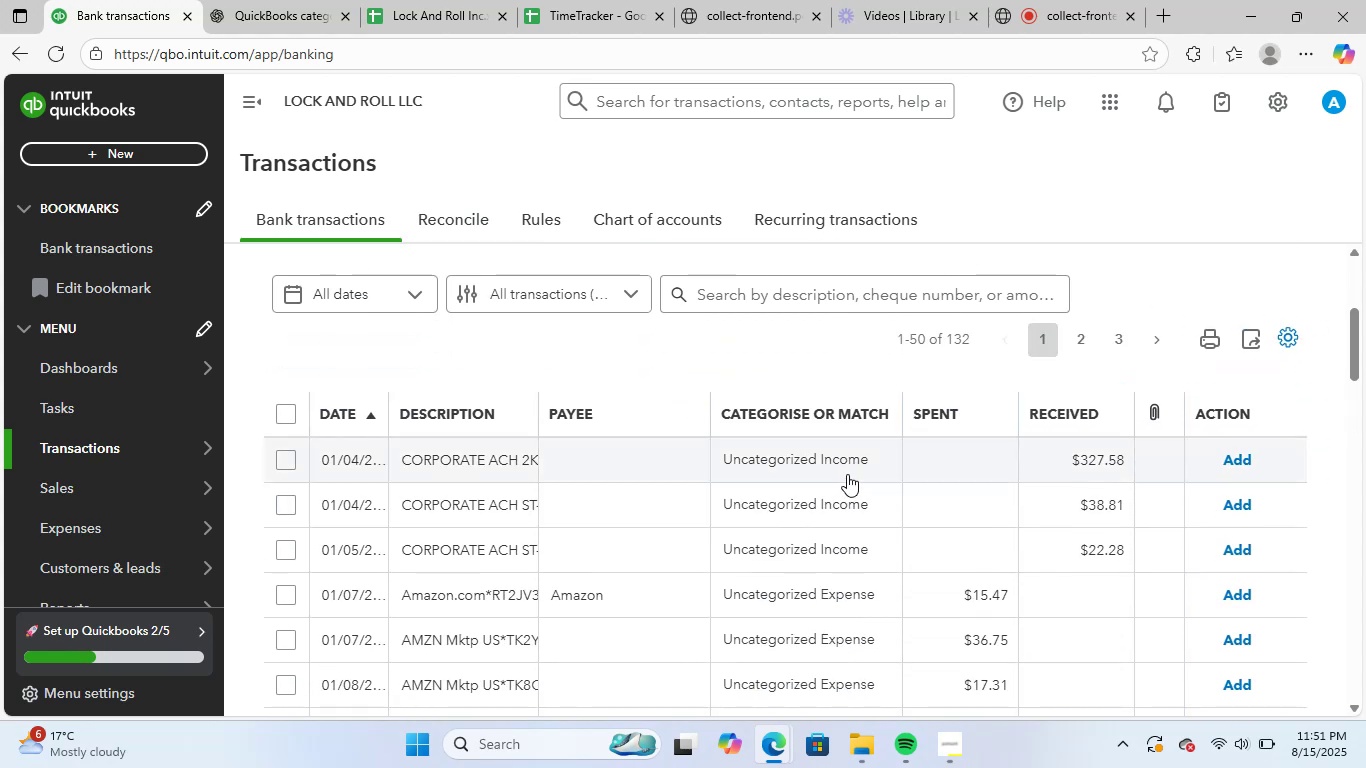 
left_click([590, 458])
 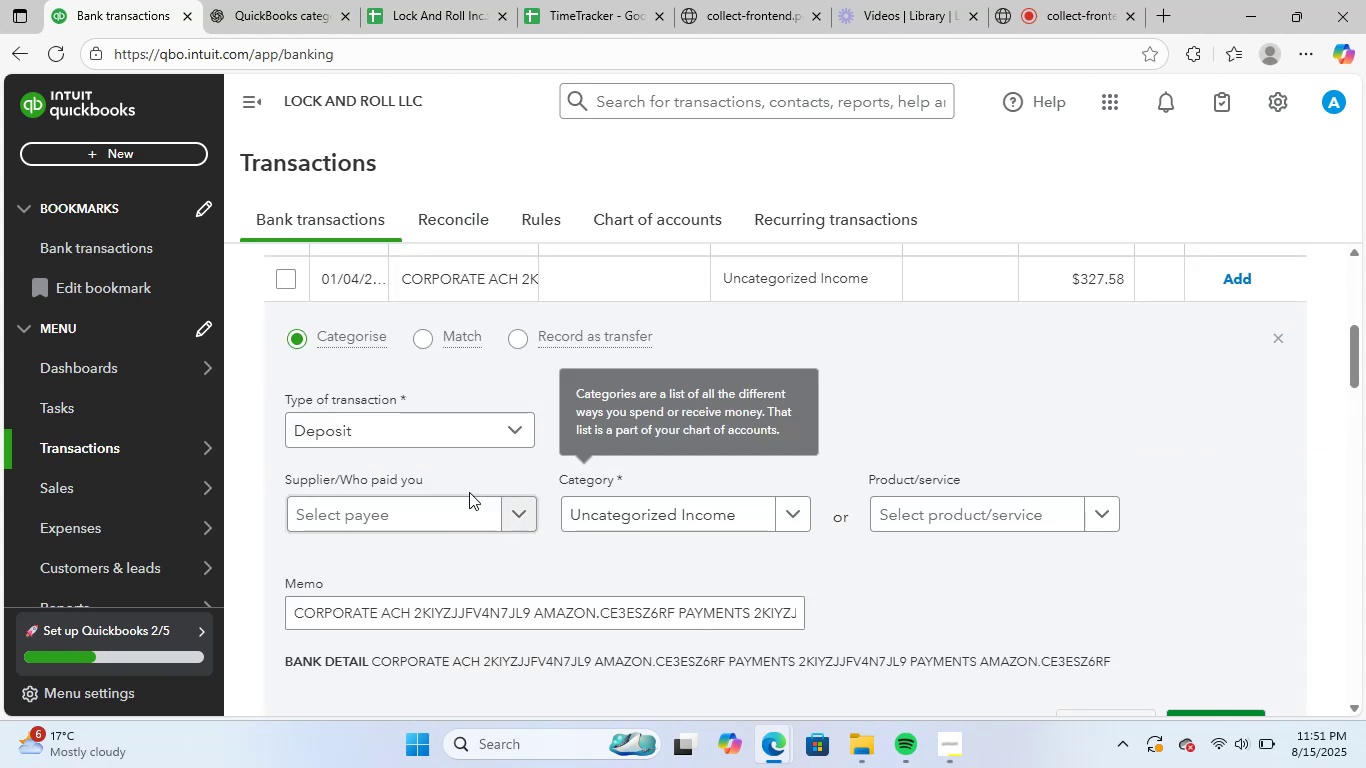 
left_click([417, 501])
 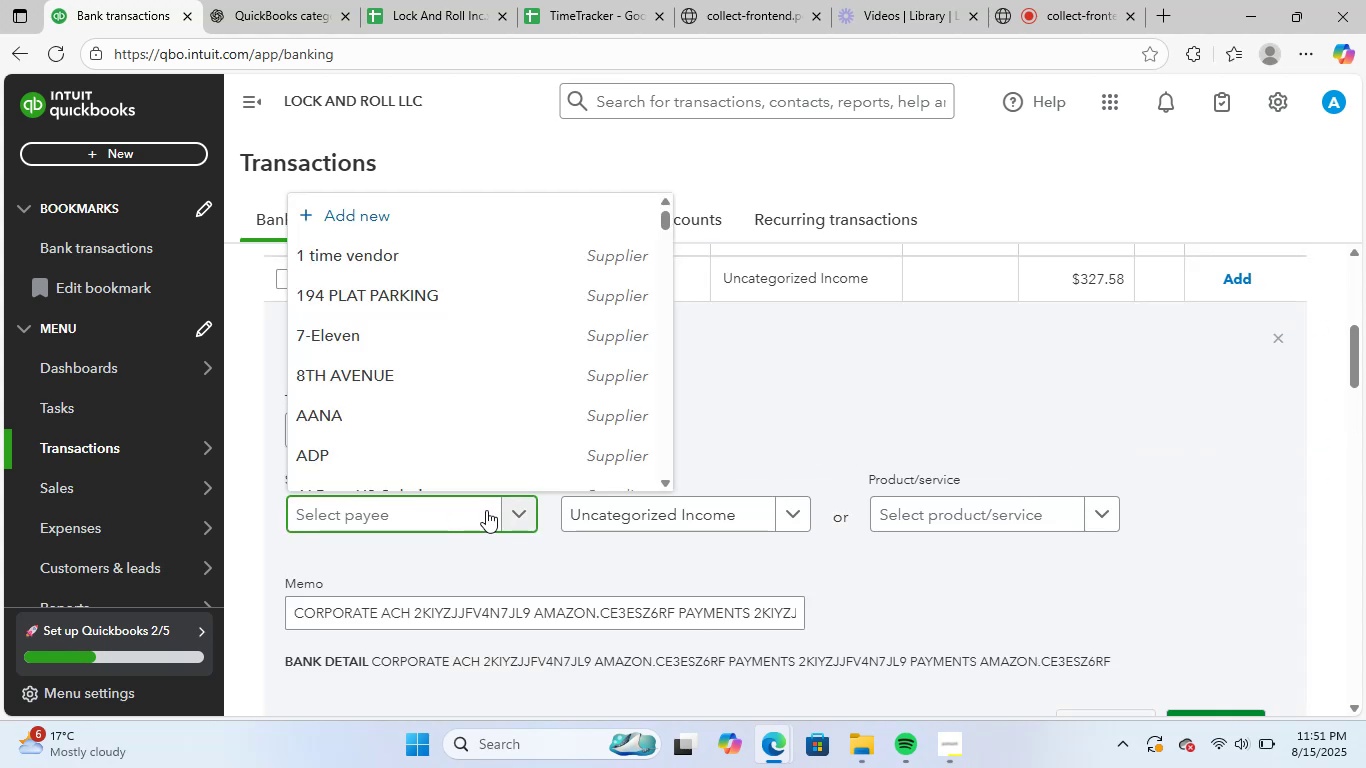 
type(ama)
 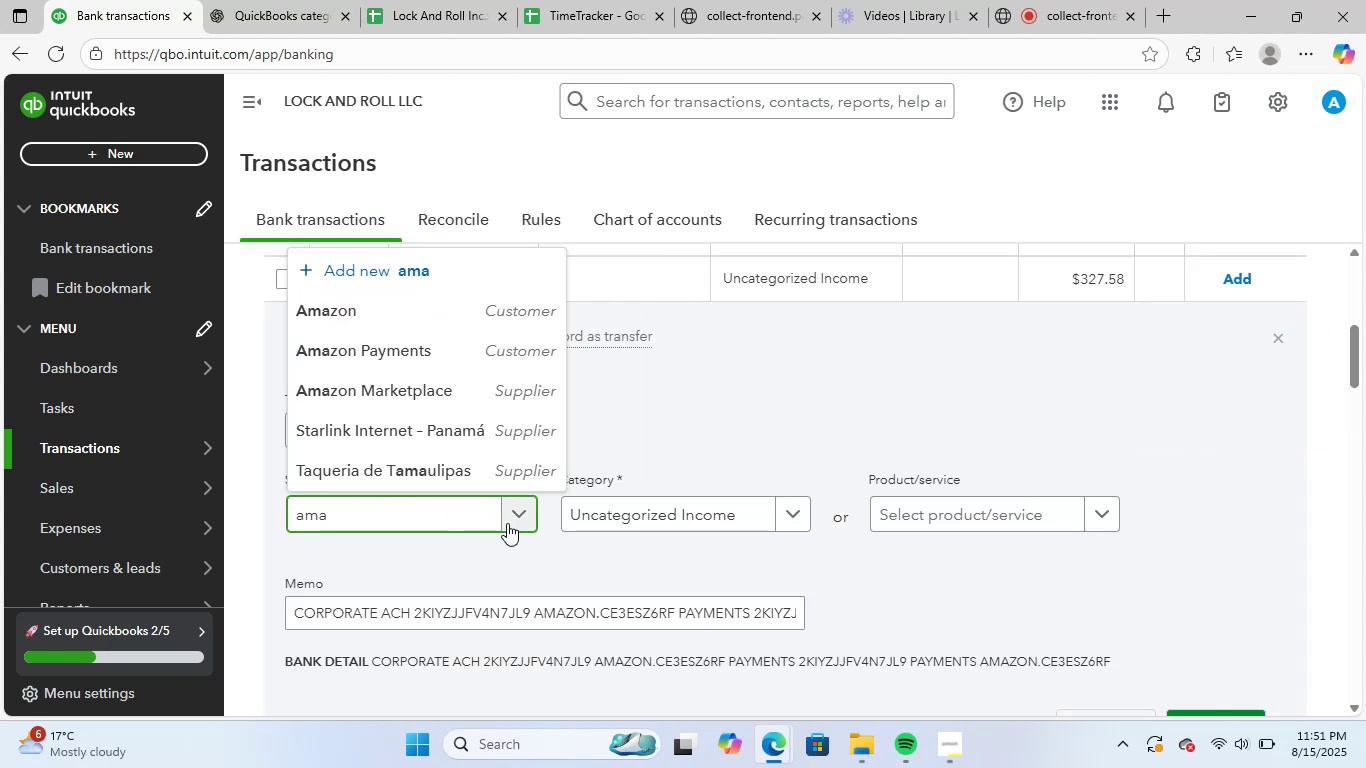 
left_click([397, 349])
 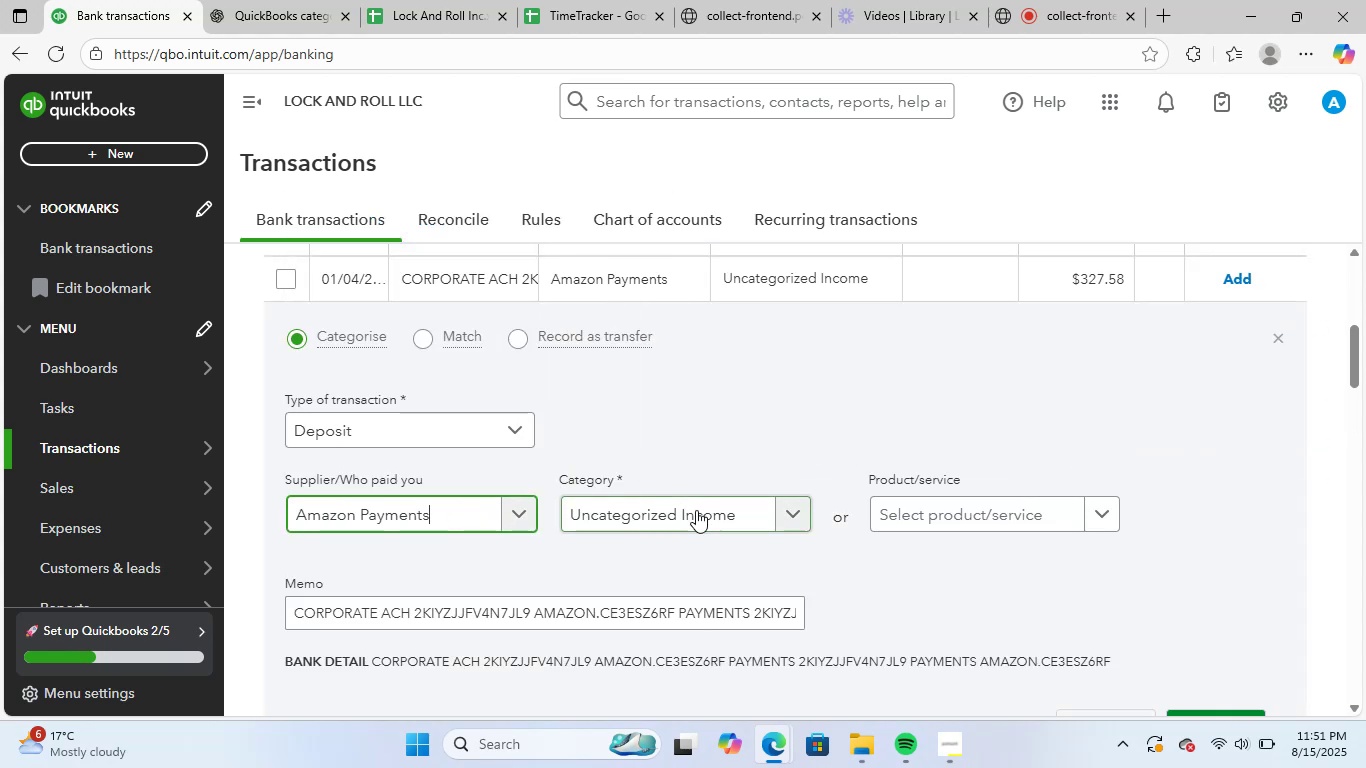 
left_click([694, 512])
 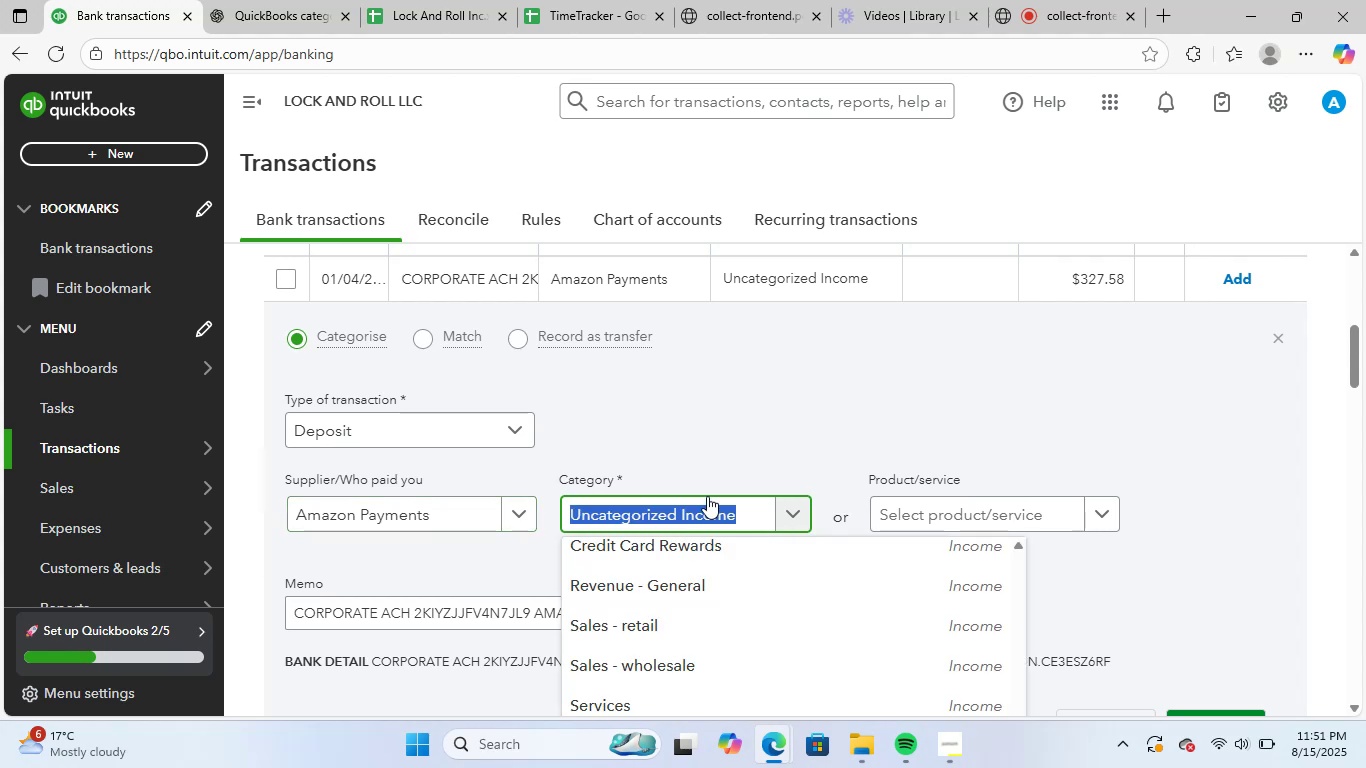 
type(gne)
key(Backspace)
key(Backspace)
type(ene)
 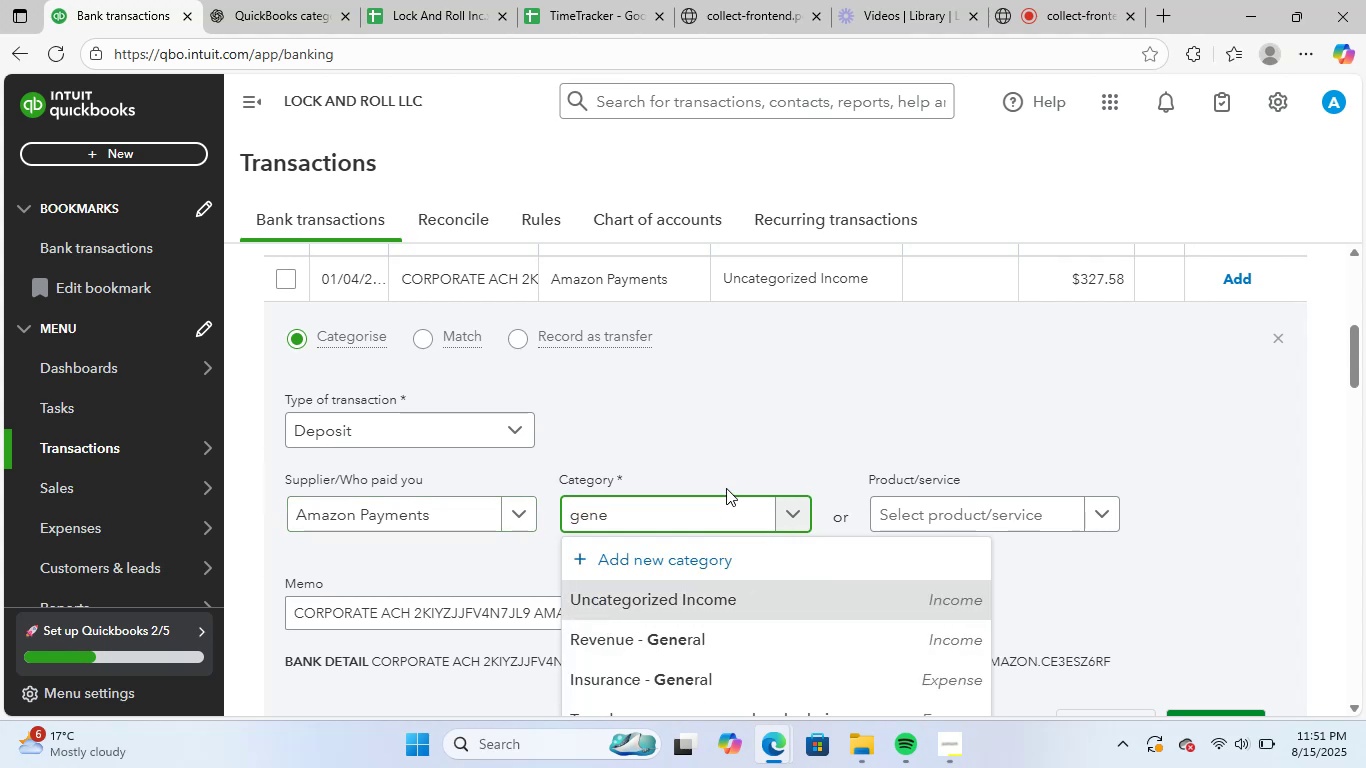 
scroll: coordinate [763, 530], scroll_direction: down, amount: 2.0
 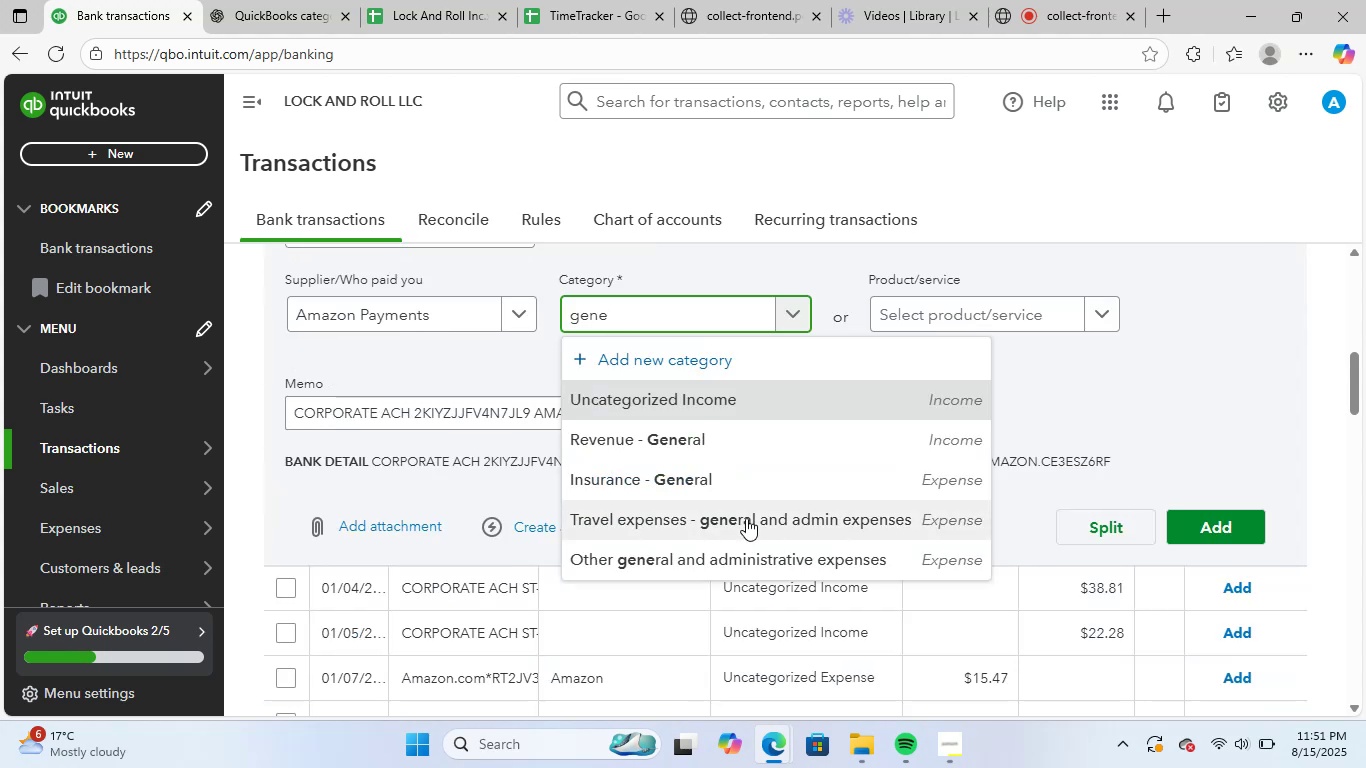 
left_click([741, 553])
 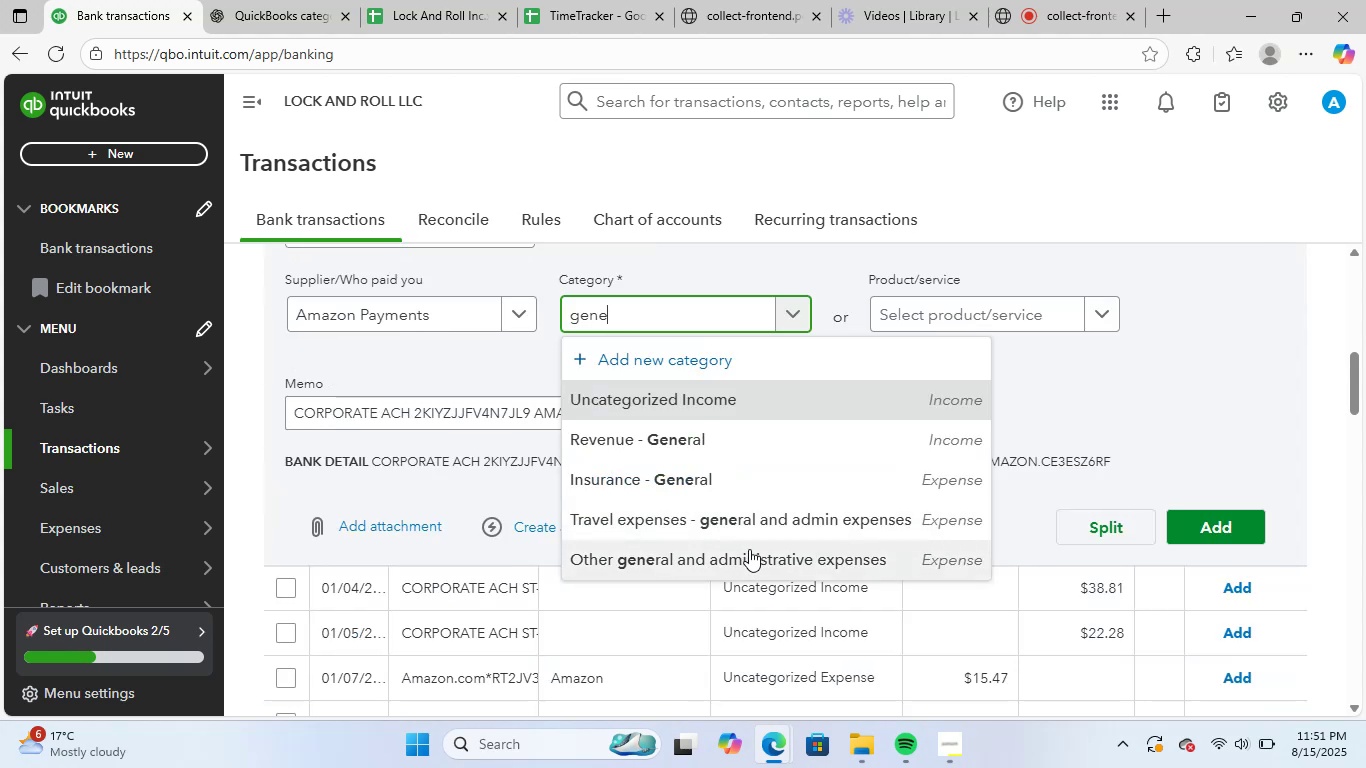 
scroll: coordinate [847, 516], scroll_direction: up, amount: 6.0
 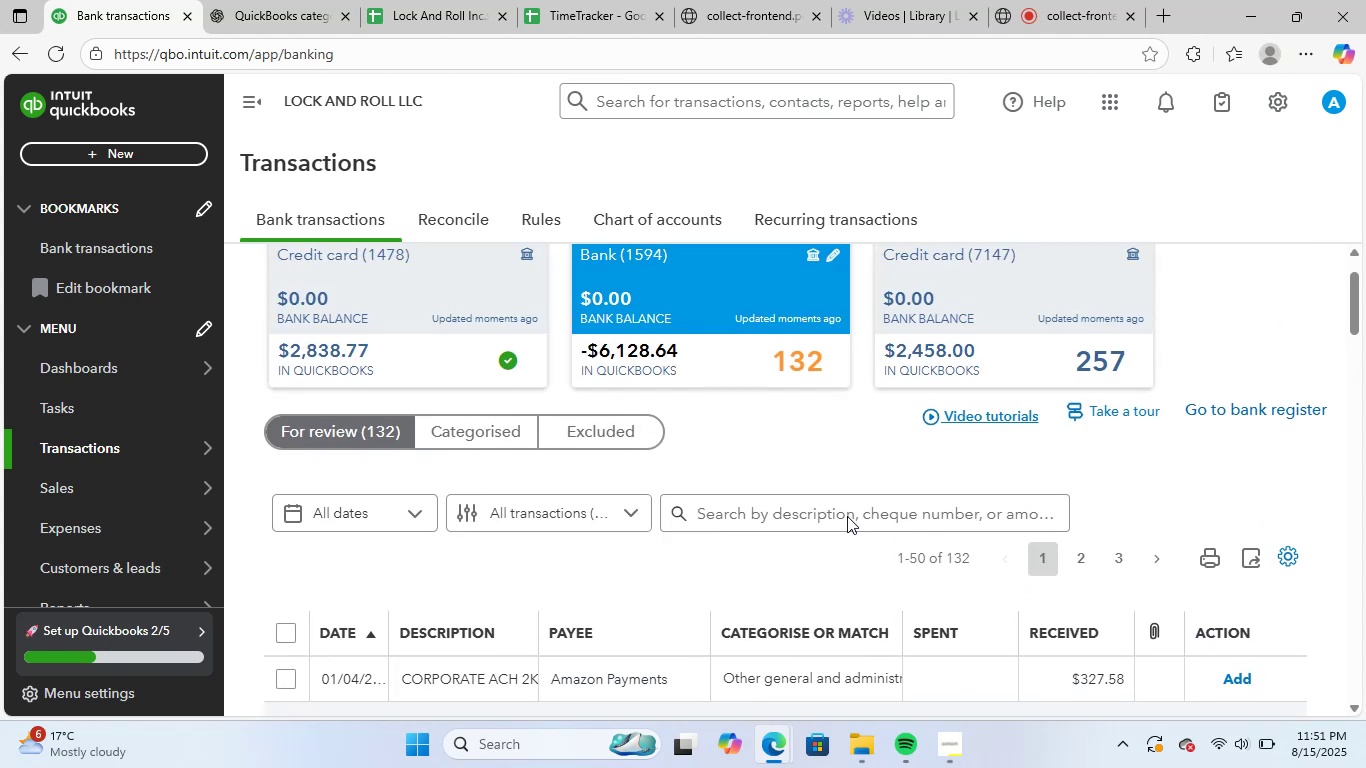 
scroll: coordinate [1126, 642], scroll_direction: down, amount: 5.0
 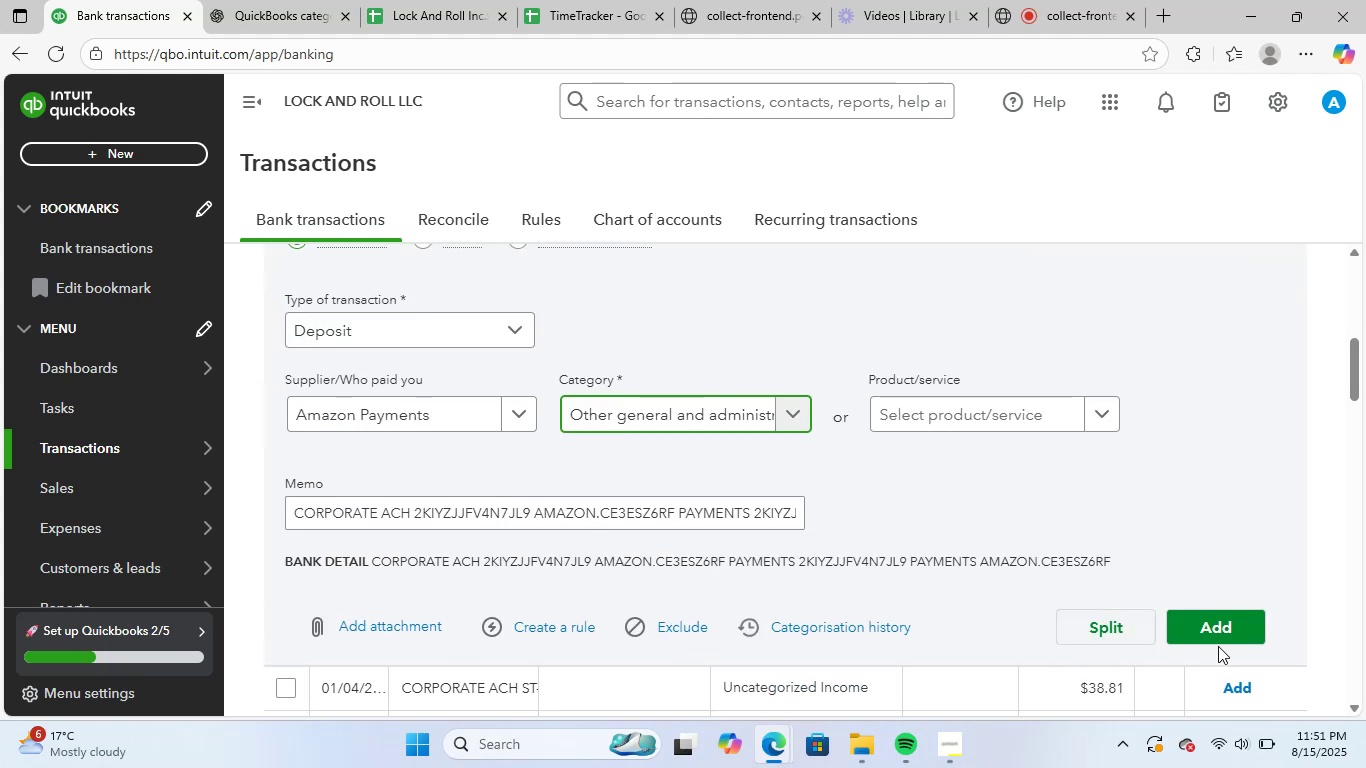 
left_click([1224, 631])
 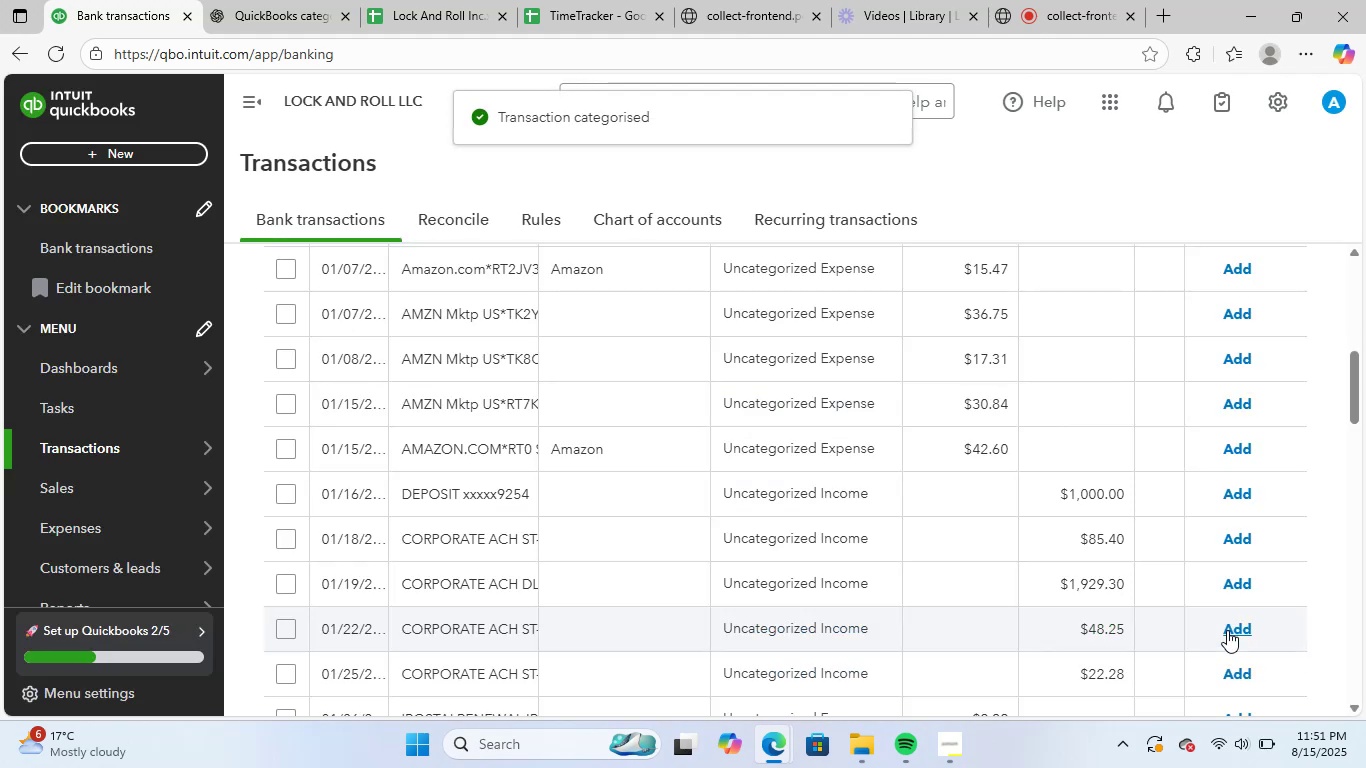 
scroll: coordinate [922, 523], scroll_direction: up, amount: 5.0
 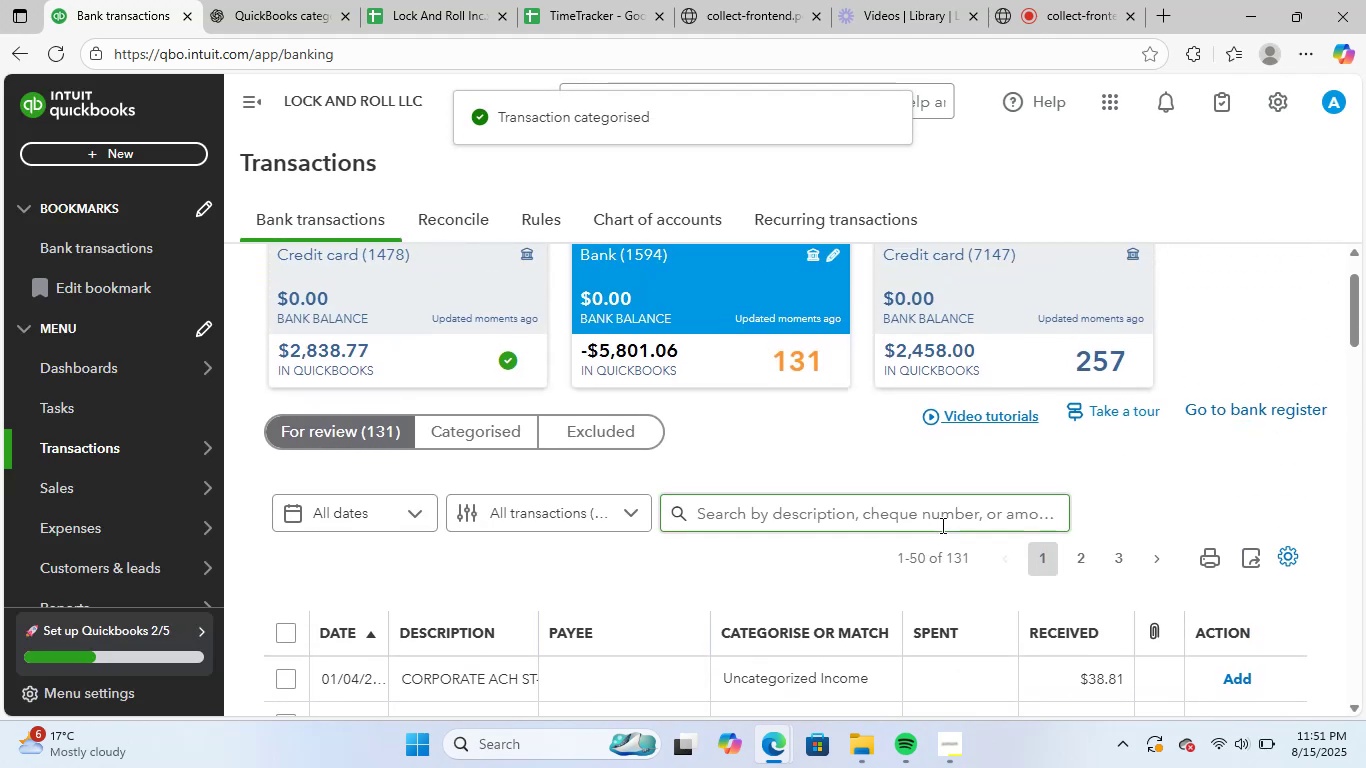 
scroll: coordinate [941, 525], scroll_direction: down, amount: 1.0
 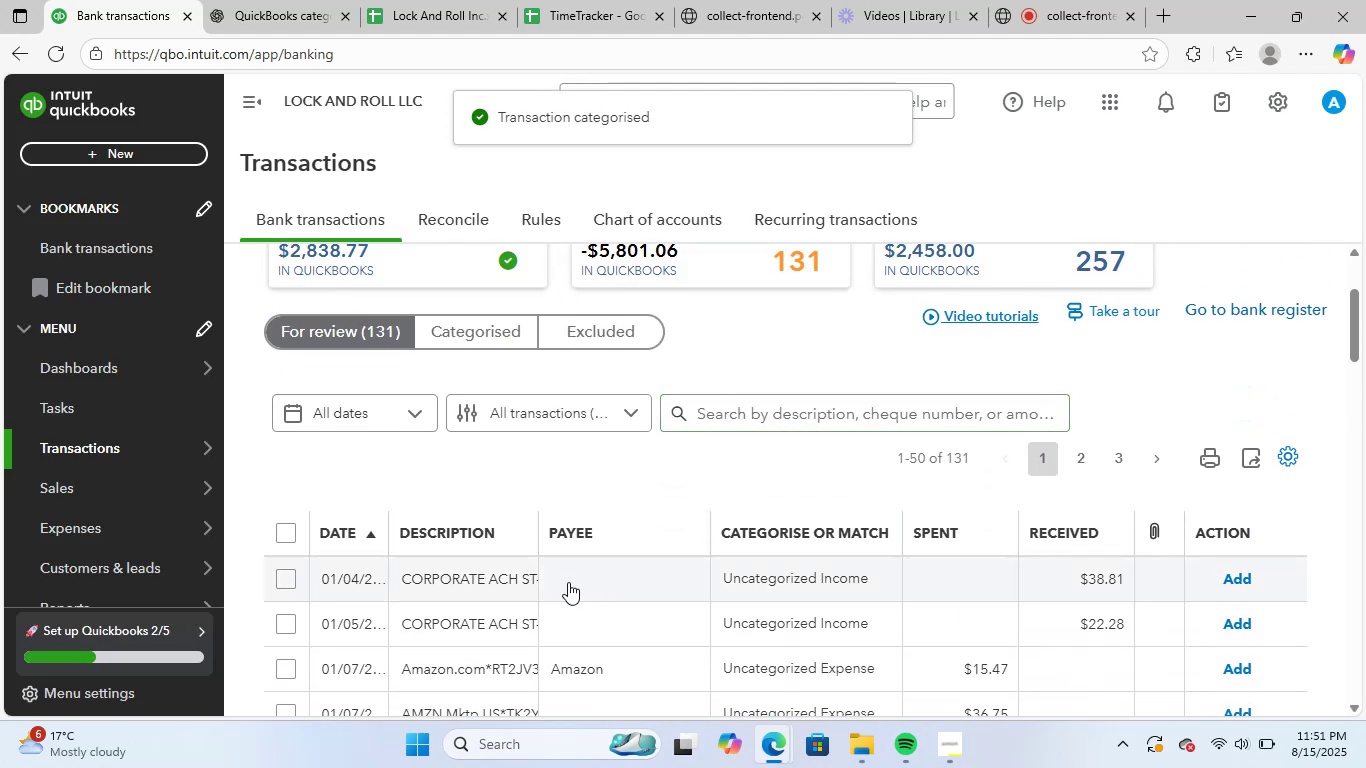 
left_click([538, 583])
 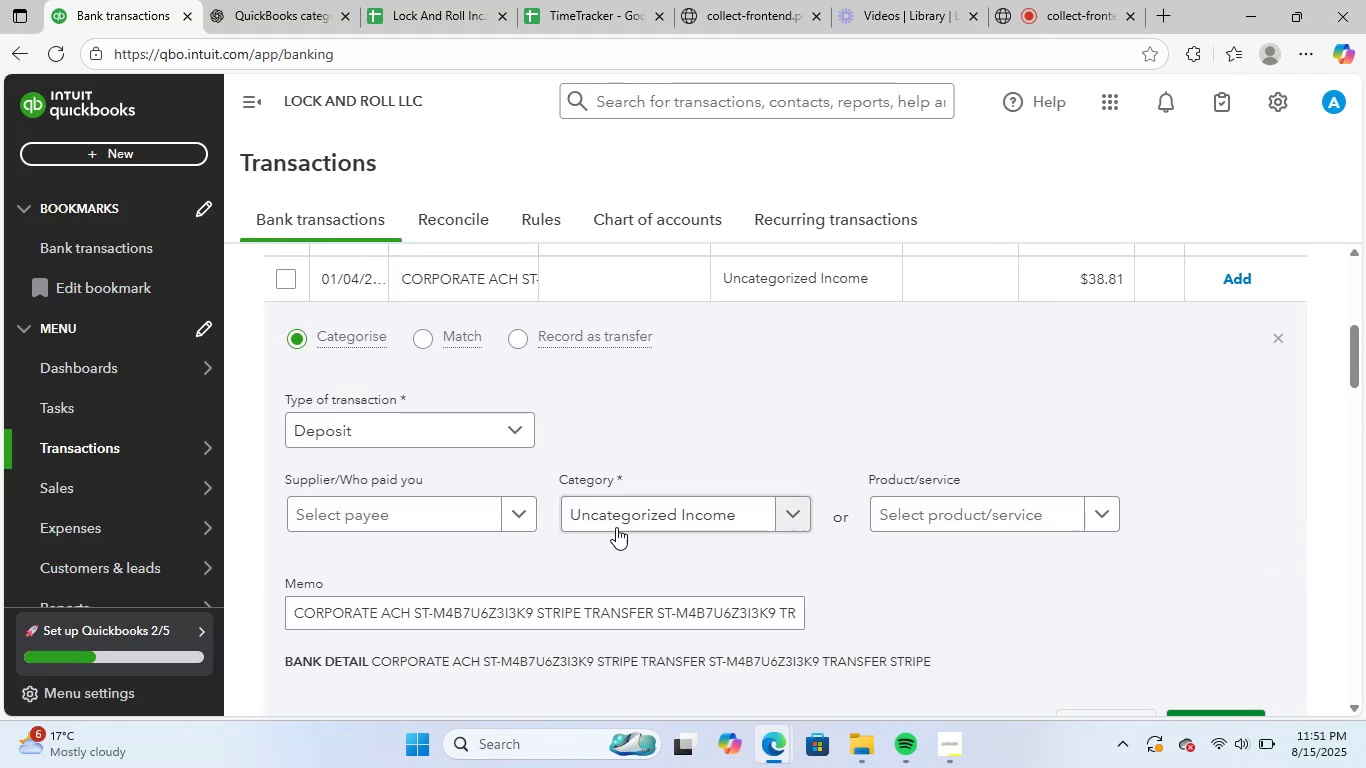 
left_click([409, 515])
 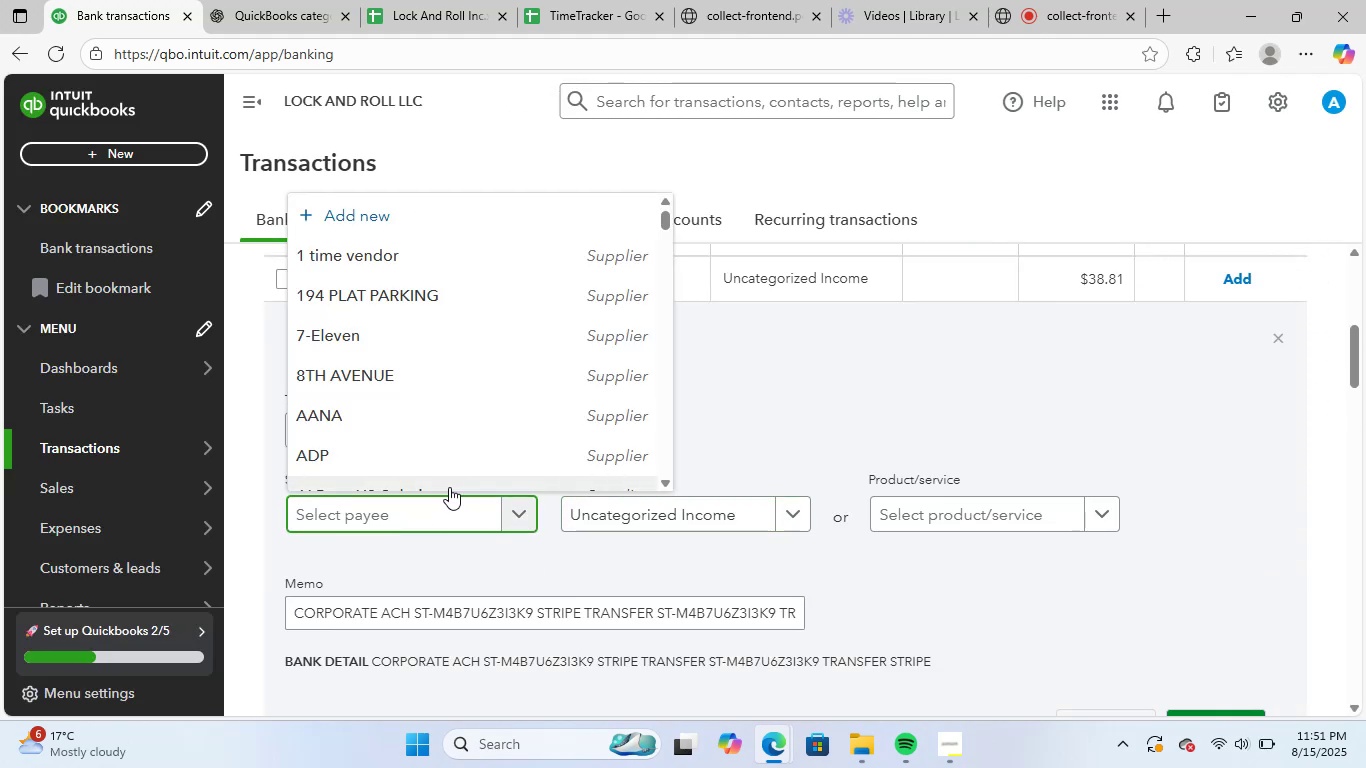 
type(ama)
 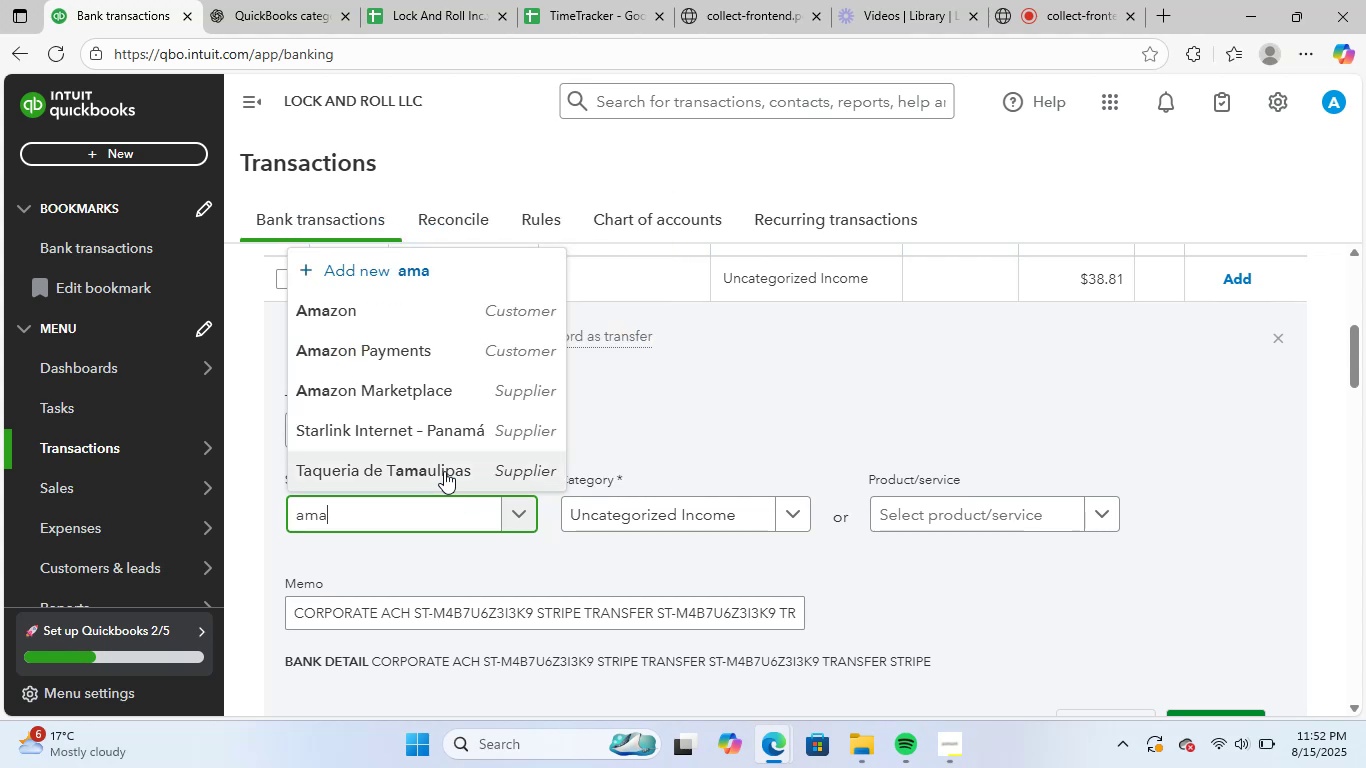 
left_click([399, 339])
 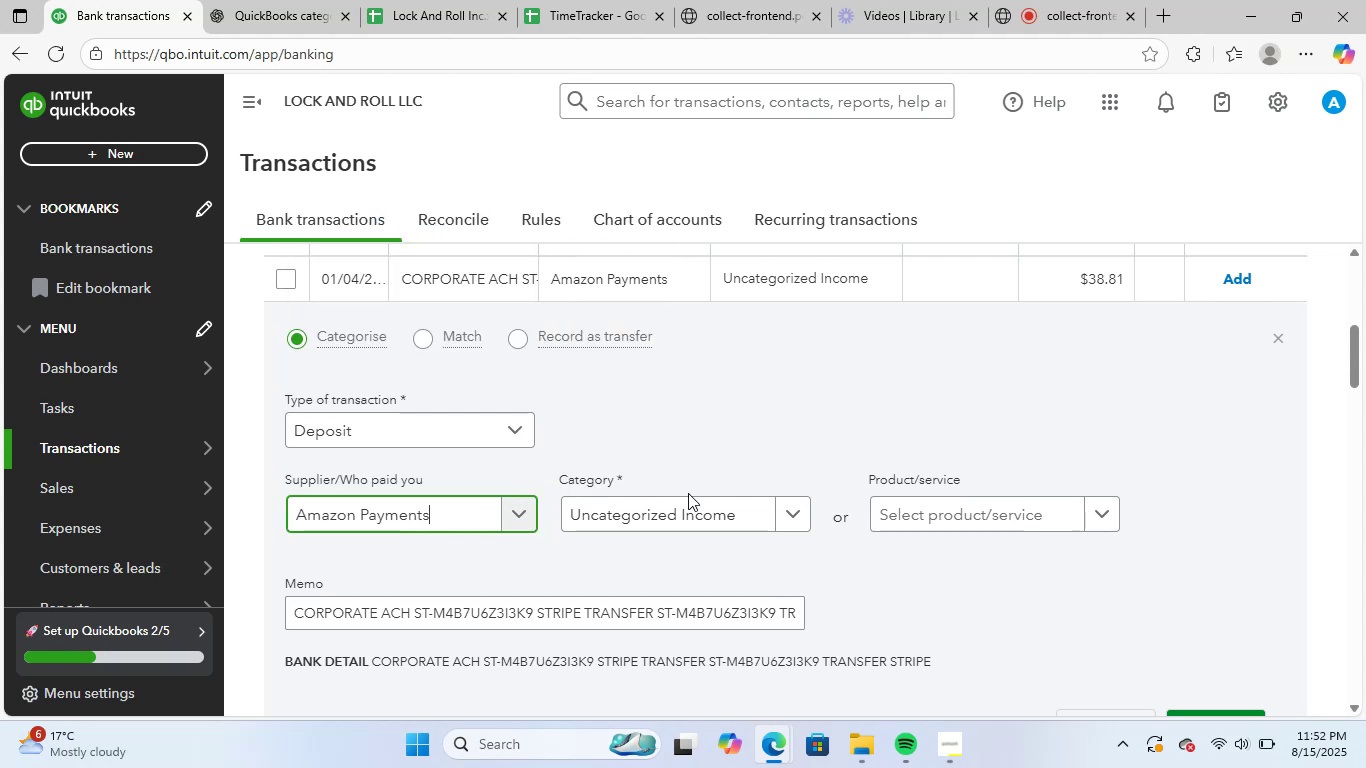 
left_click([672, 519])
 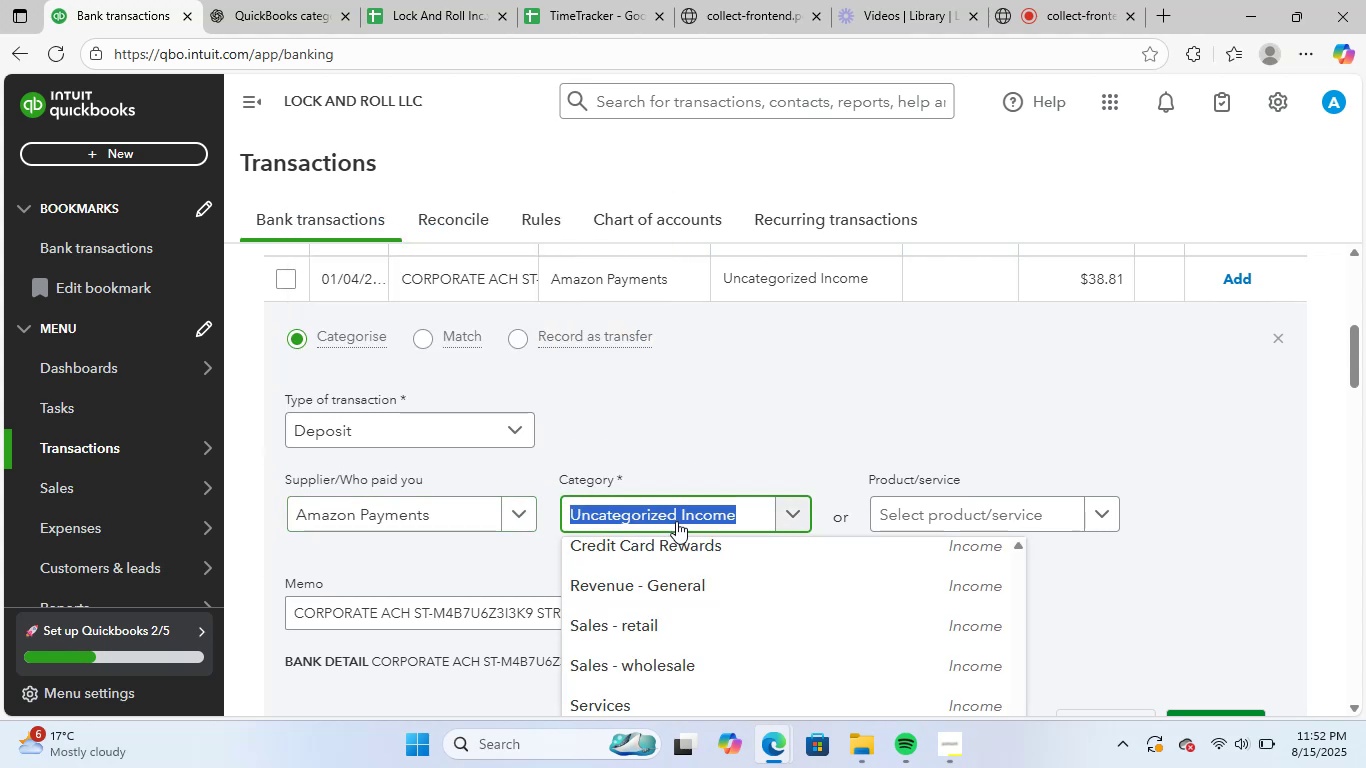 
type(gene)
 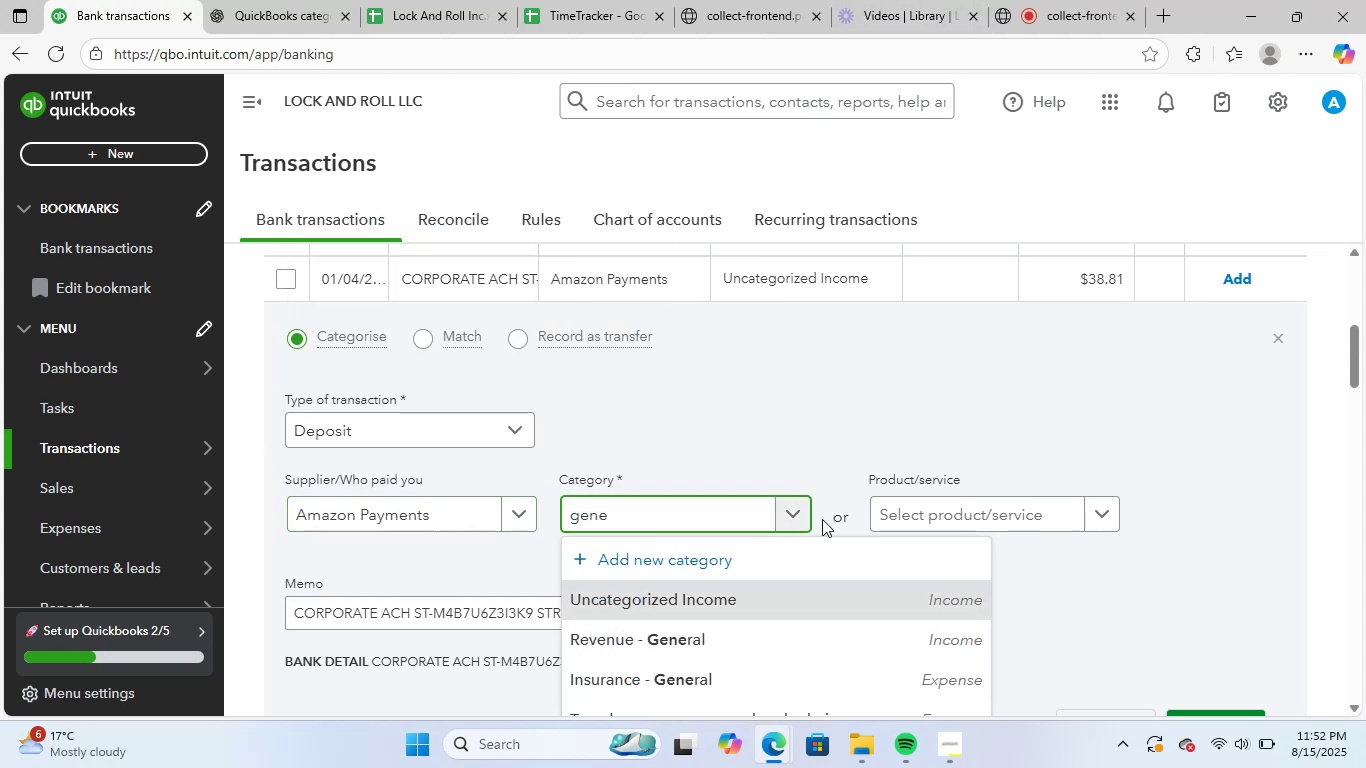 
scroll: coordinate [1326, 560], scroll_direction: down, amount: 4.0
 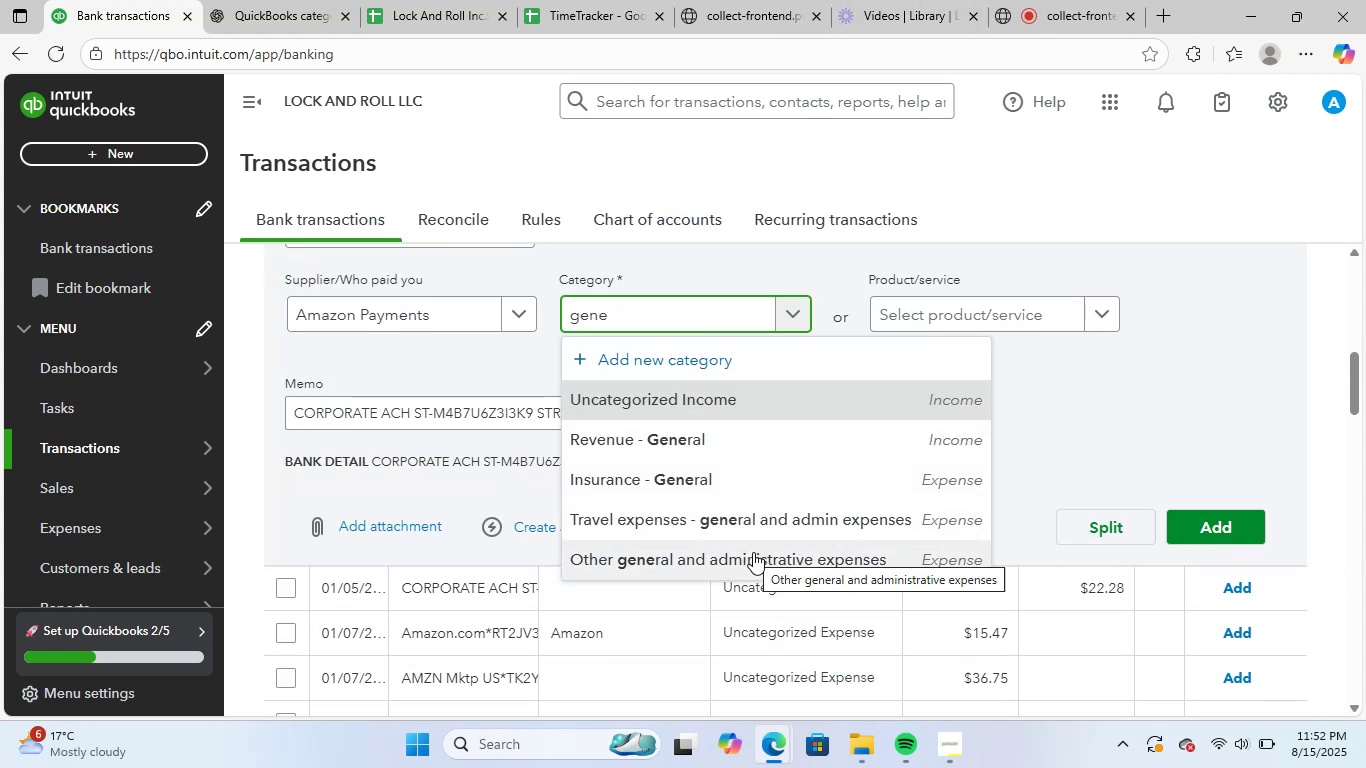 
left_click([753, 552])
 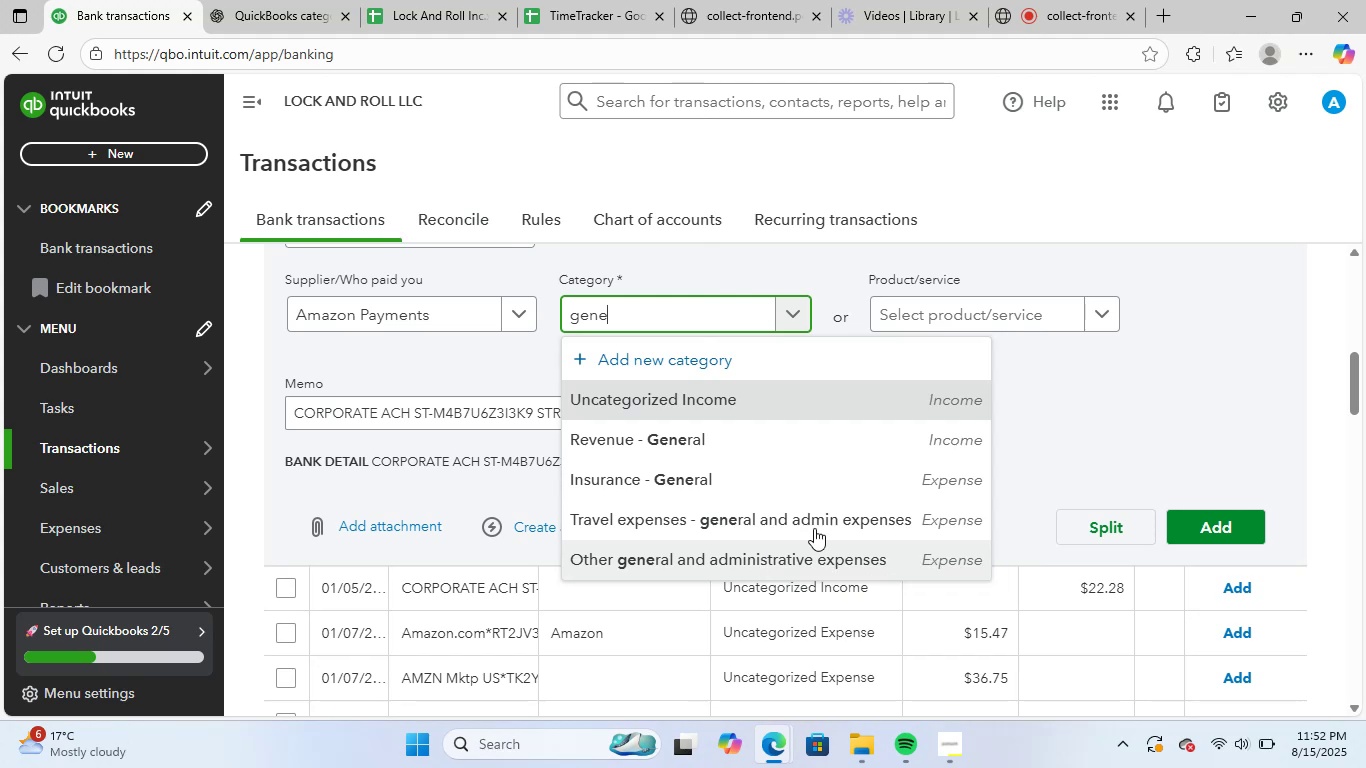 
scroll: coordinate [949, 491], scroll_direction: up, amount: 2.0
 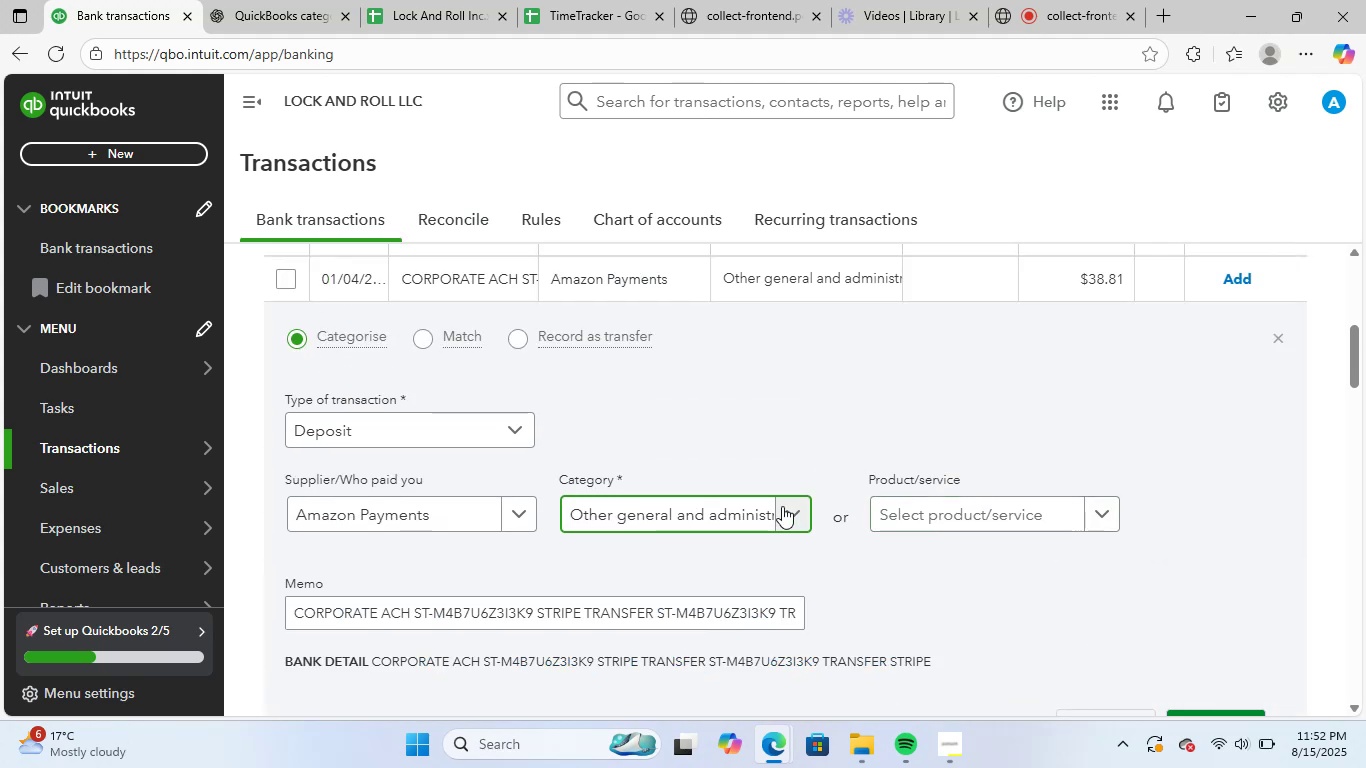 
left_click([710, 502])
 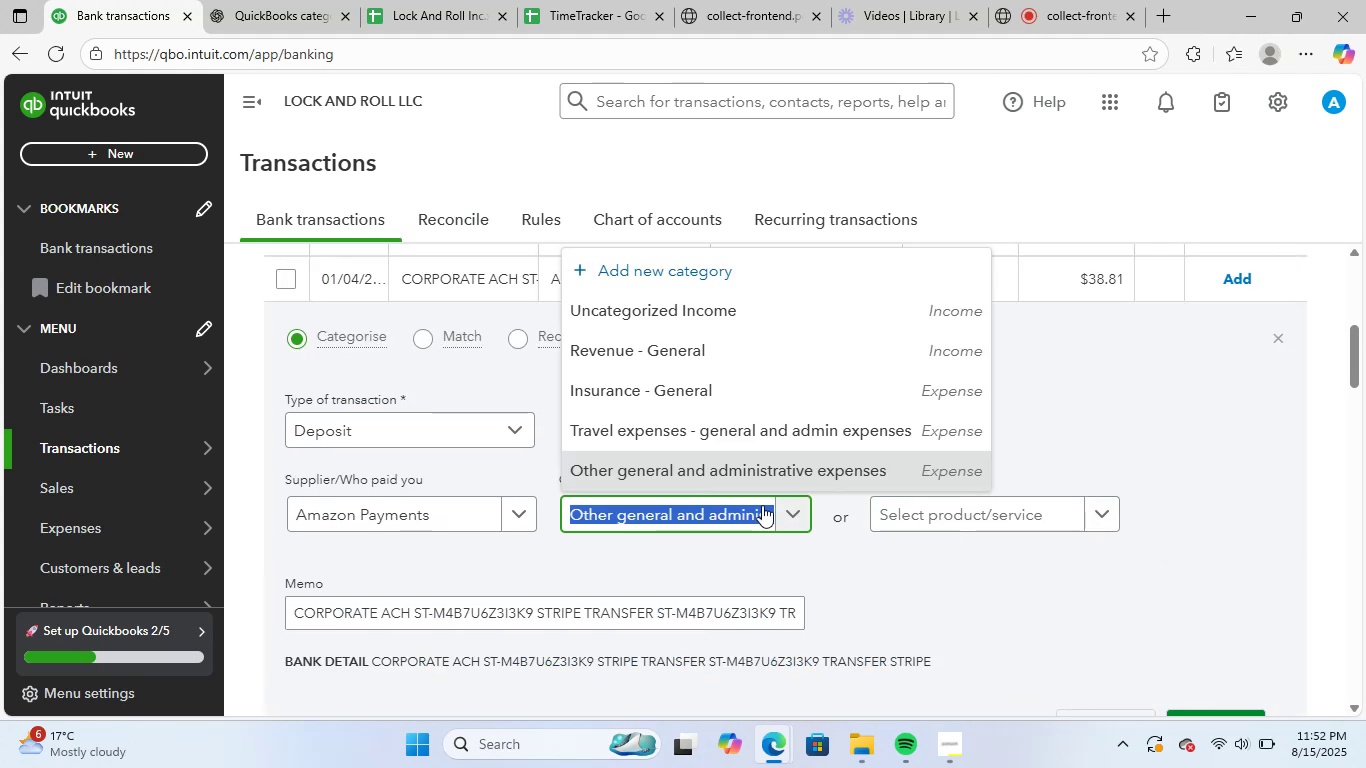 
type(inc)
 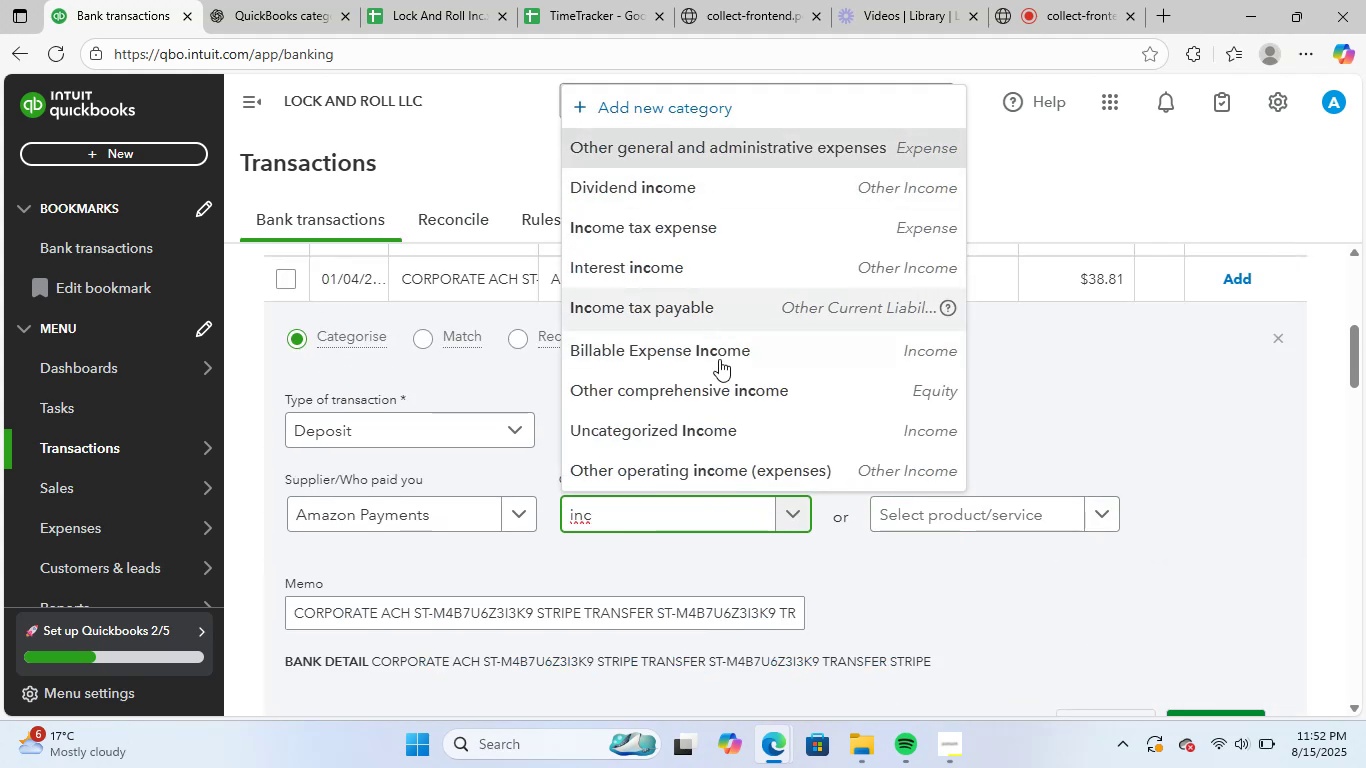 
left_click([732, 430])
 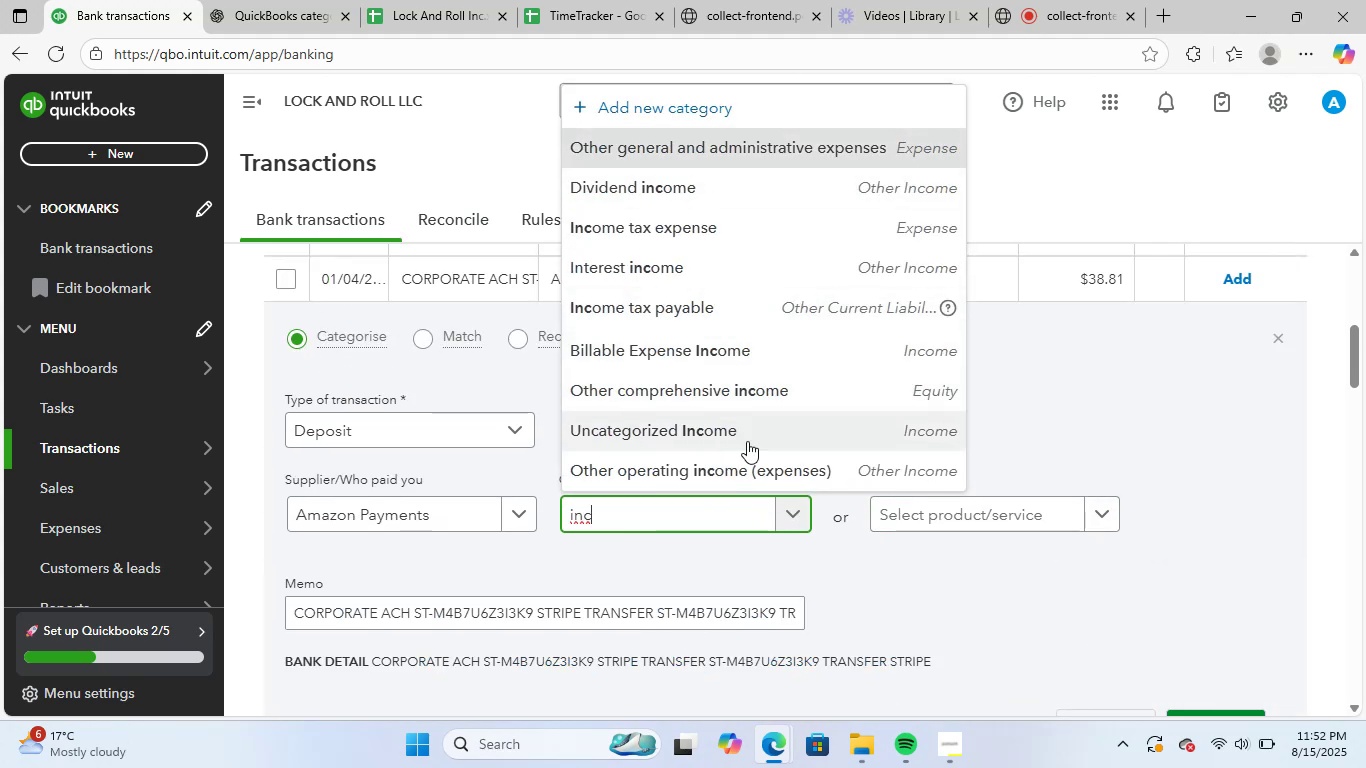 
scroll: coordinate [961, 529], scroll_direction: up, amount: 2.0
 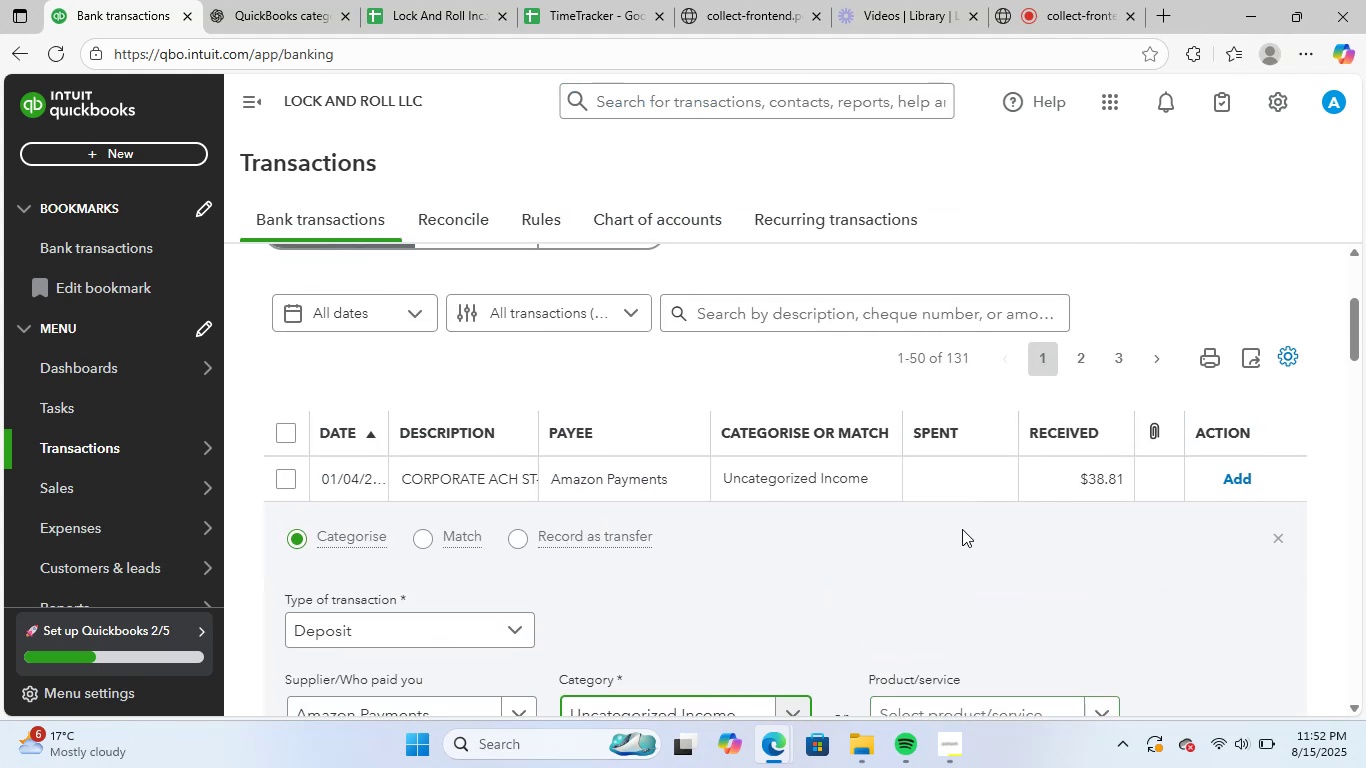 
scroll: coordinate [971, 540], scroll_direction: down, amount: 1.0
 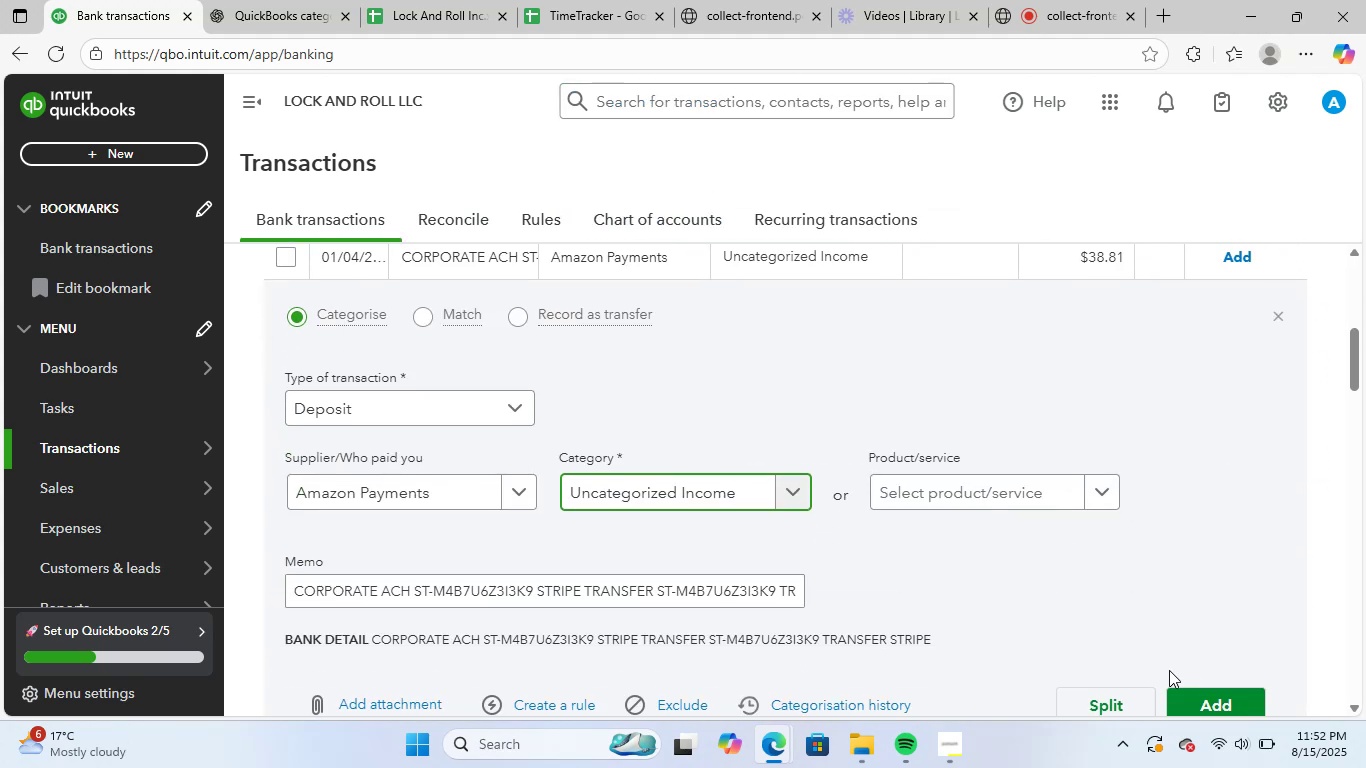 
left_click([1198, 696])
 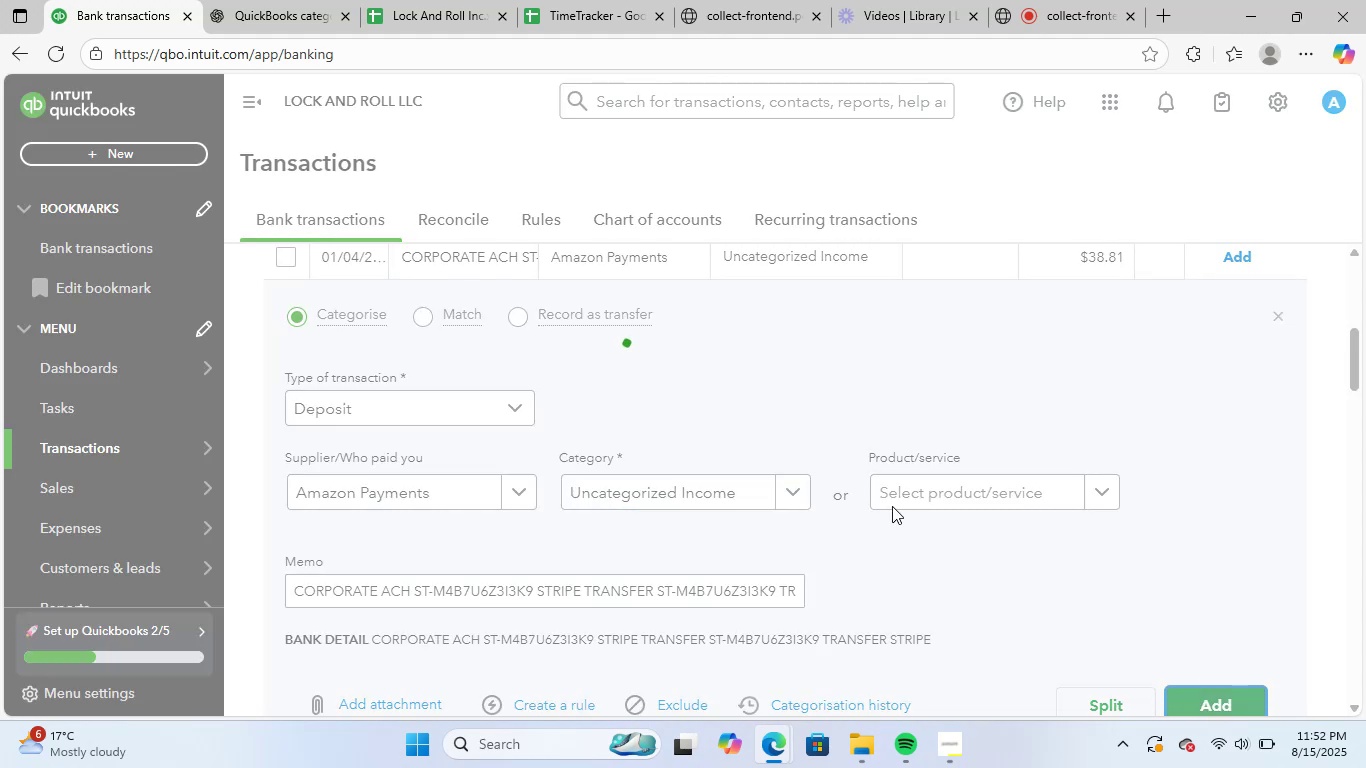 
scroll: coordinate [891, 506], scroll_direction: up, amount: 5.0
 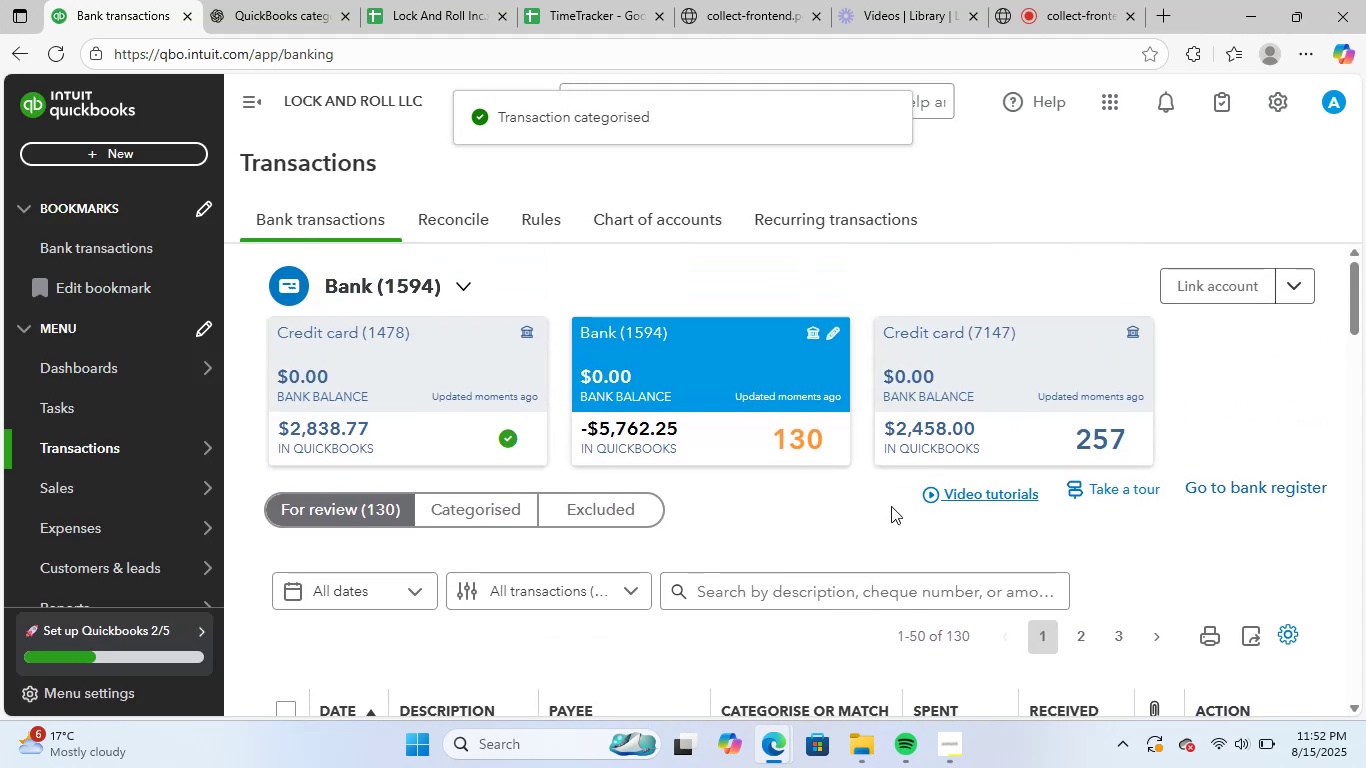 
scroll: coordinate [891, 506], scroll_direction: down, amount: 3.0
 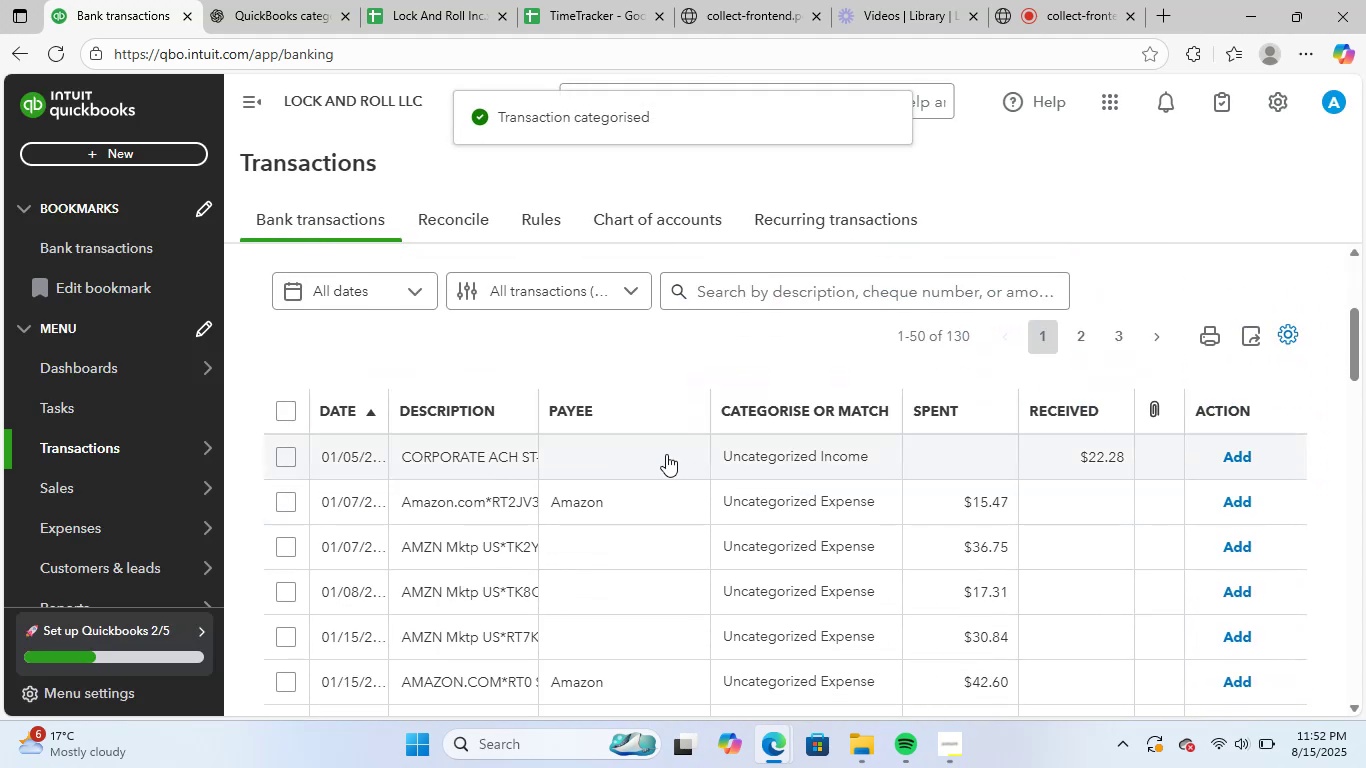 
left_click([640, 451])
 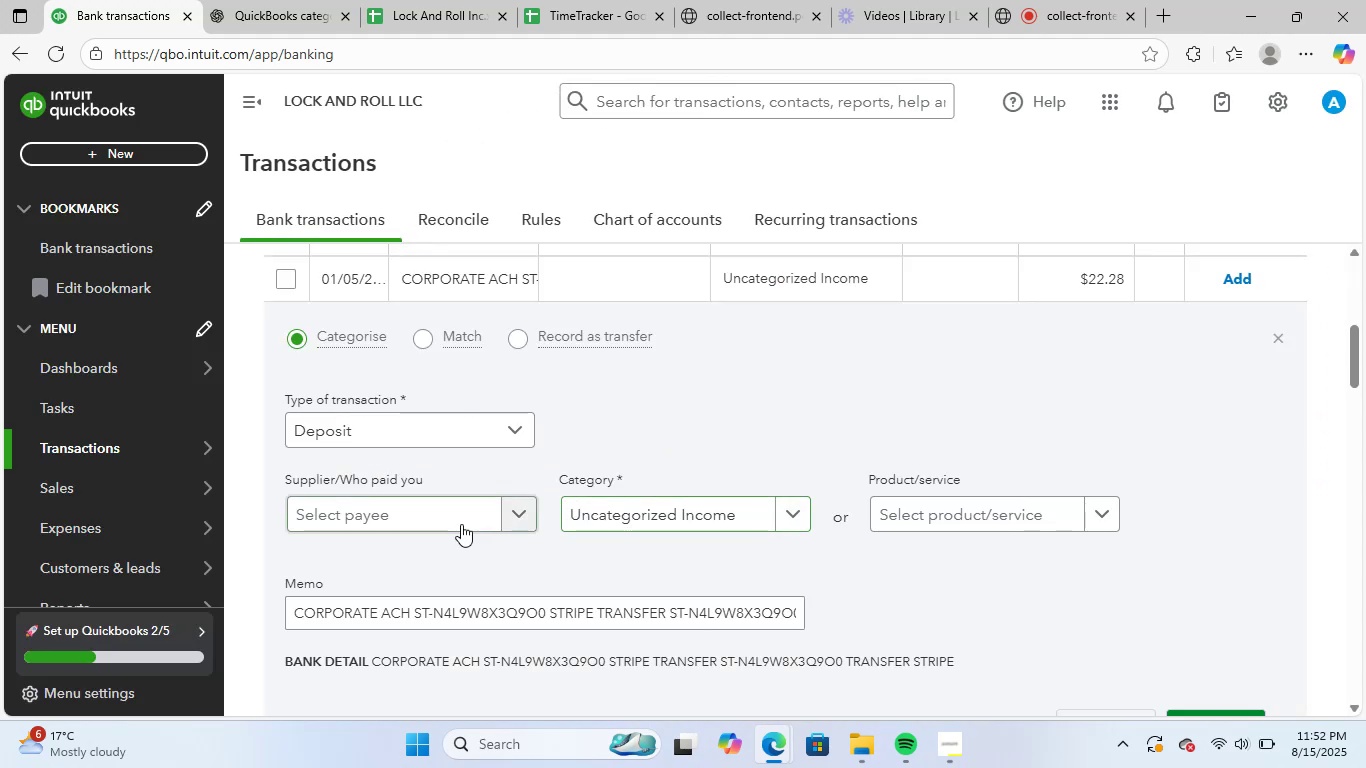 
left_click([326, 514])
 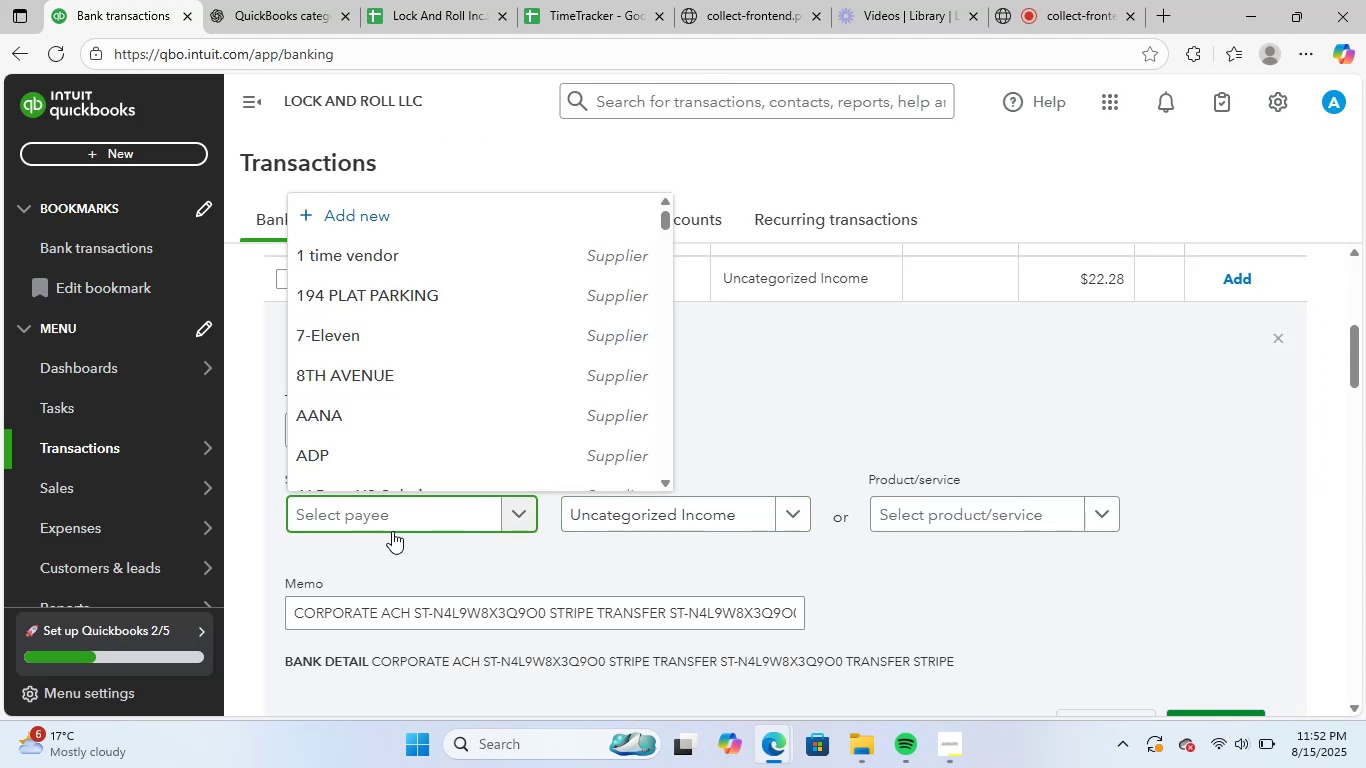 
type(ama)
 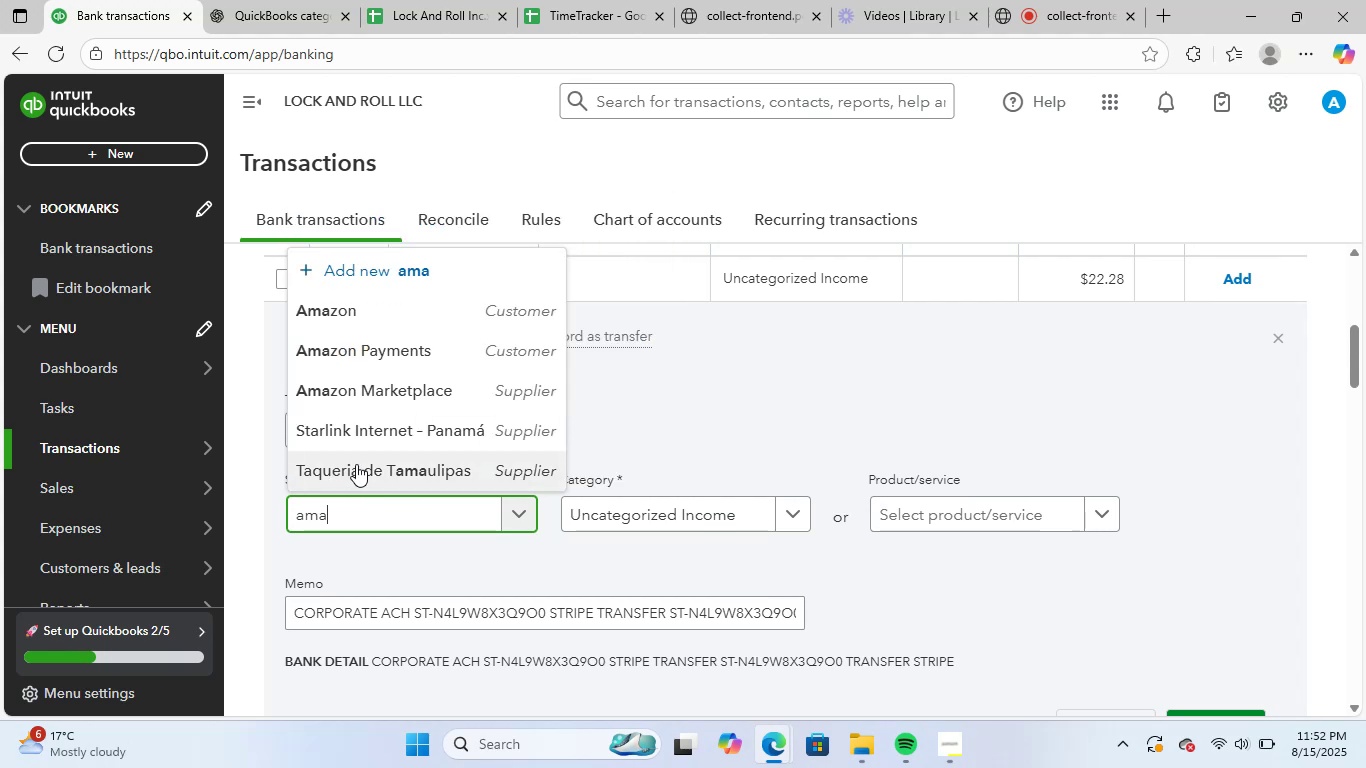 
left_click([427, 357])
 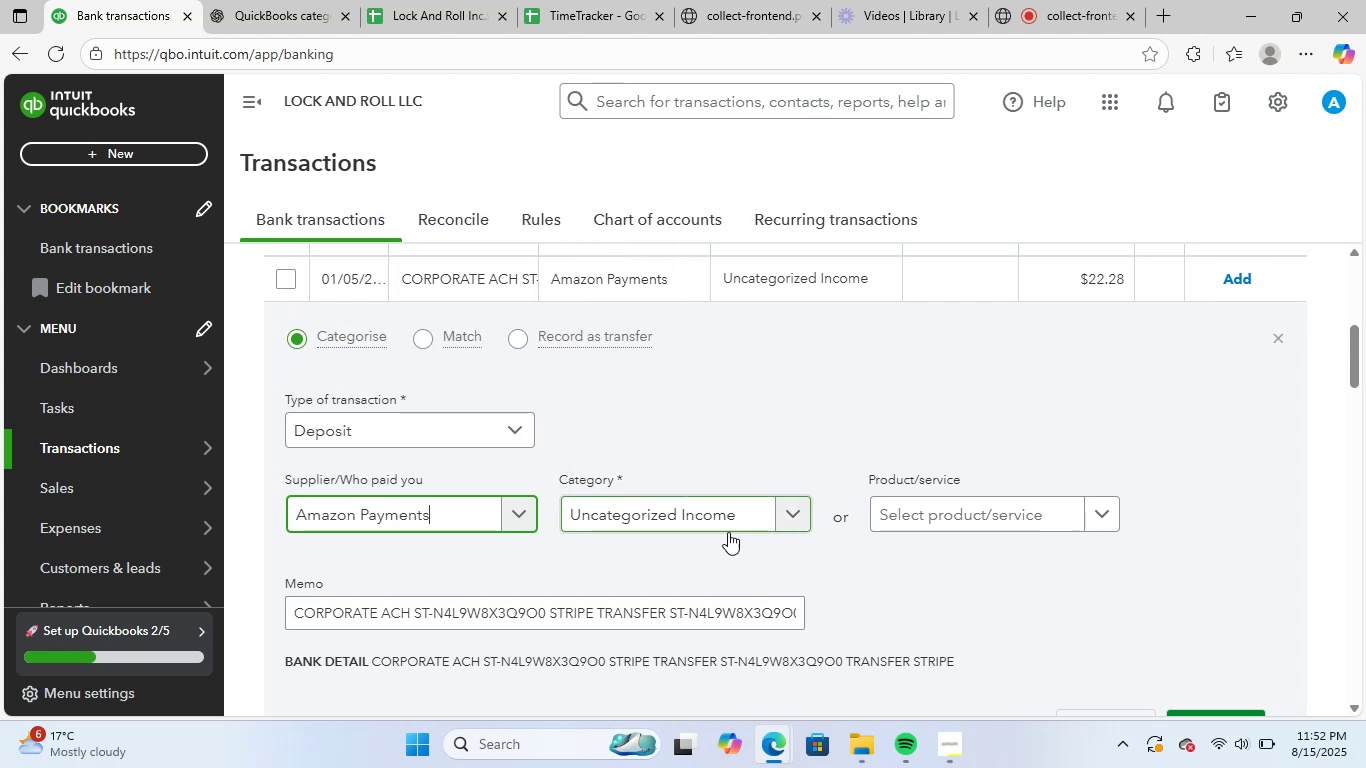 
scroll: coordinate [1201, 600], scroll_direction: down, amount: 1.0
 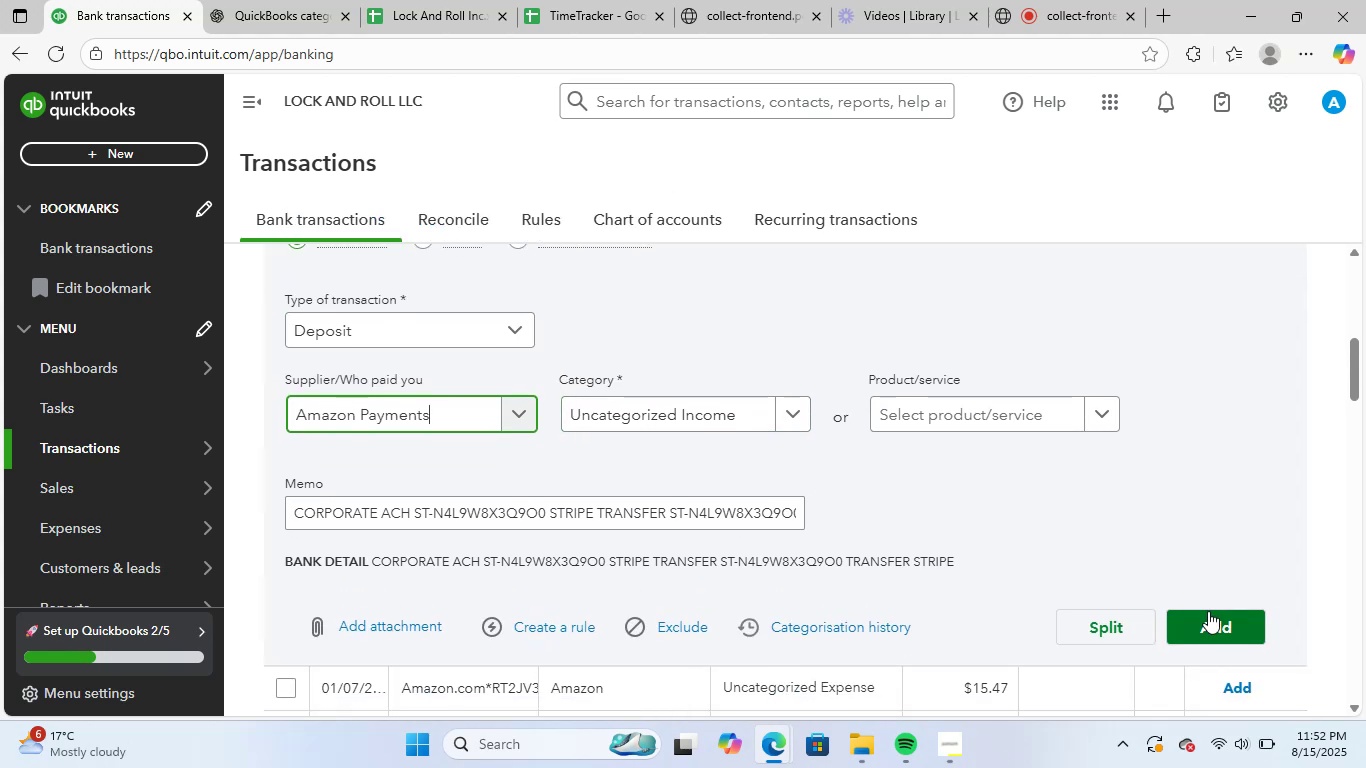 
left_click([1210, 628])
 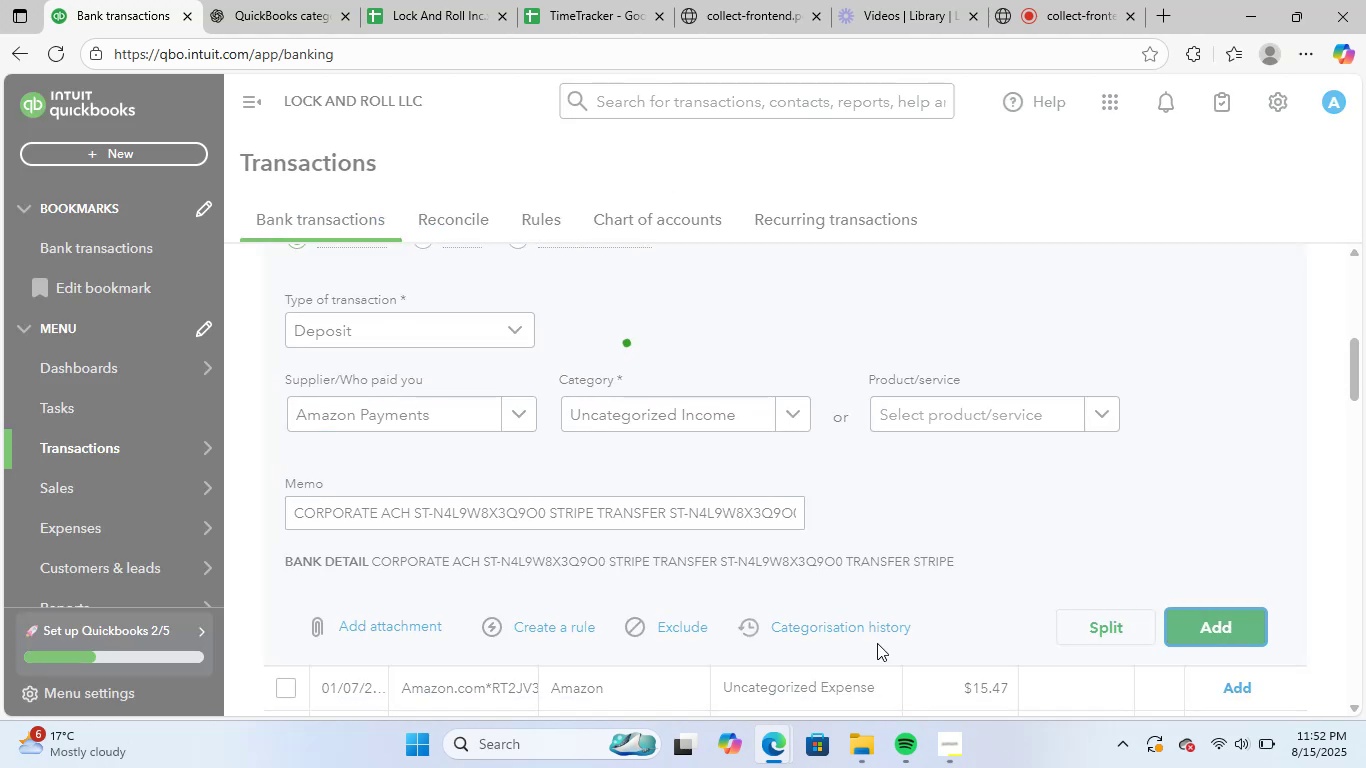 
scroll: coordinate [732, 541], scroll_direction: up, amount: 5.0
 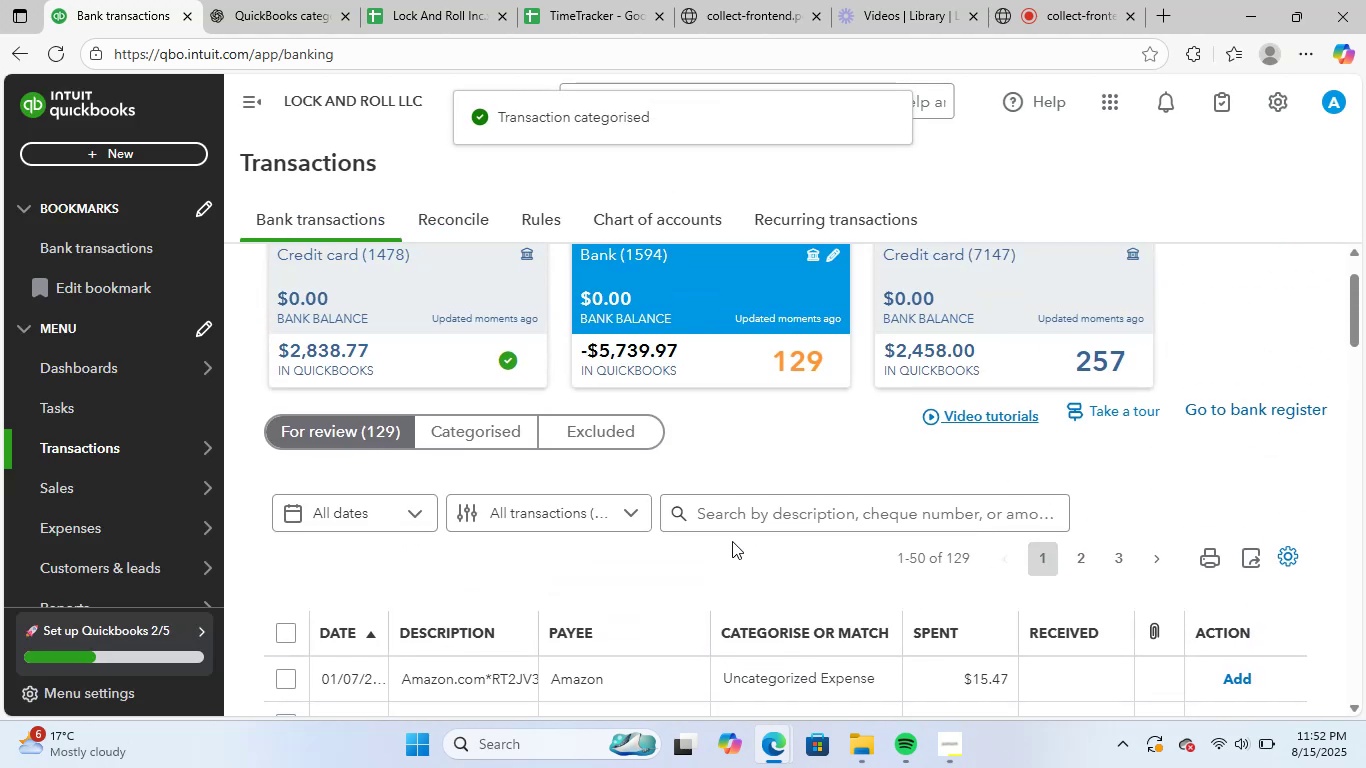 
scroll: coordinate [732, 541], scroll_direction: down, amount: 2.0
 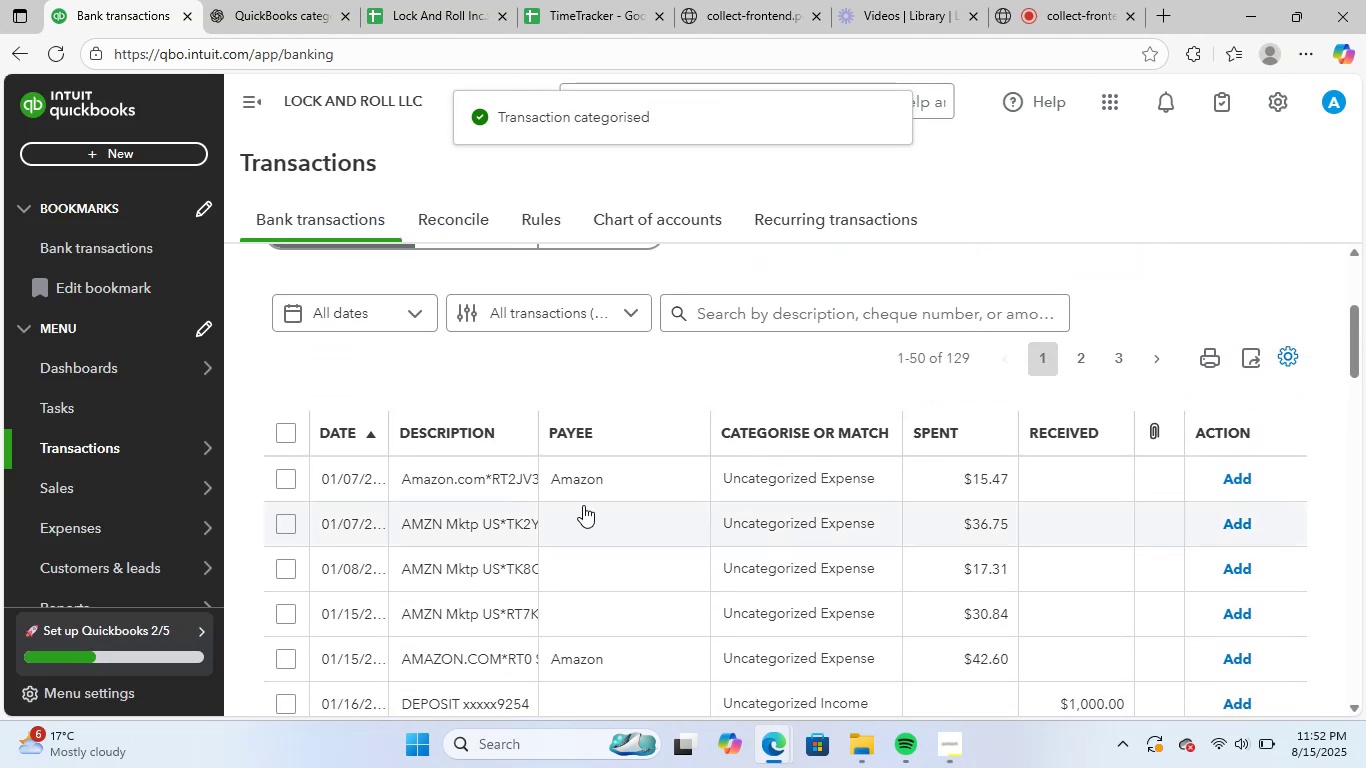 
left_click([466, 470])
 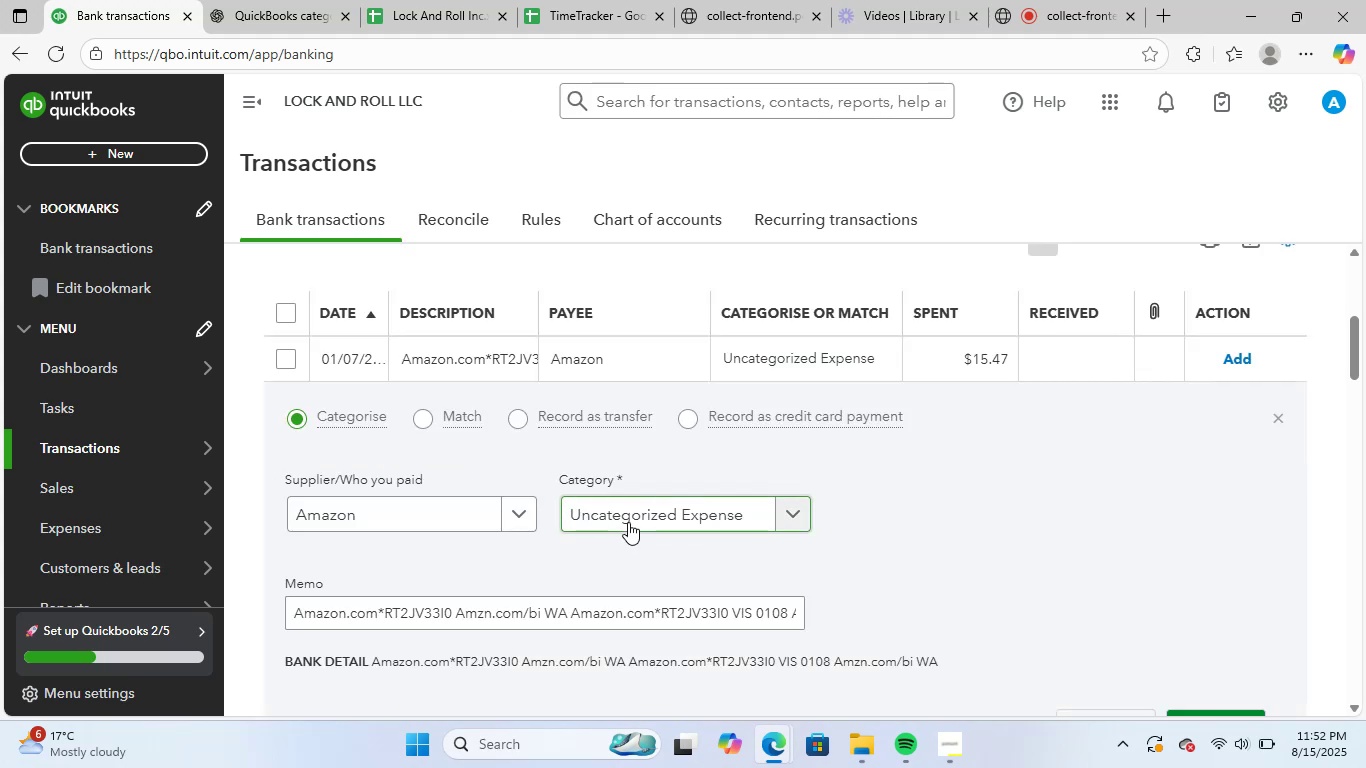 
left_click([642, 516])
 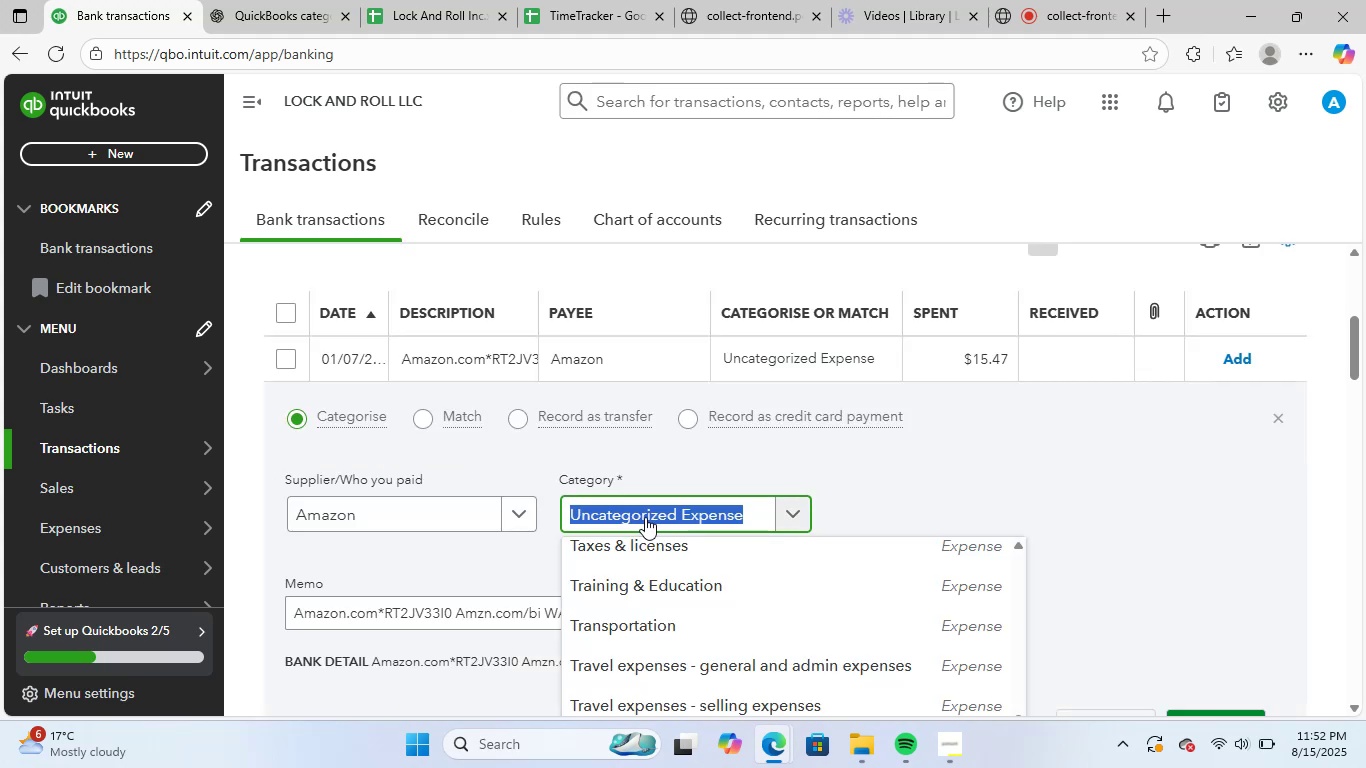 
type(su)
 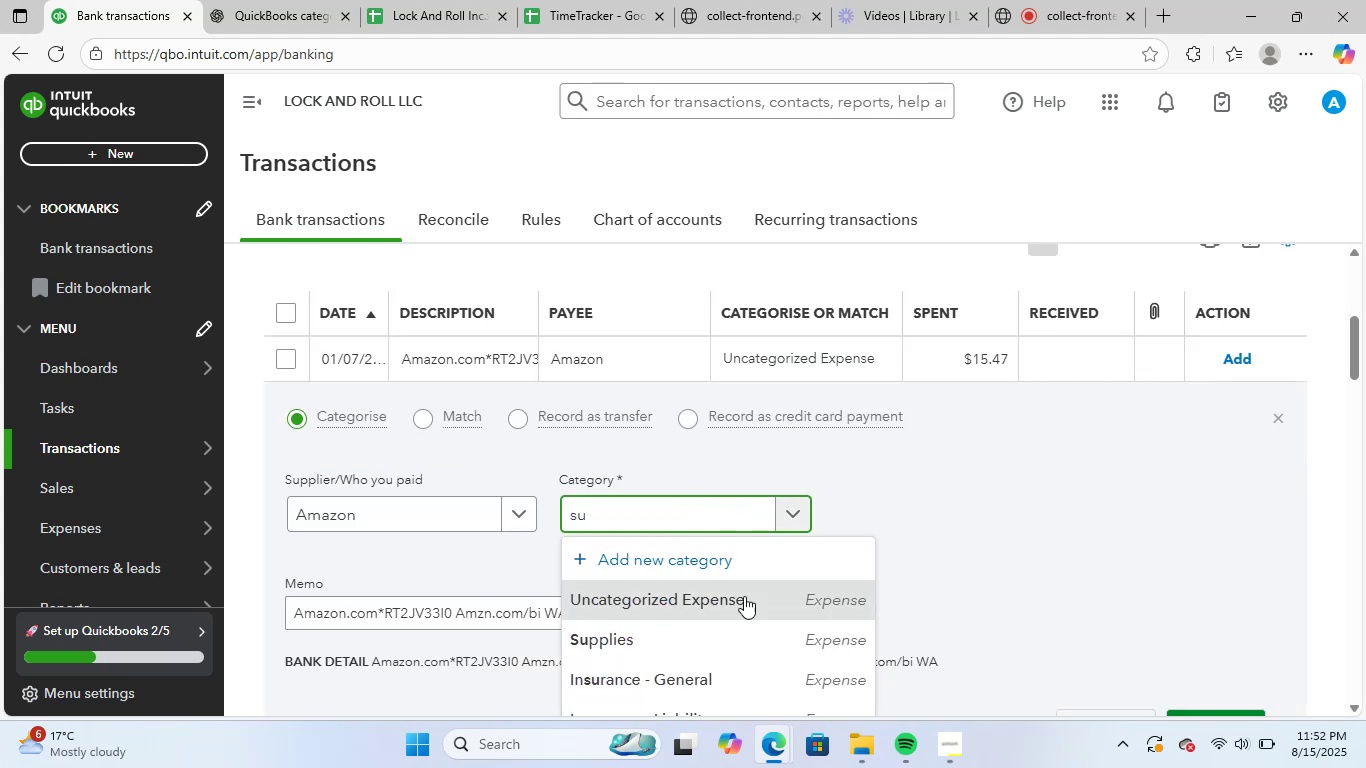 
left_click([737, 640])
 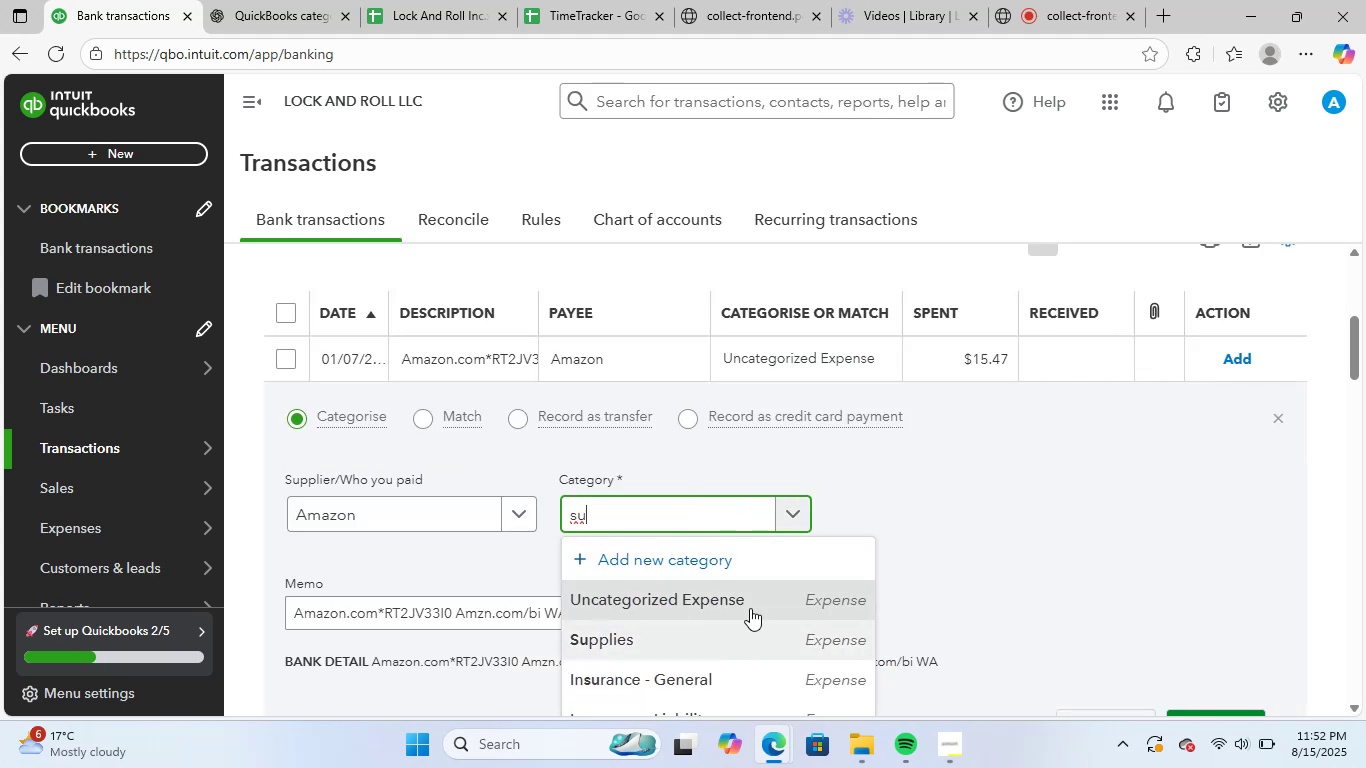 
scroll: coordinate [848, 505], scroll_direction: down, amount: 2.0
 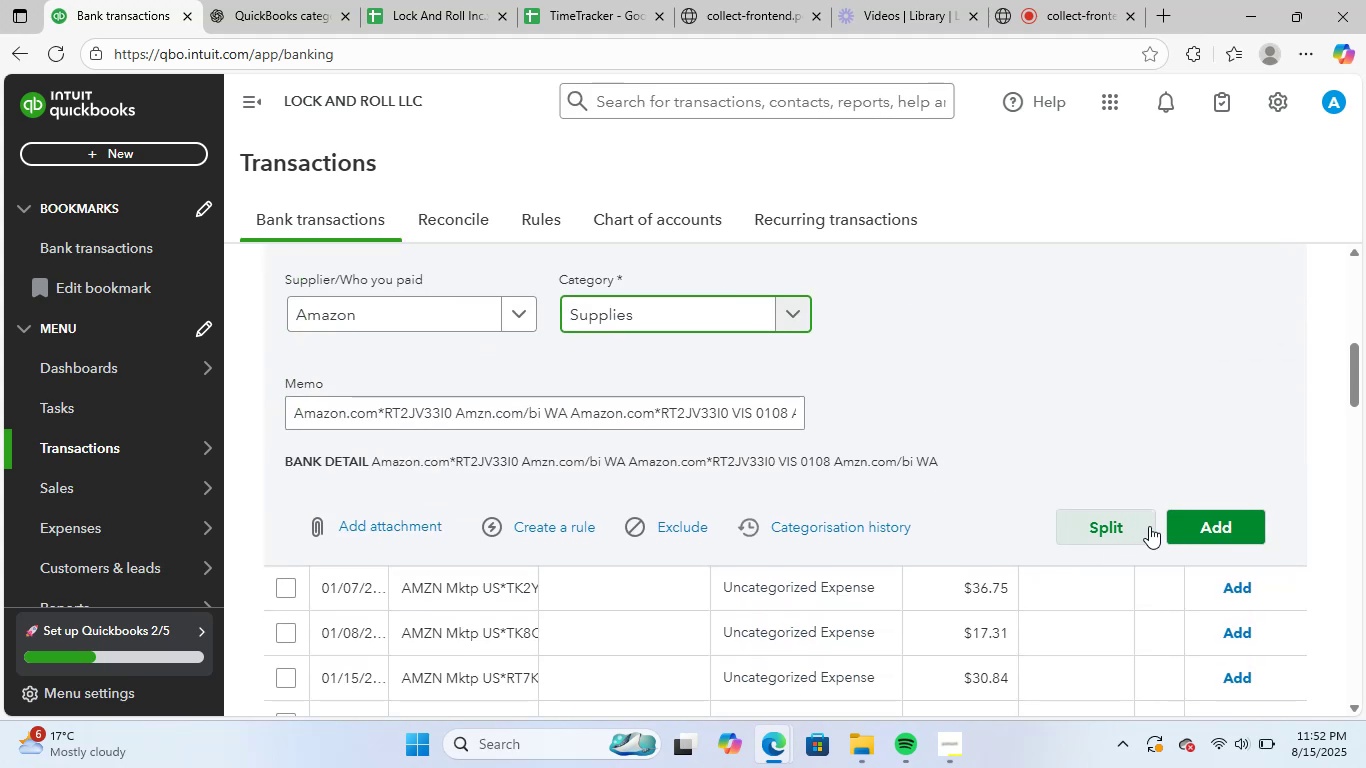 
left_click([1220, 533])
 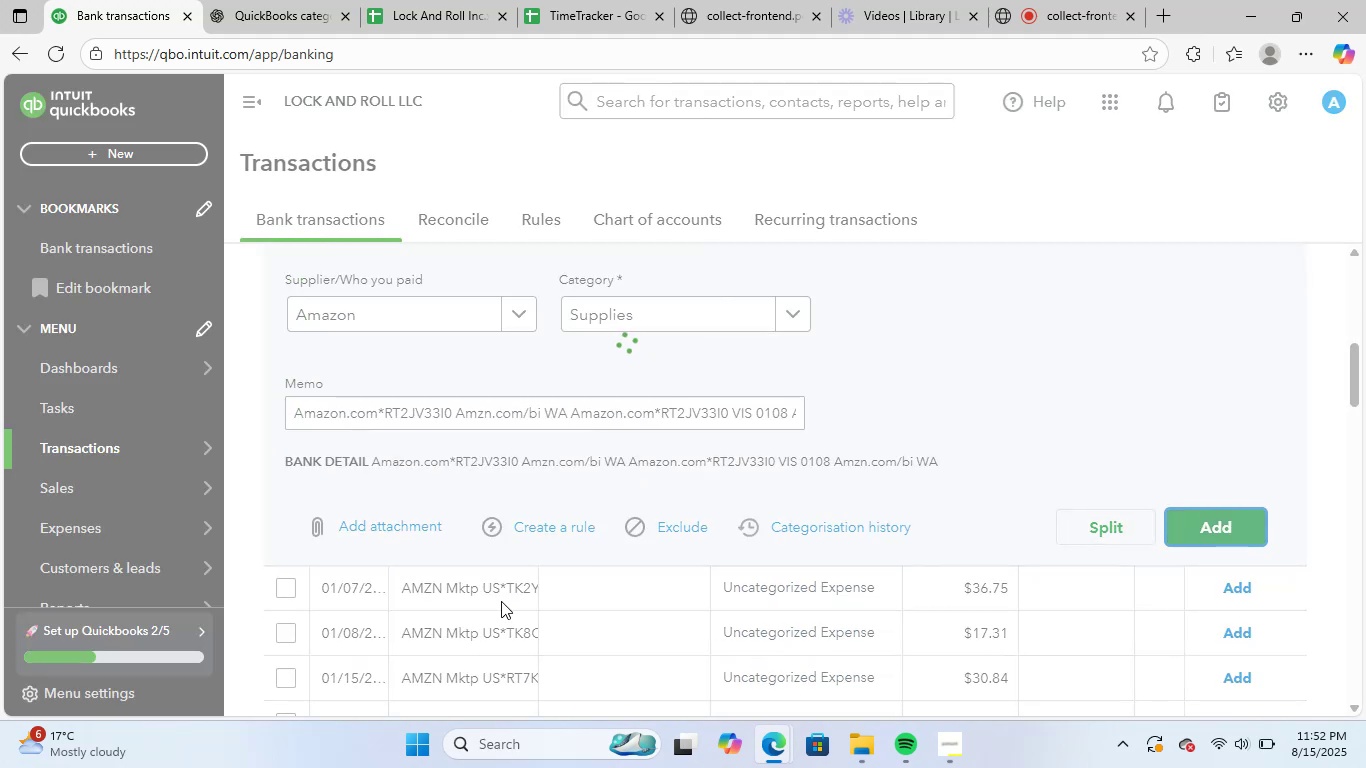 
scroll: coordinate [585, 587], scroll_direction: up, amount: 2.0
 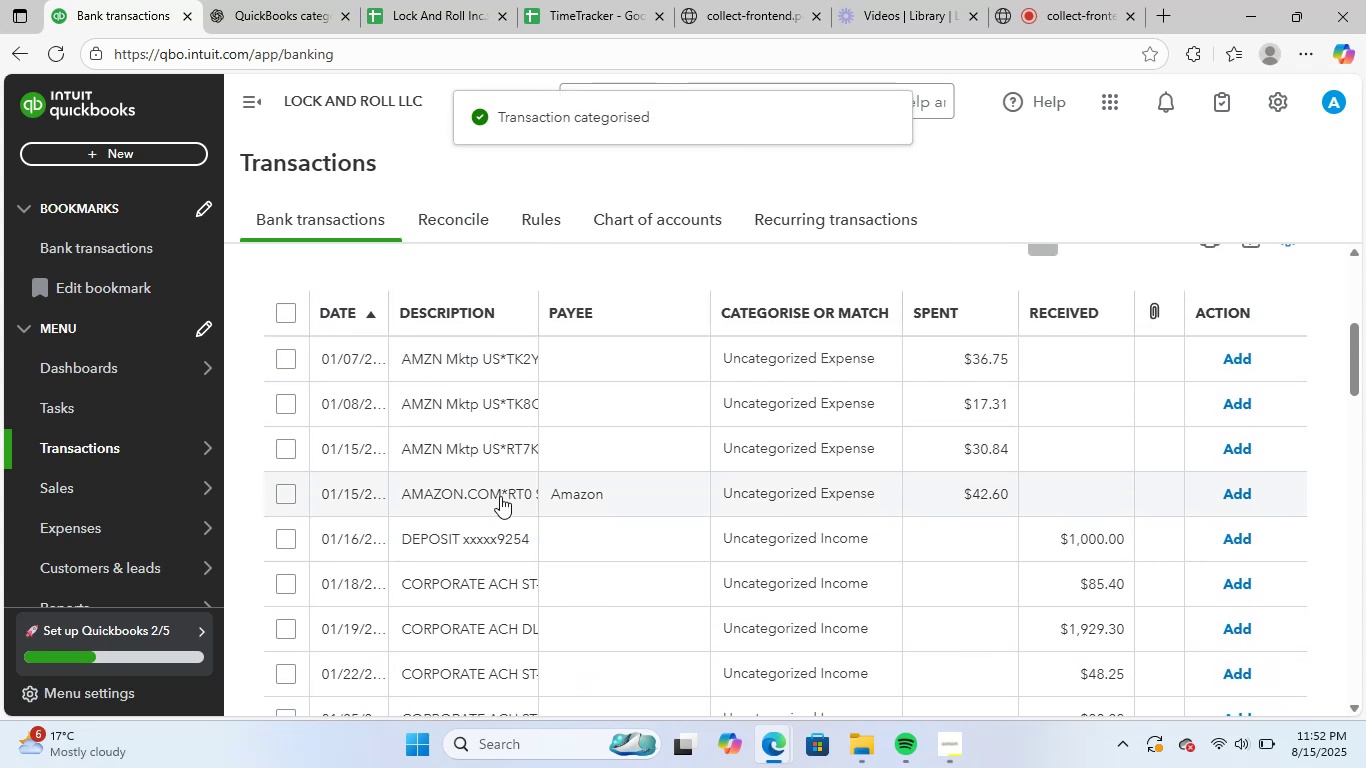 
left_click([617, 487])
 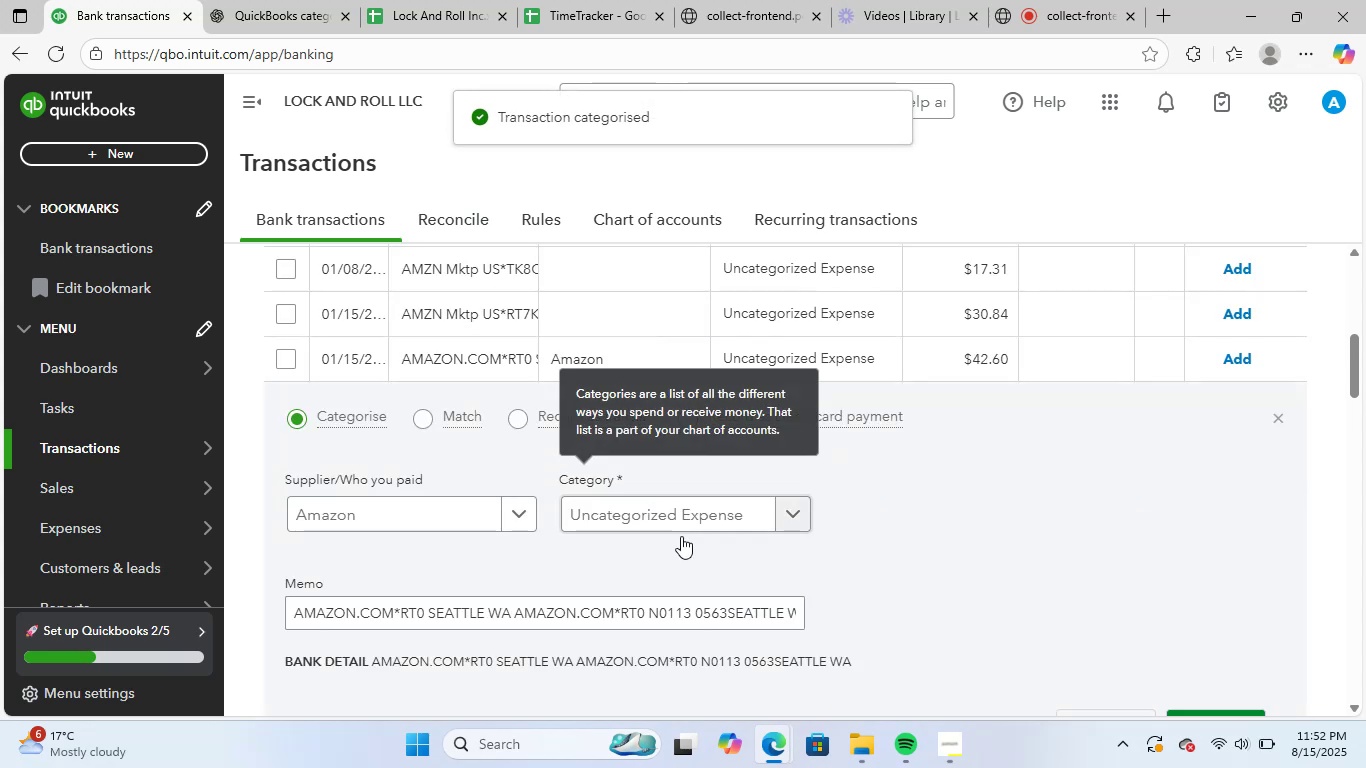 
left_click([694, 514])
 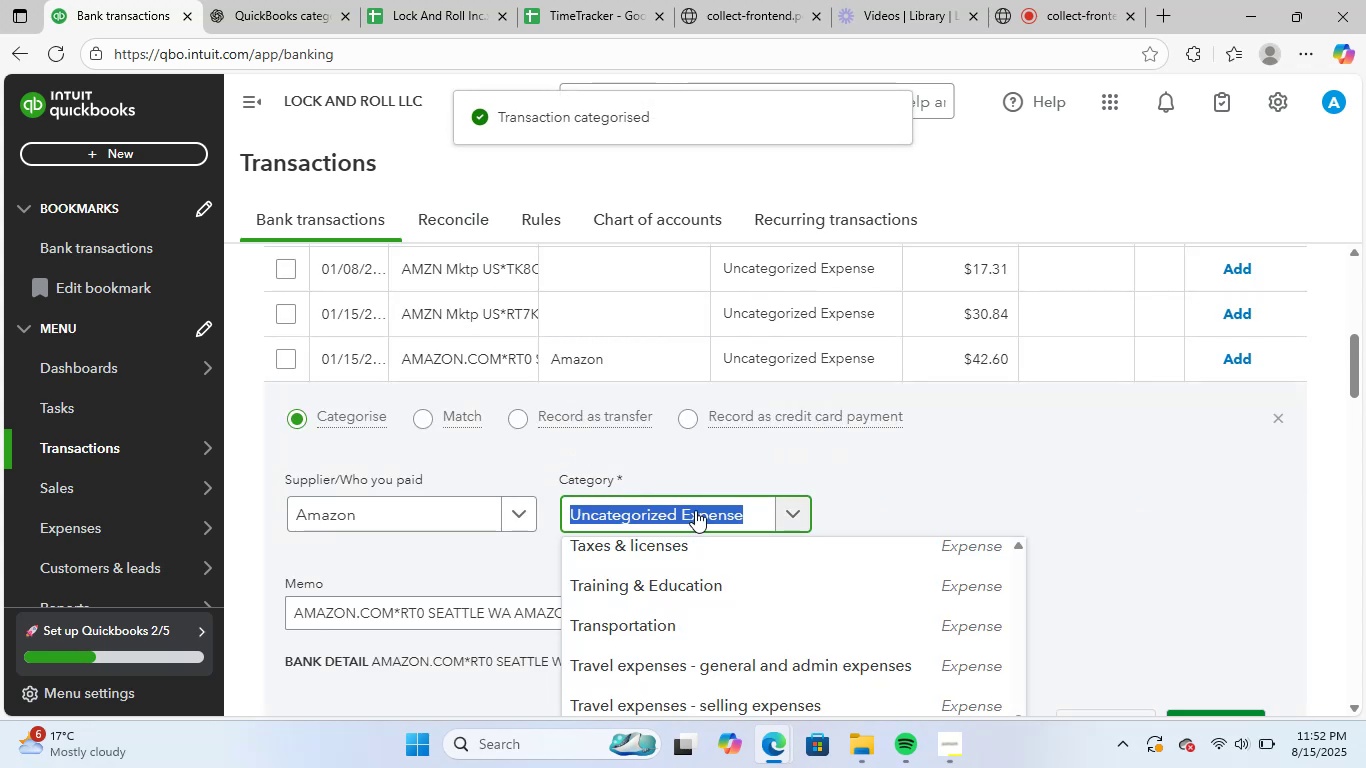 
type(sup)
 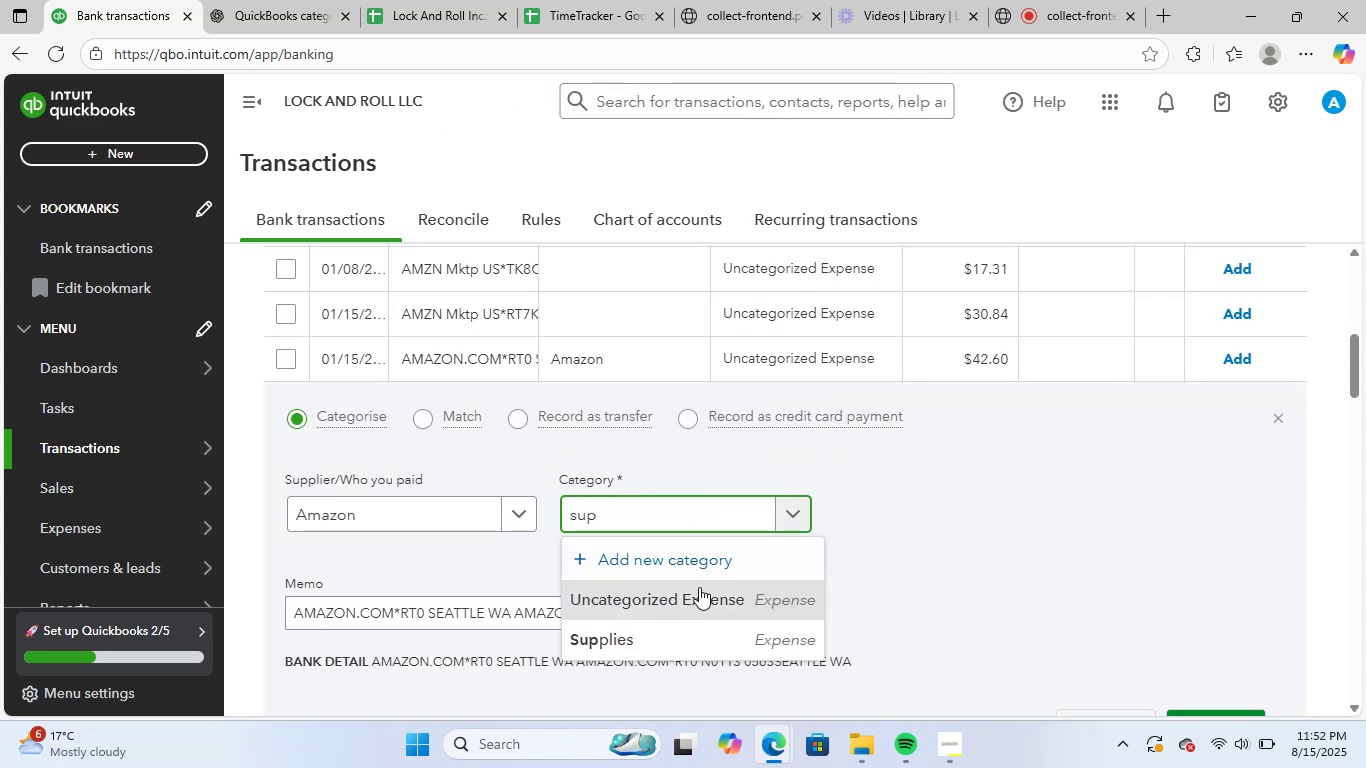 
left_click([713, 629])
 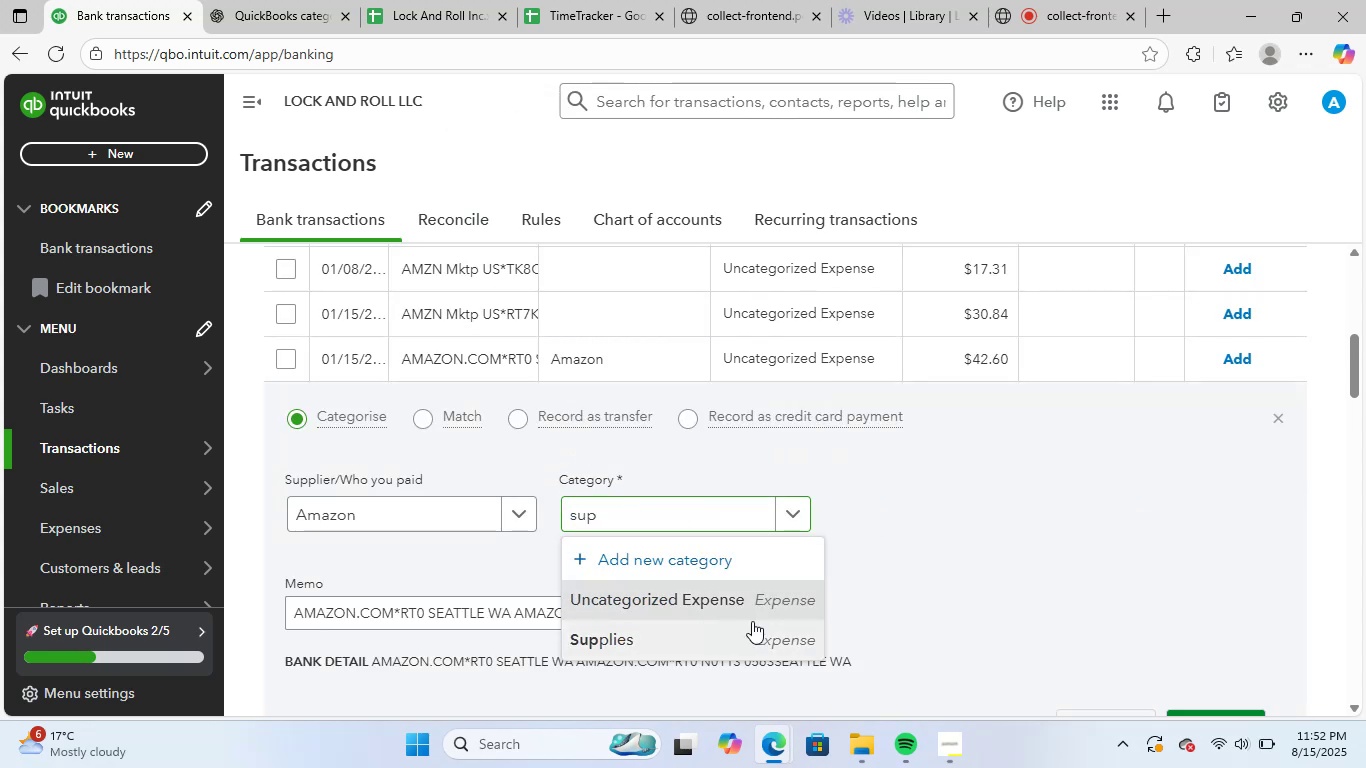 
scroll: coordinate [1049, 561], scroll_direction: down, amount: 2.0
 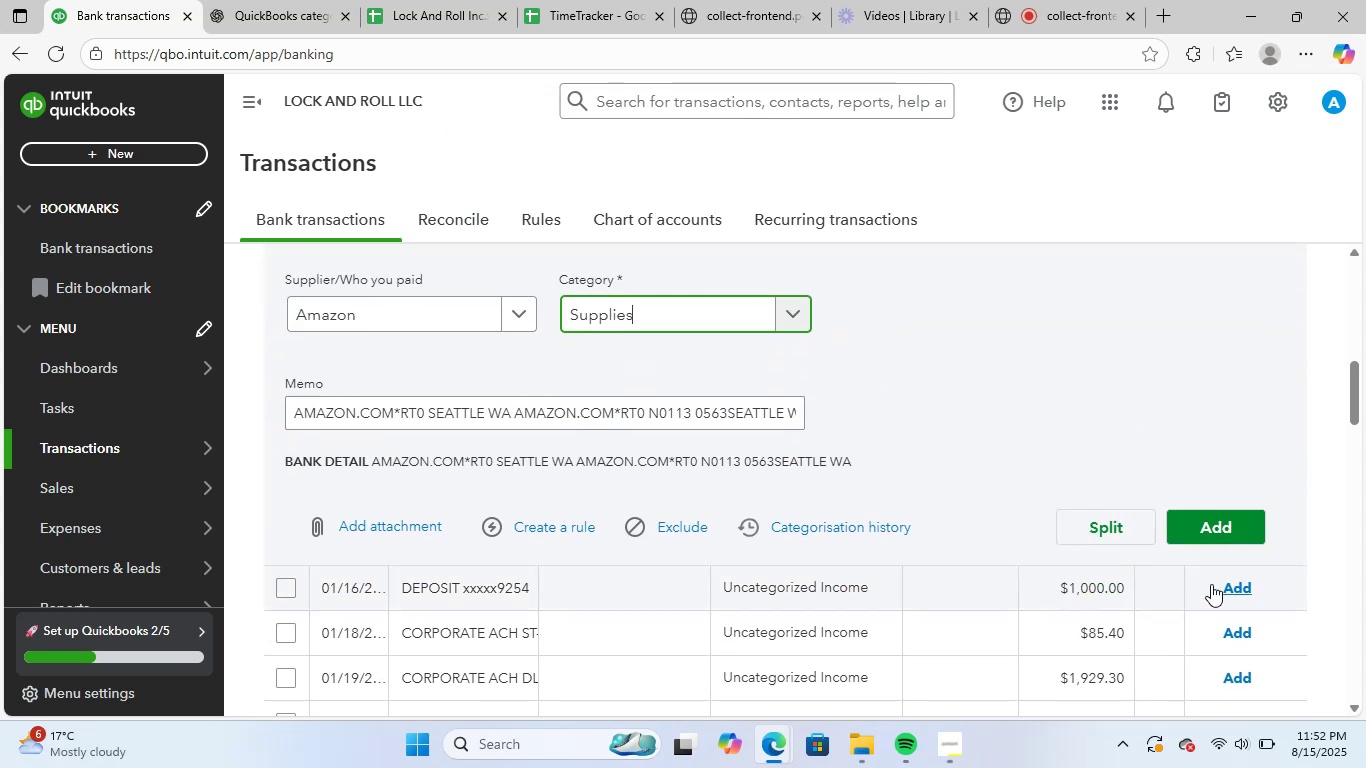 
left_click([1236, 530])
 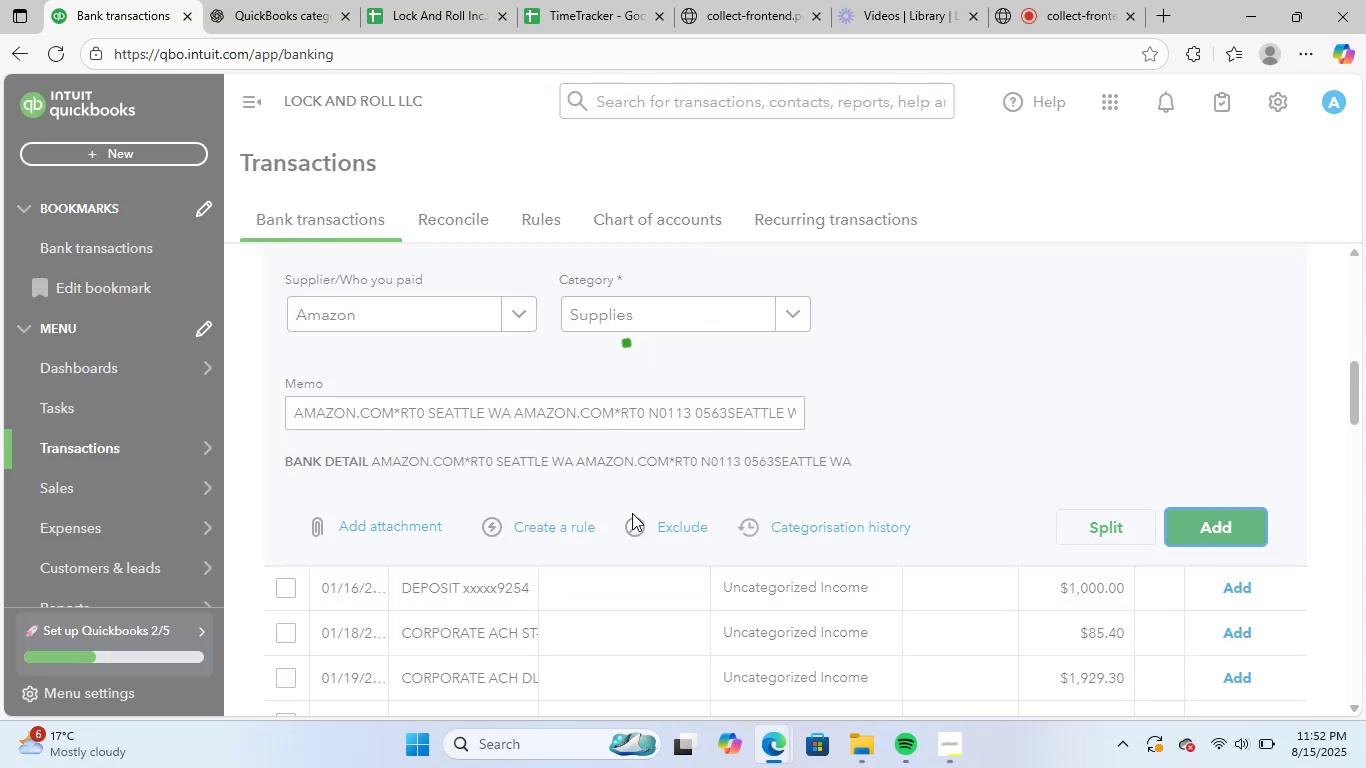 
scroll: coordinate [632, 513], scroll_direction: up, amount: 3.0
 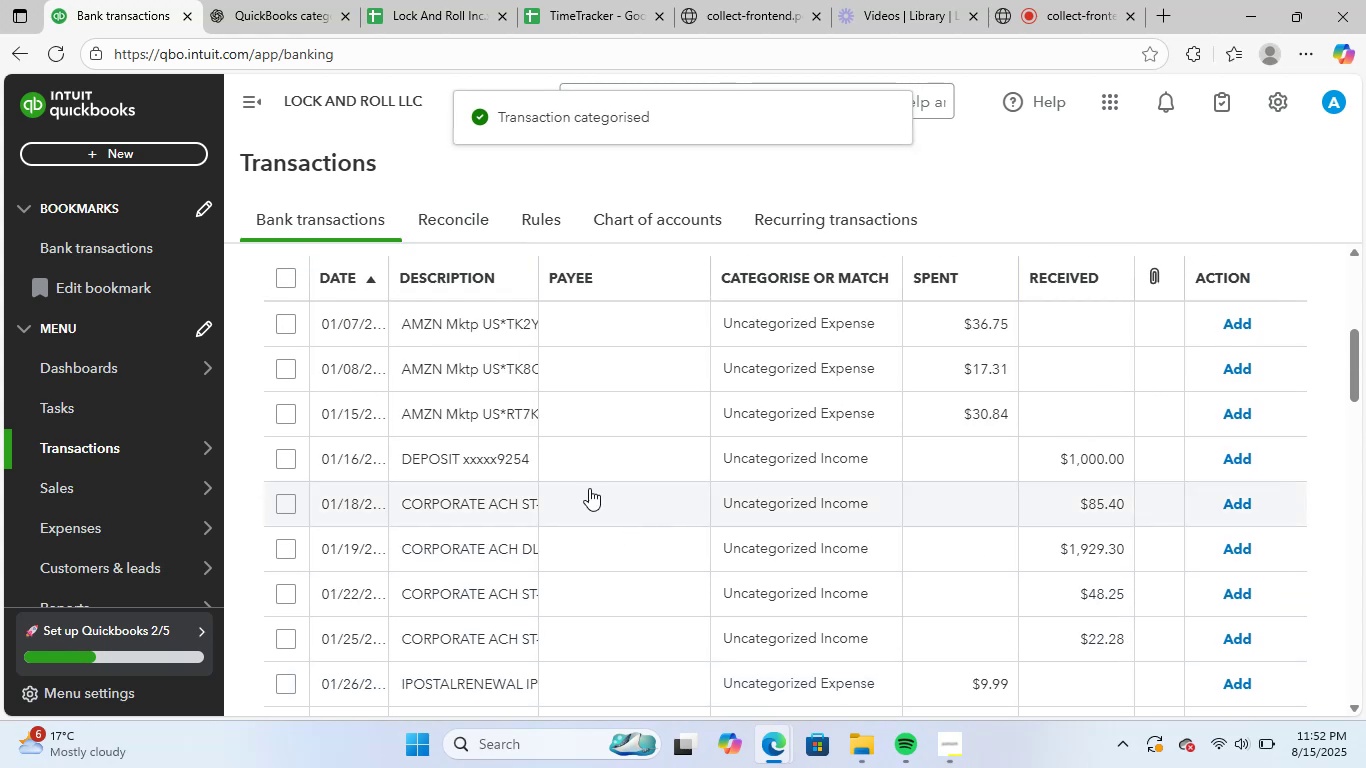 
left_click([400, 326])
 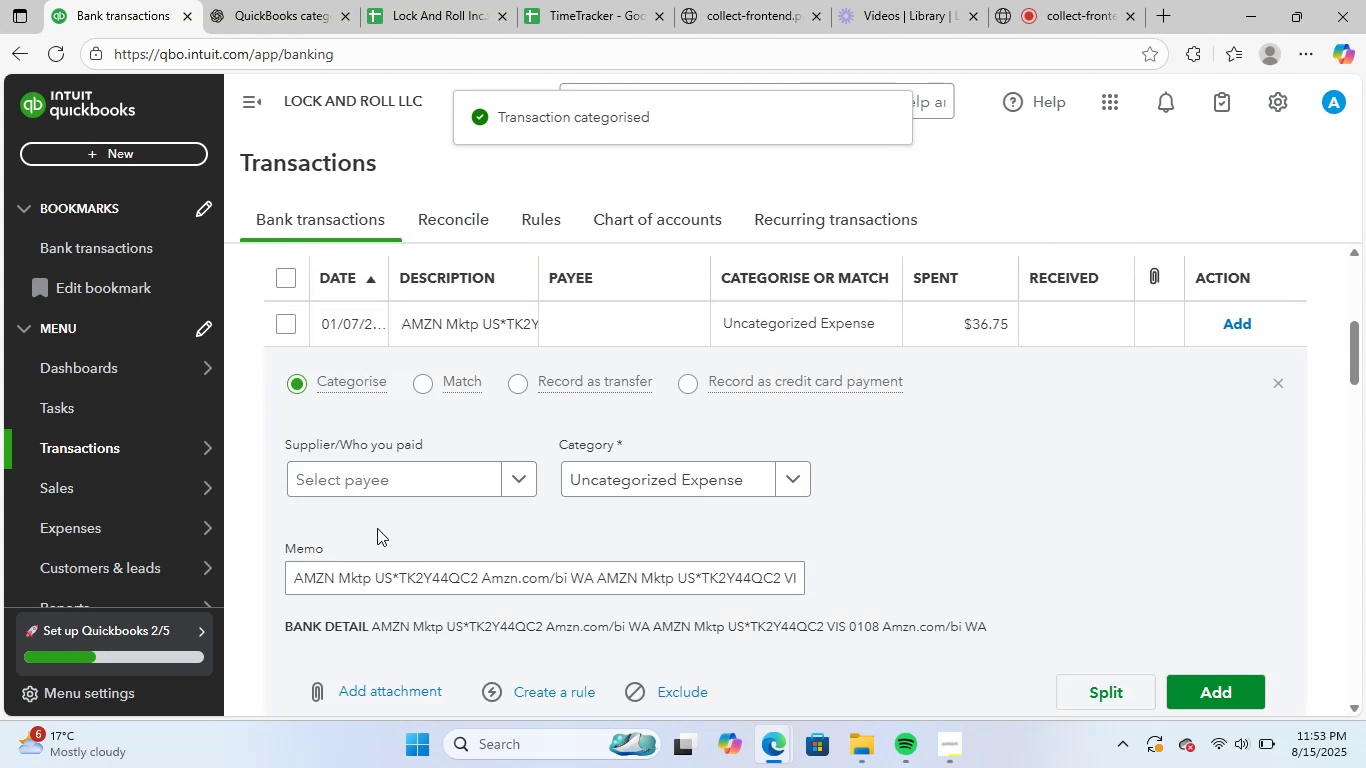 
left_click([373, 475])
 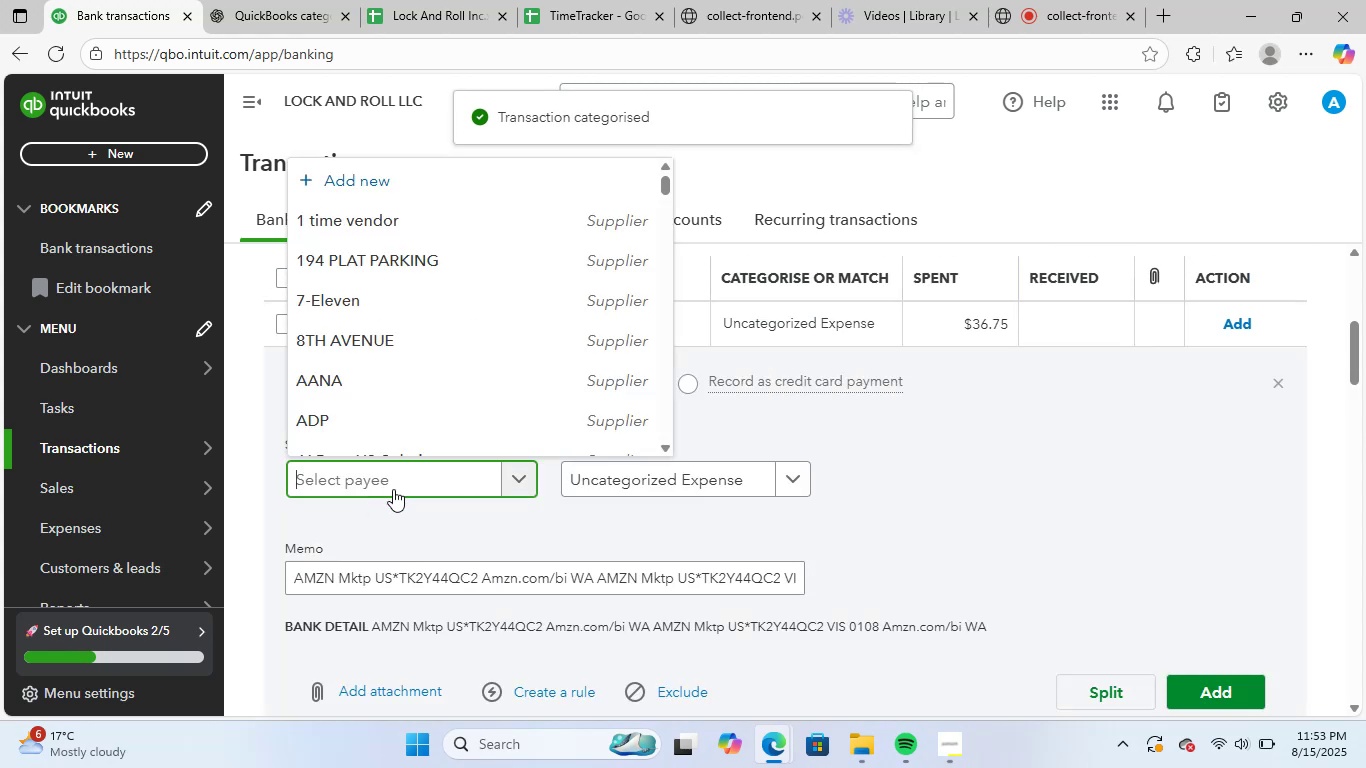 
type(aa)
key(Backspace)
type(ma)
 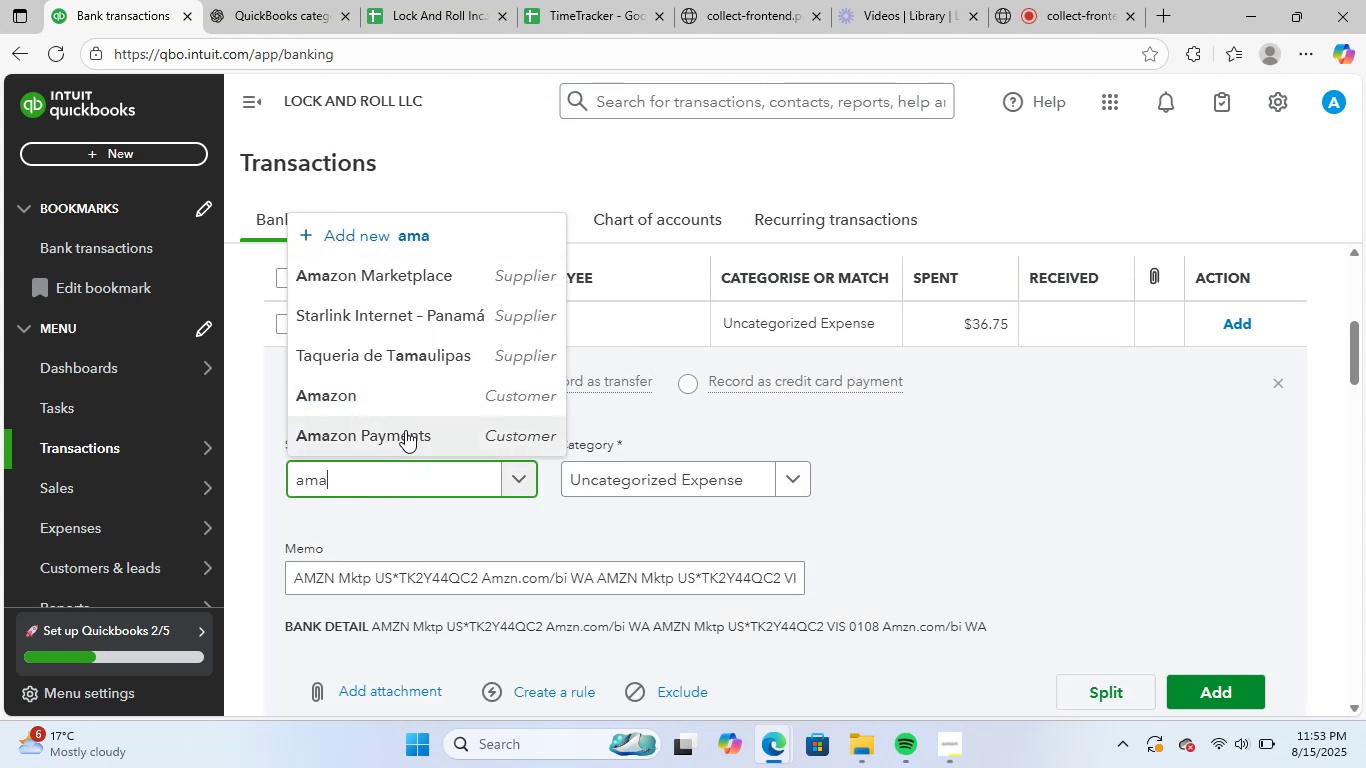 
left_click([408, 403])
 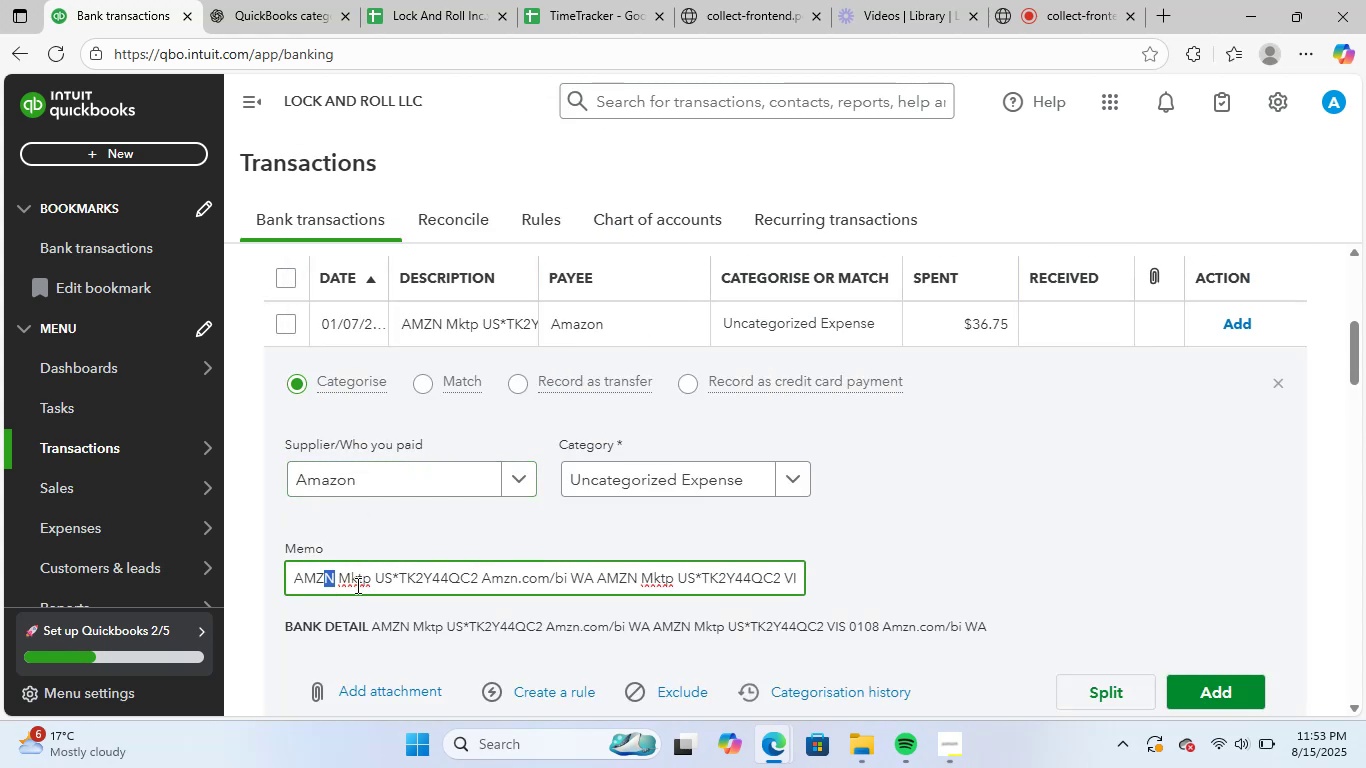 
left_click_drag(start_coordinate=[369, 581], to_coordinate=[276, 574])
 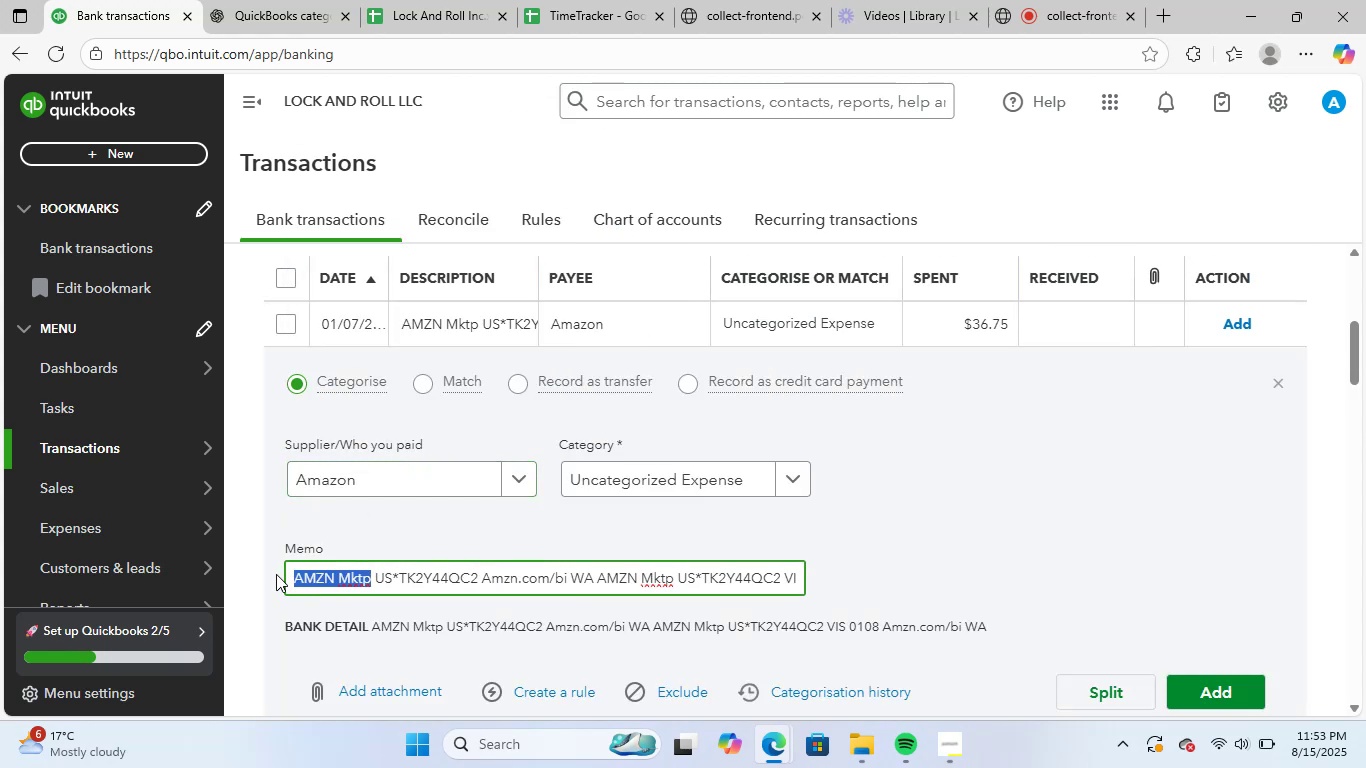 
key(Control+C)
 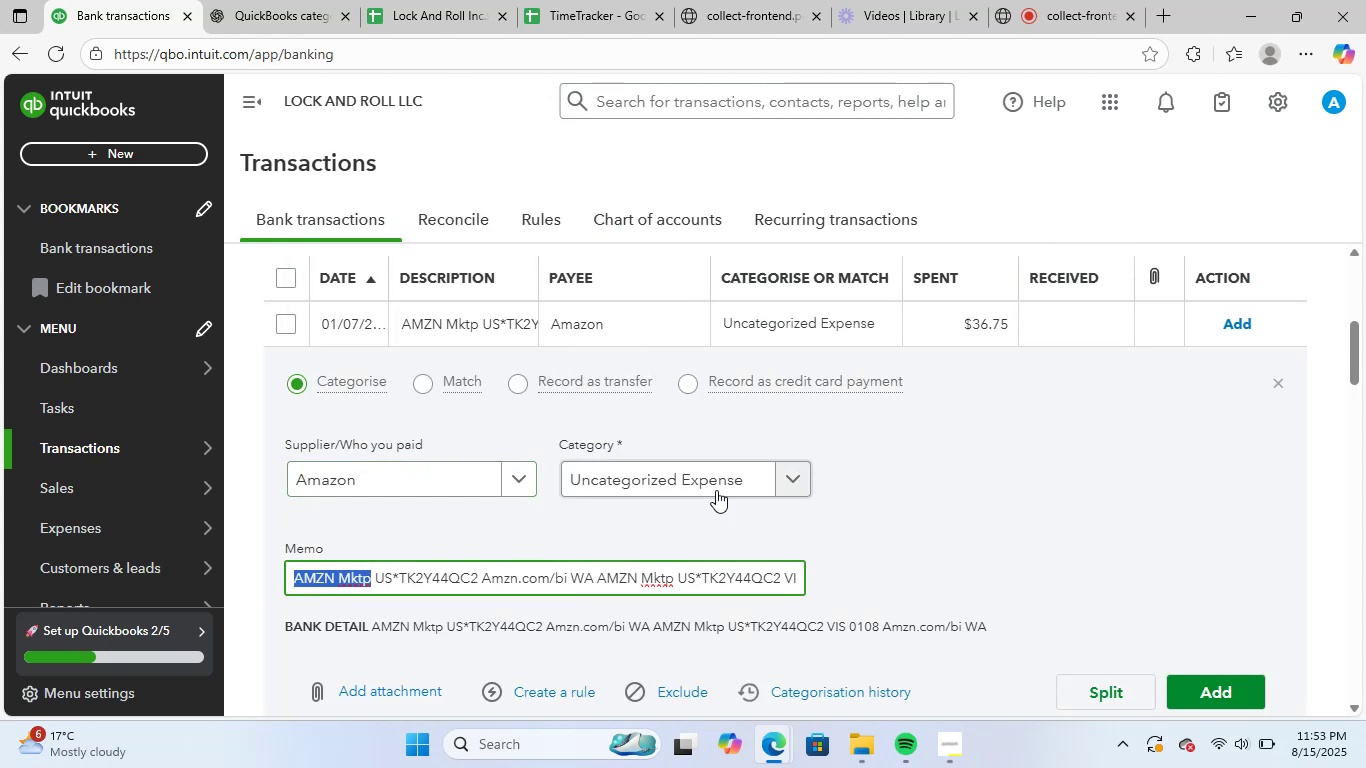 
left_click([718, 470])
 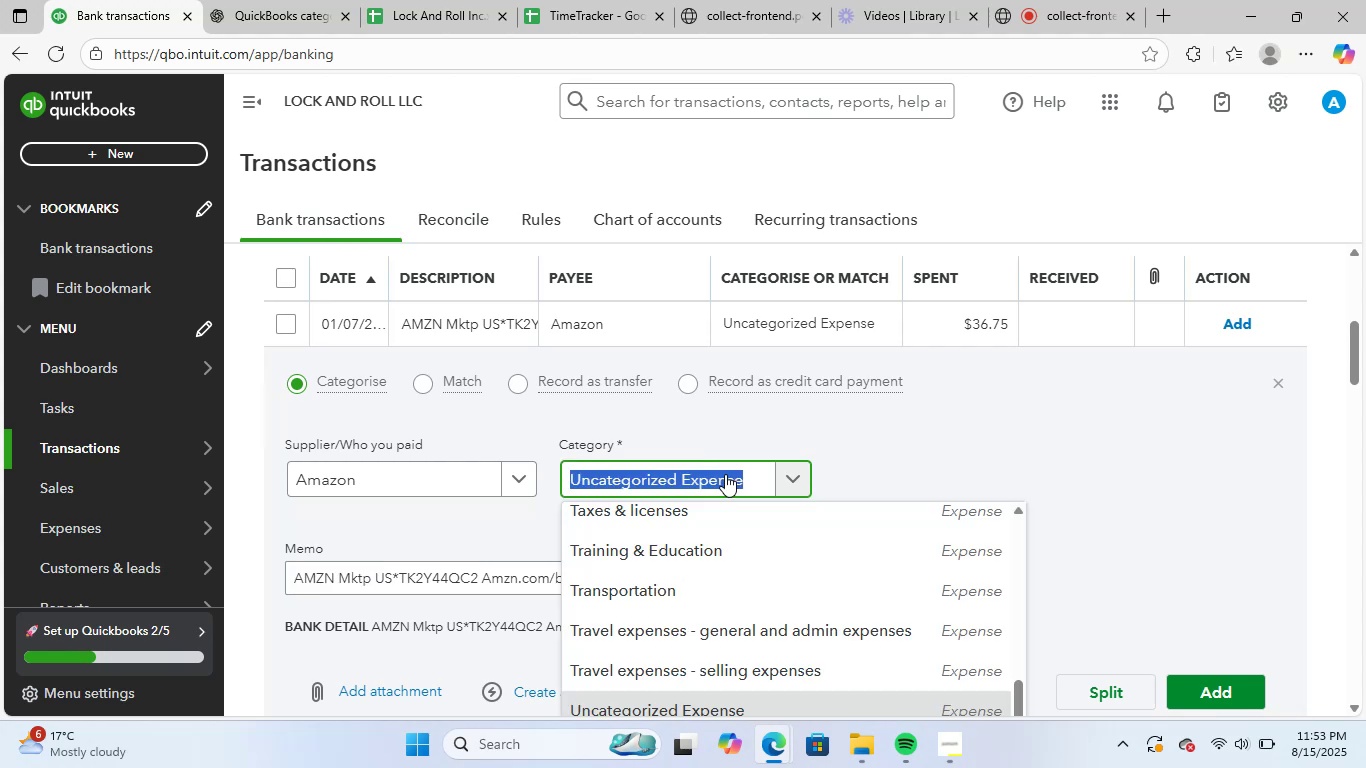 
type(sup)
 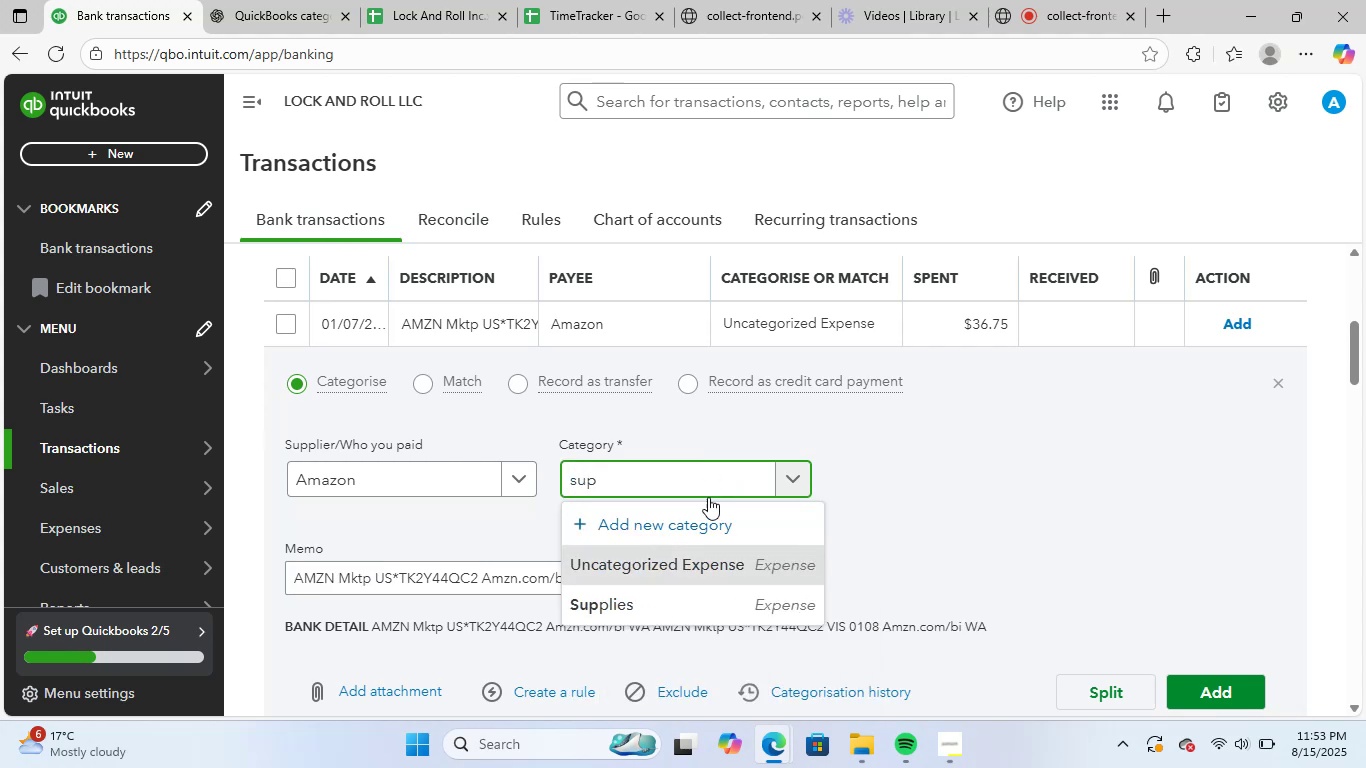 
left_click([678, 604])
 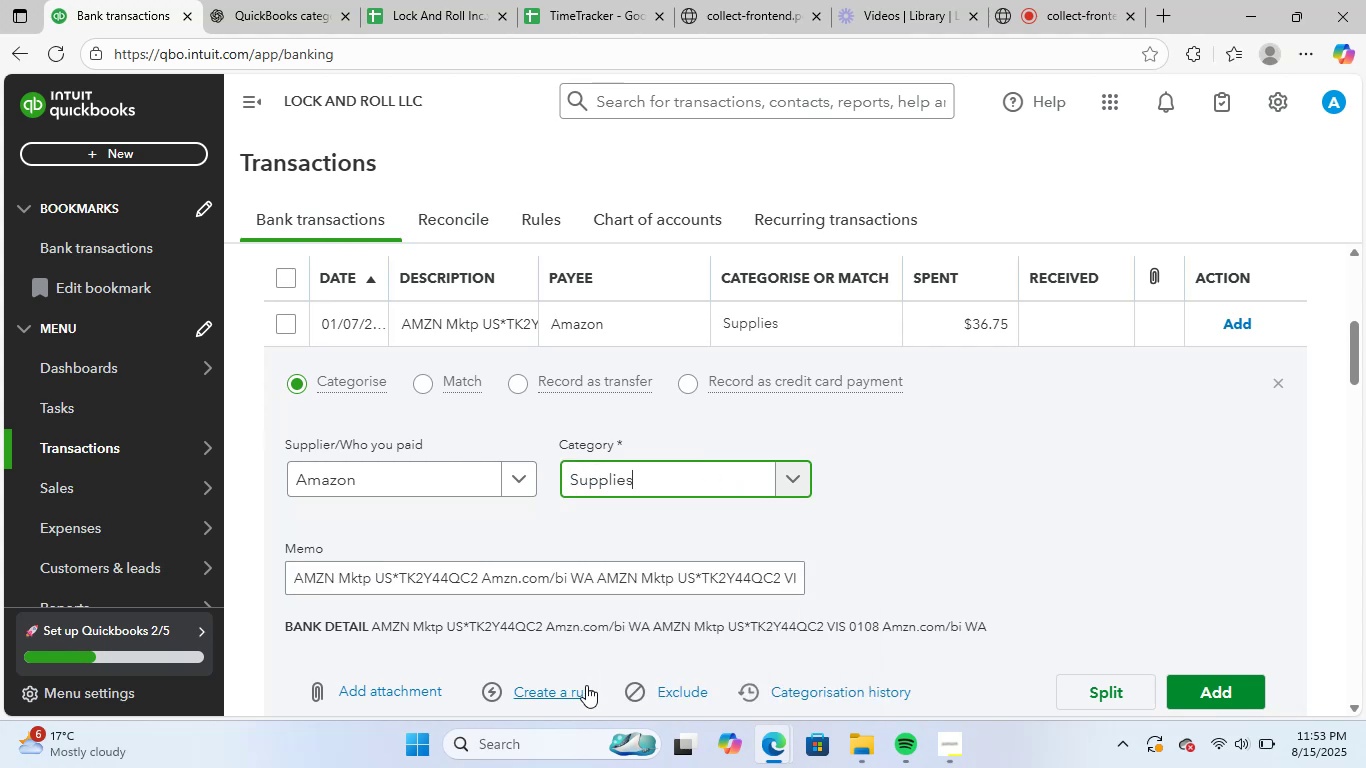 
left_click([557, 690])
 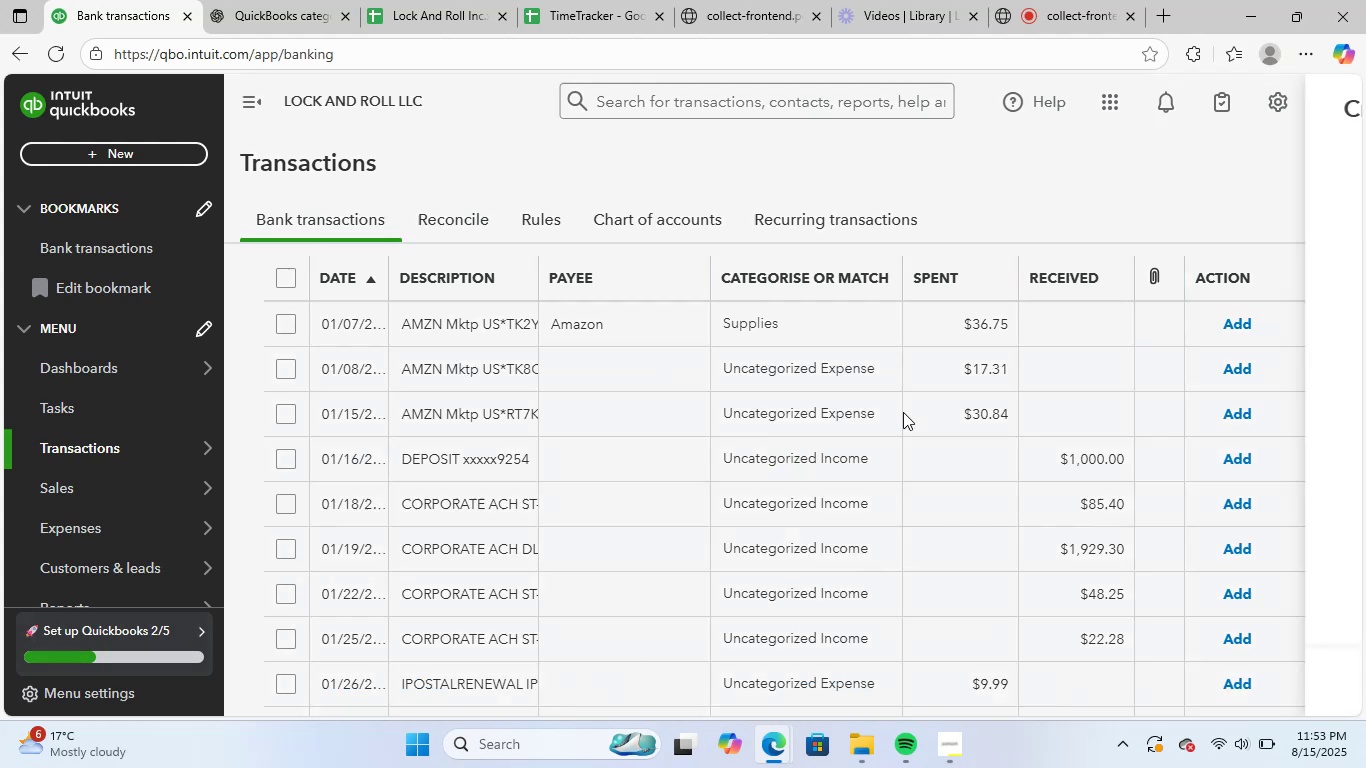 
key(Control+V)
 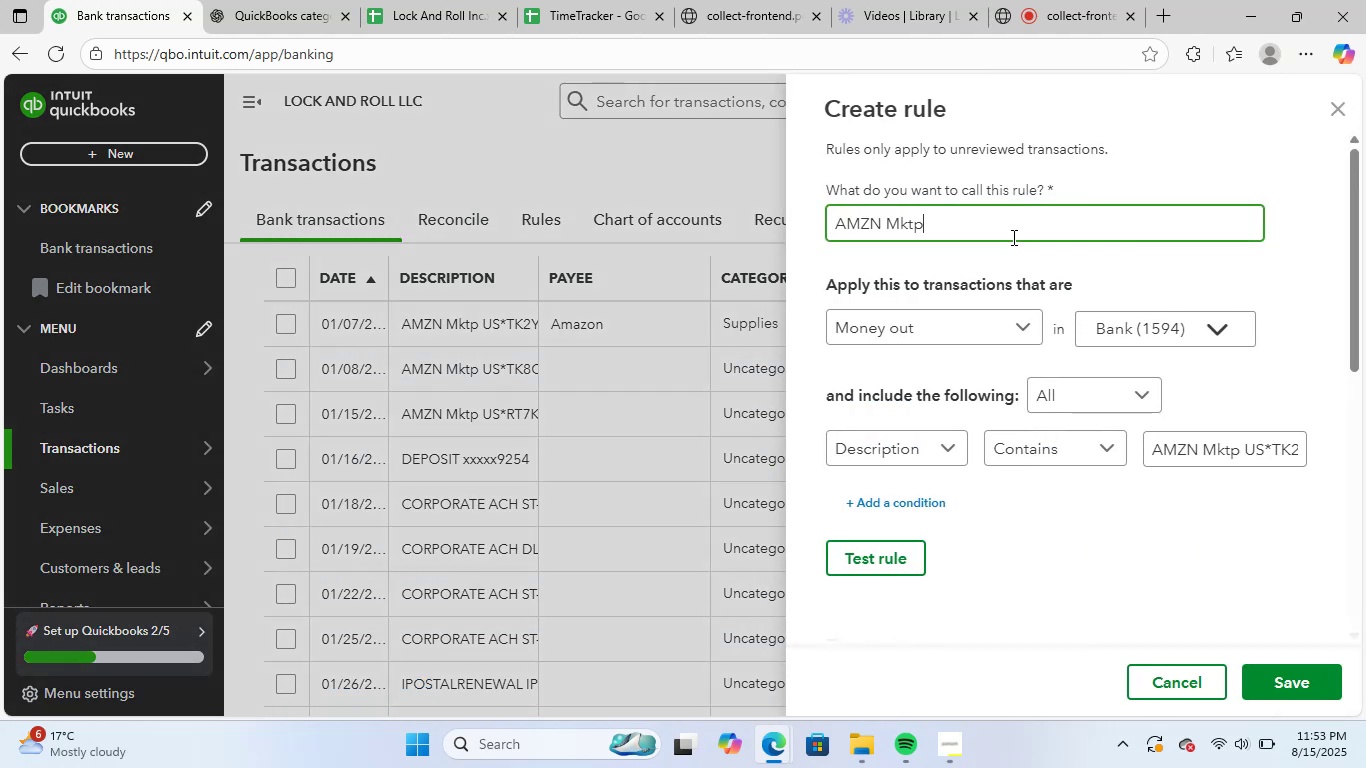 
scroll: coordinate [1292, 562], scroll_direction: down, amount: 3.0
 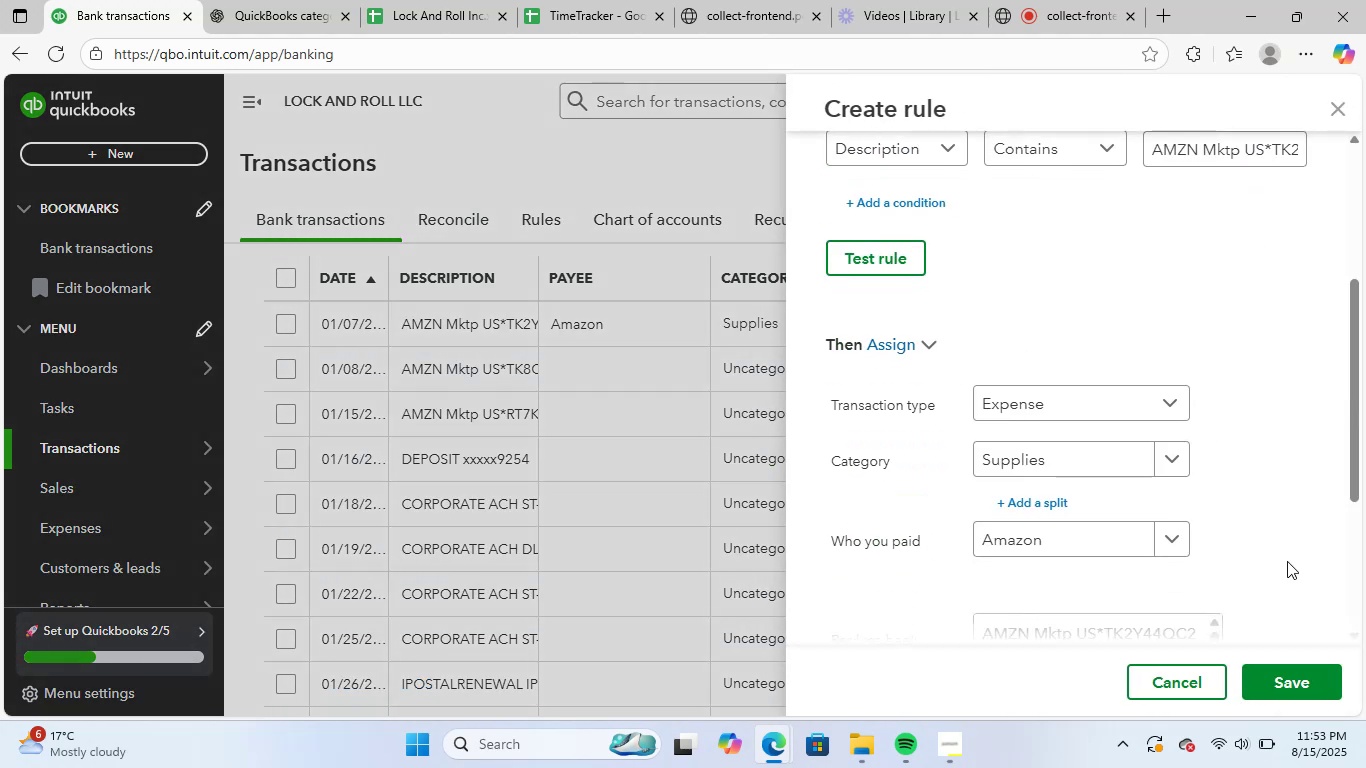 
scroll: coordinate [1163, 499], scroll_direction: up, amount: 4.0
 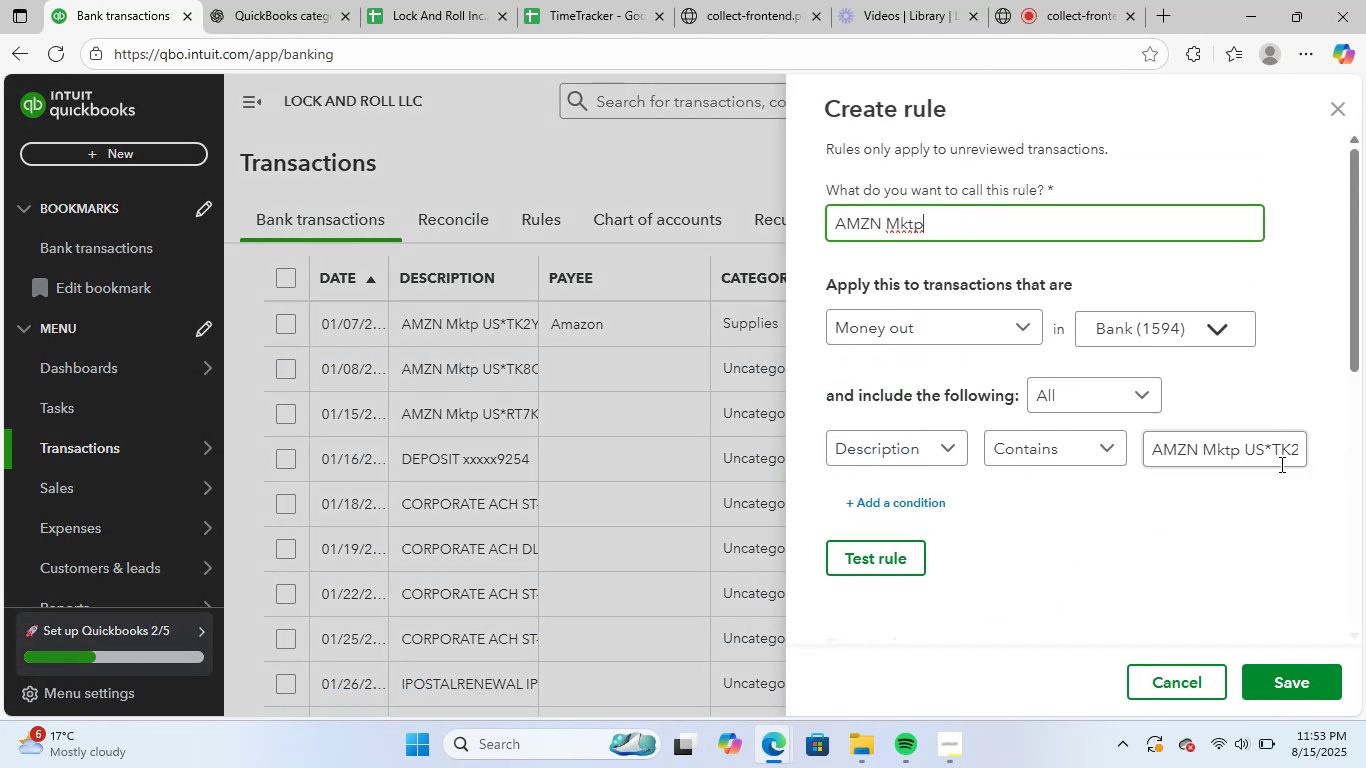 
left_click_drag(start_coordinate=[1274, 455], to_coordinate=[1365, 440])
 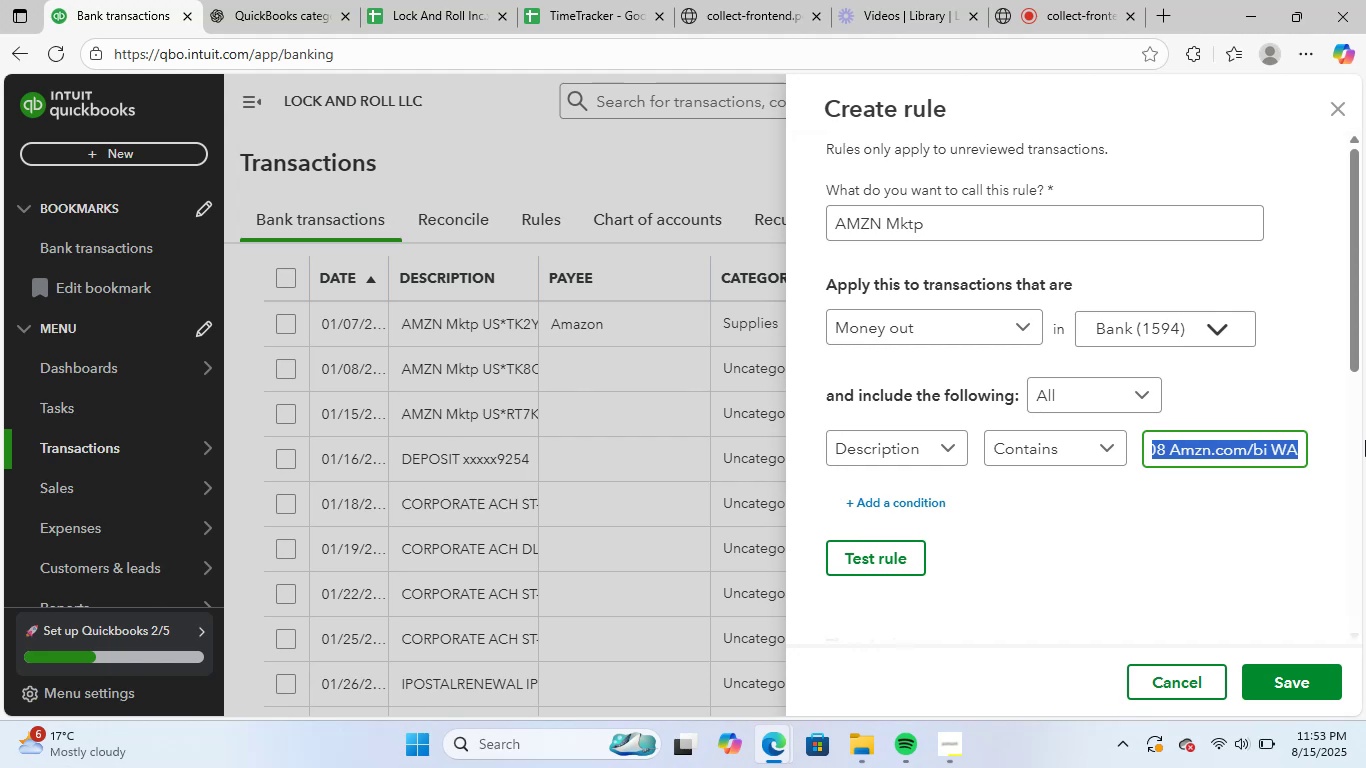 
key(Backspace)
 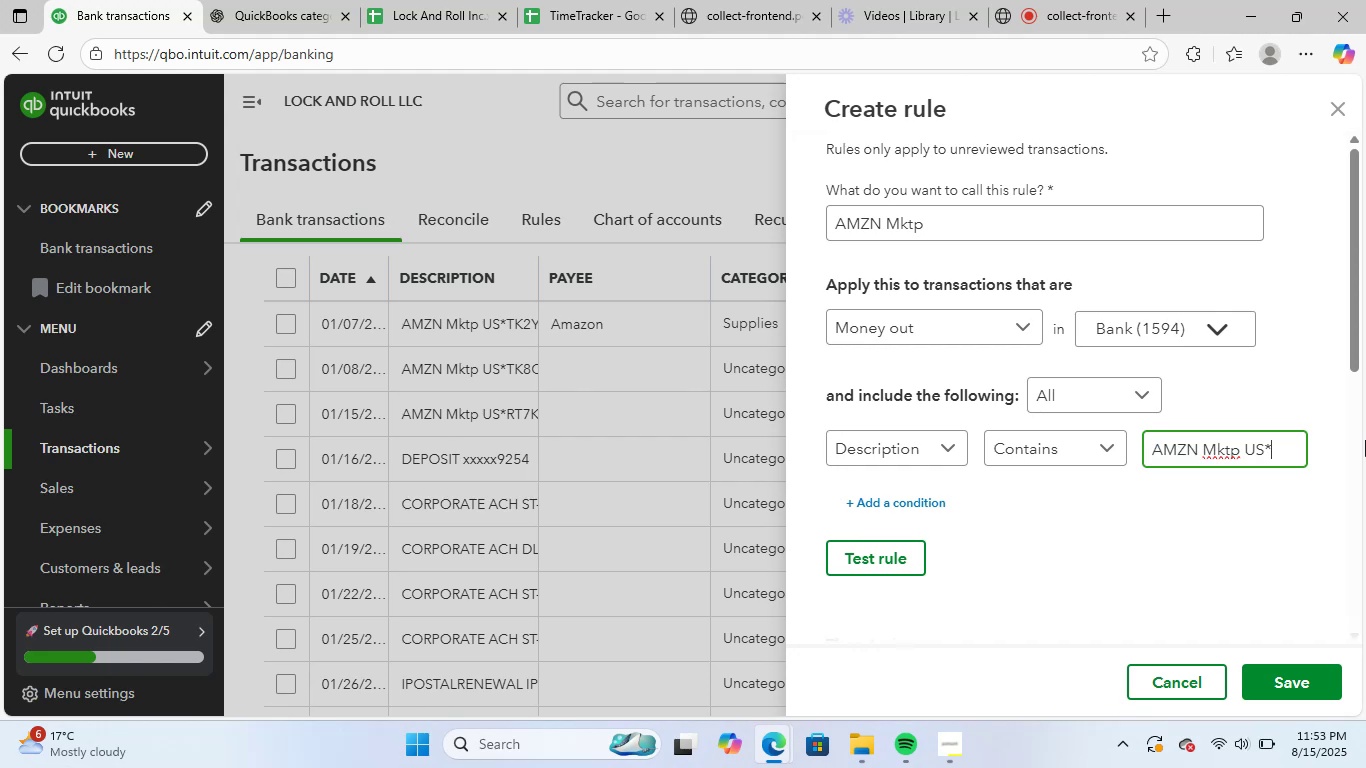 
scroll: coordinate [1292, 553], scroll_direction: down, amount: 18.0
 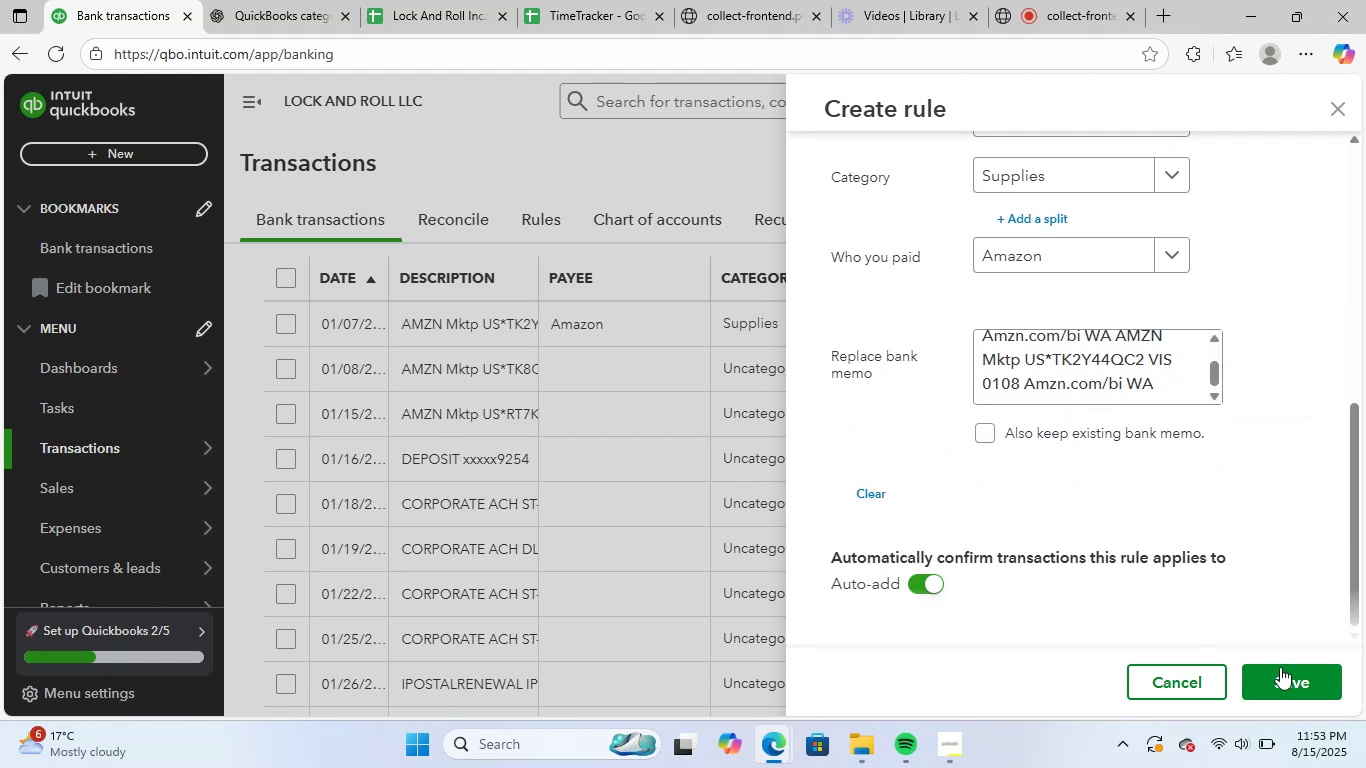 
left_click([1304, 671])
 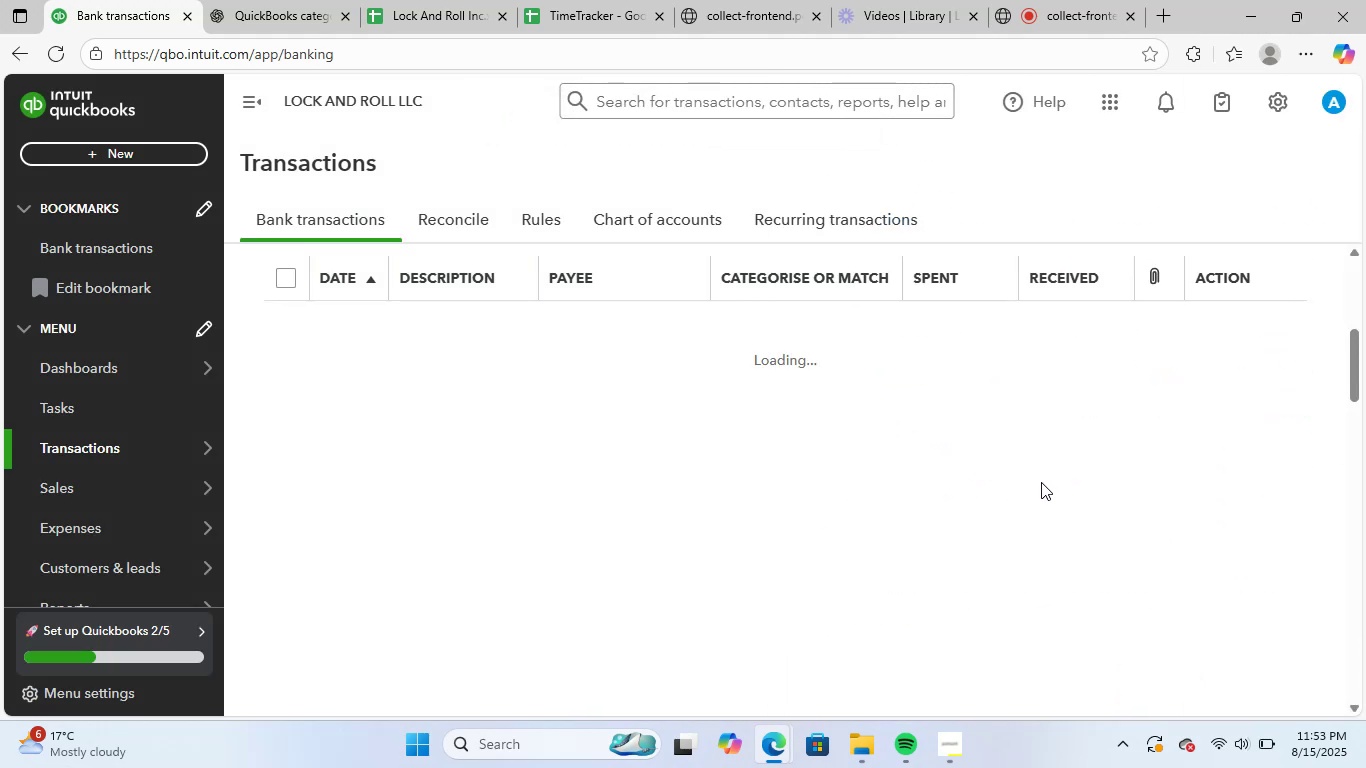 
scroll: coordinate [888, 477], scroll_direction: up, amount: 3.0
 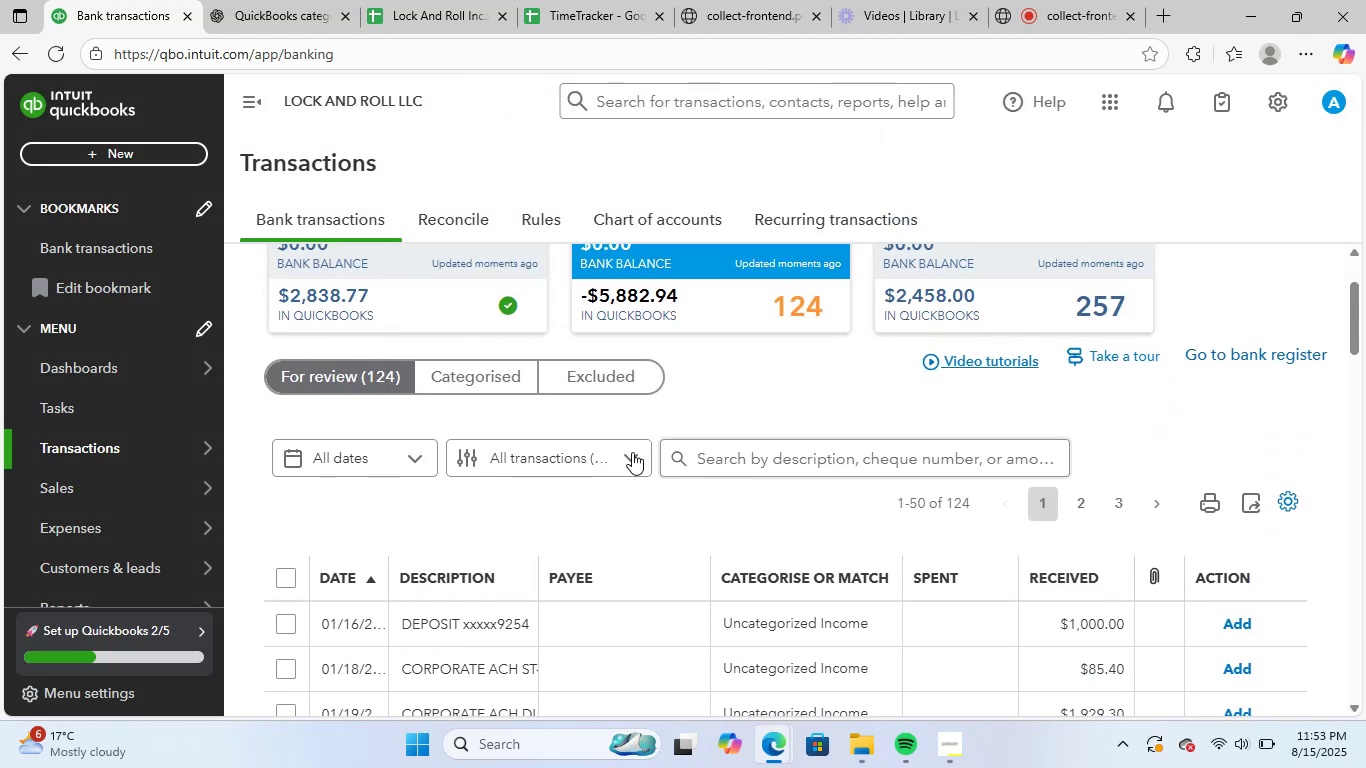 
scroll: coordinate [610, 518], scroll_direction: down, amount: 3.0
 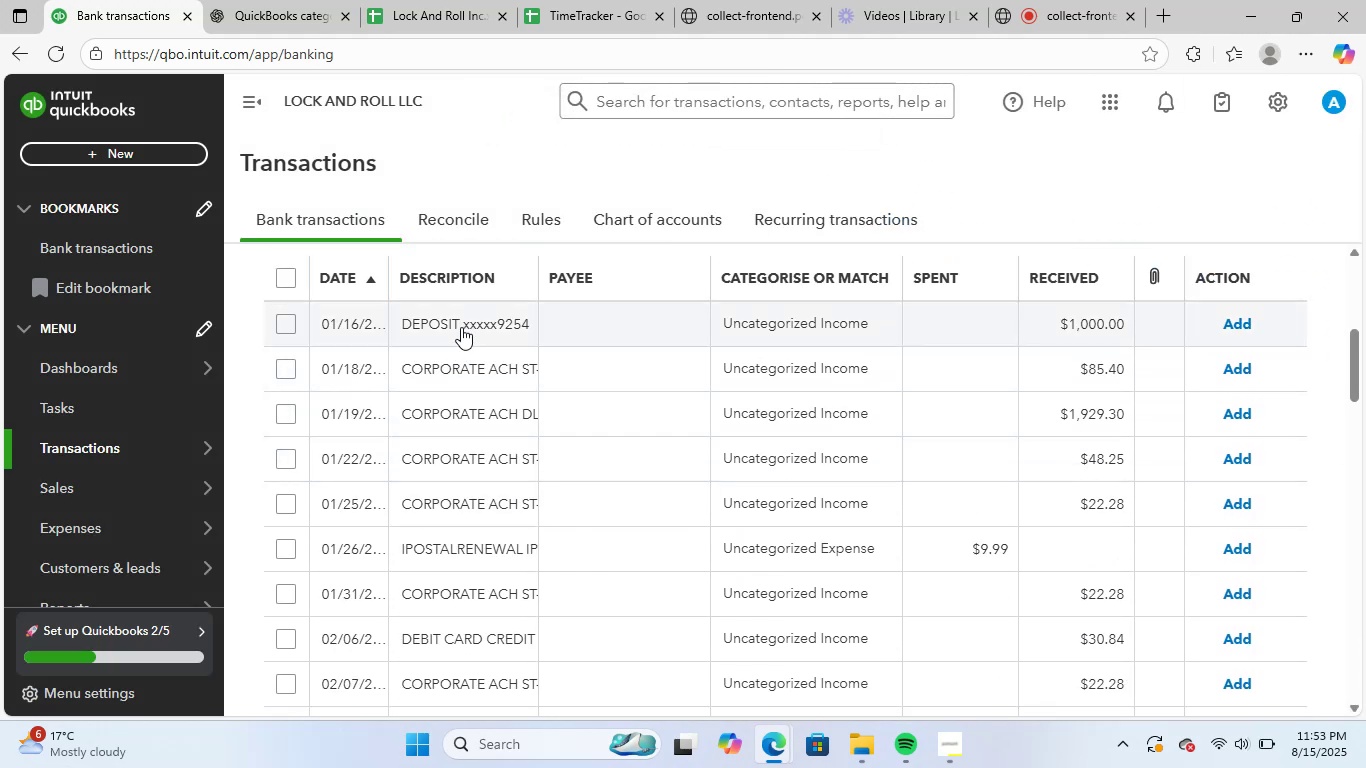 
left_click([462, 326])
 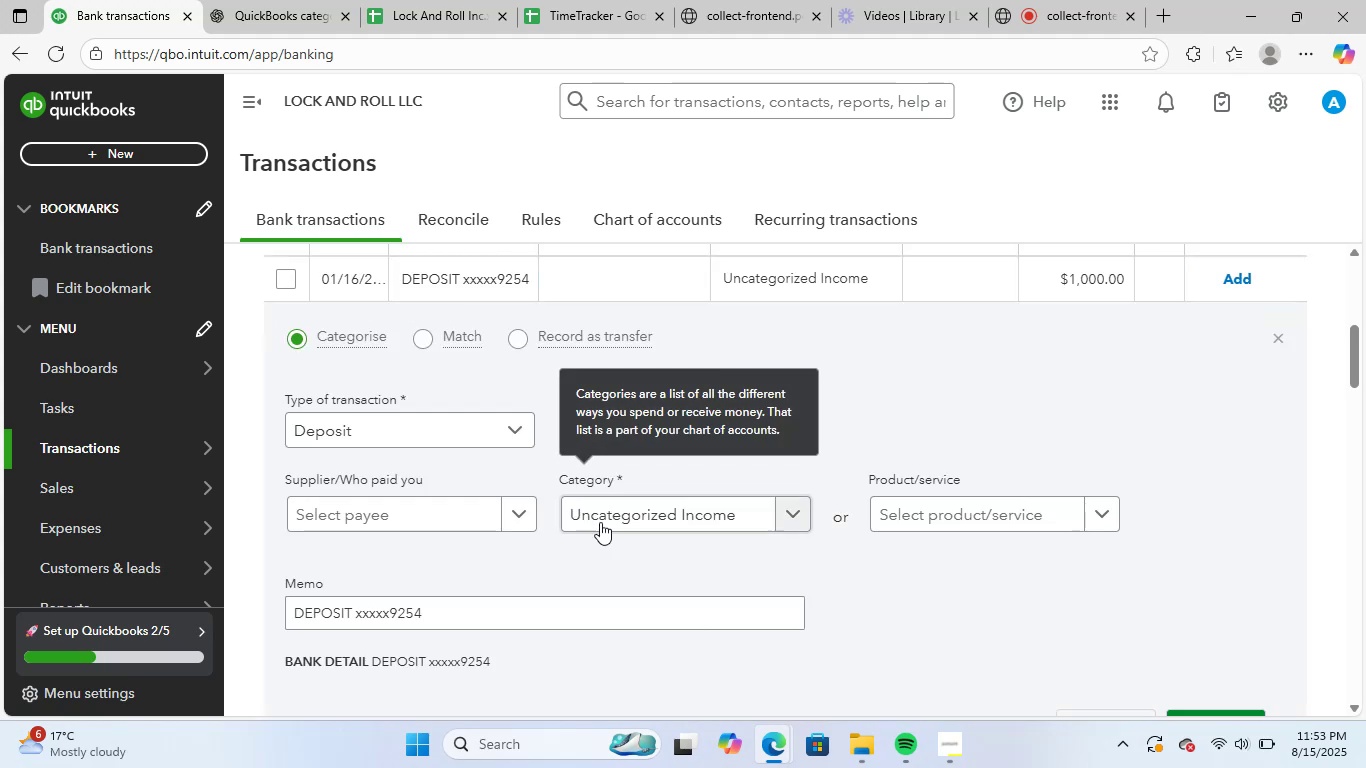 
left_click_drag(start_coordinate=[516, 611], to_coordinate=[134, 602])
 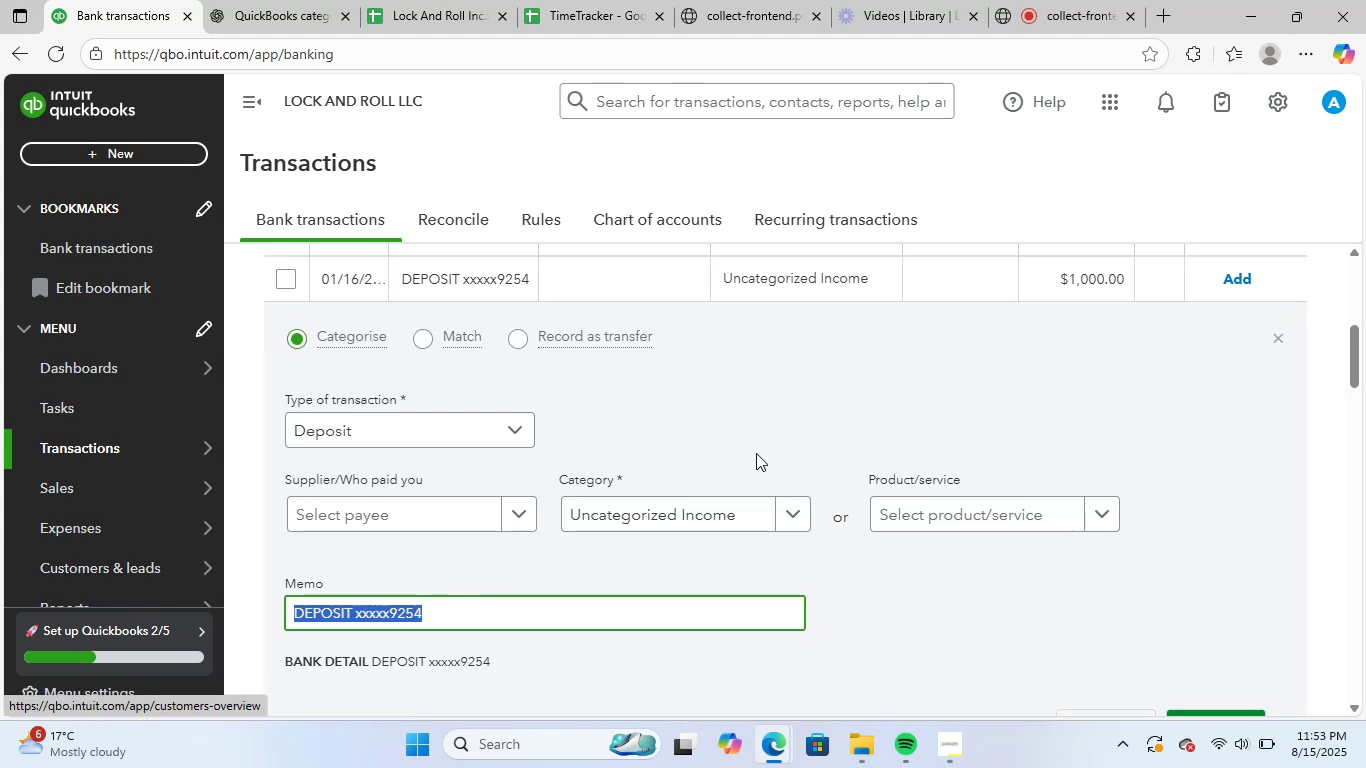 
key(Control+ControlLeft)
 